 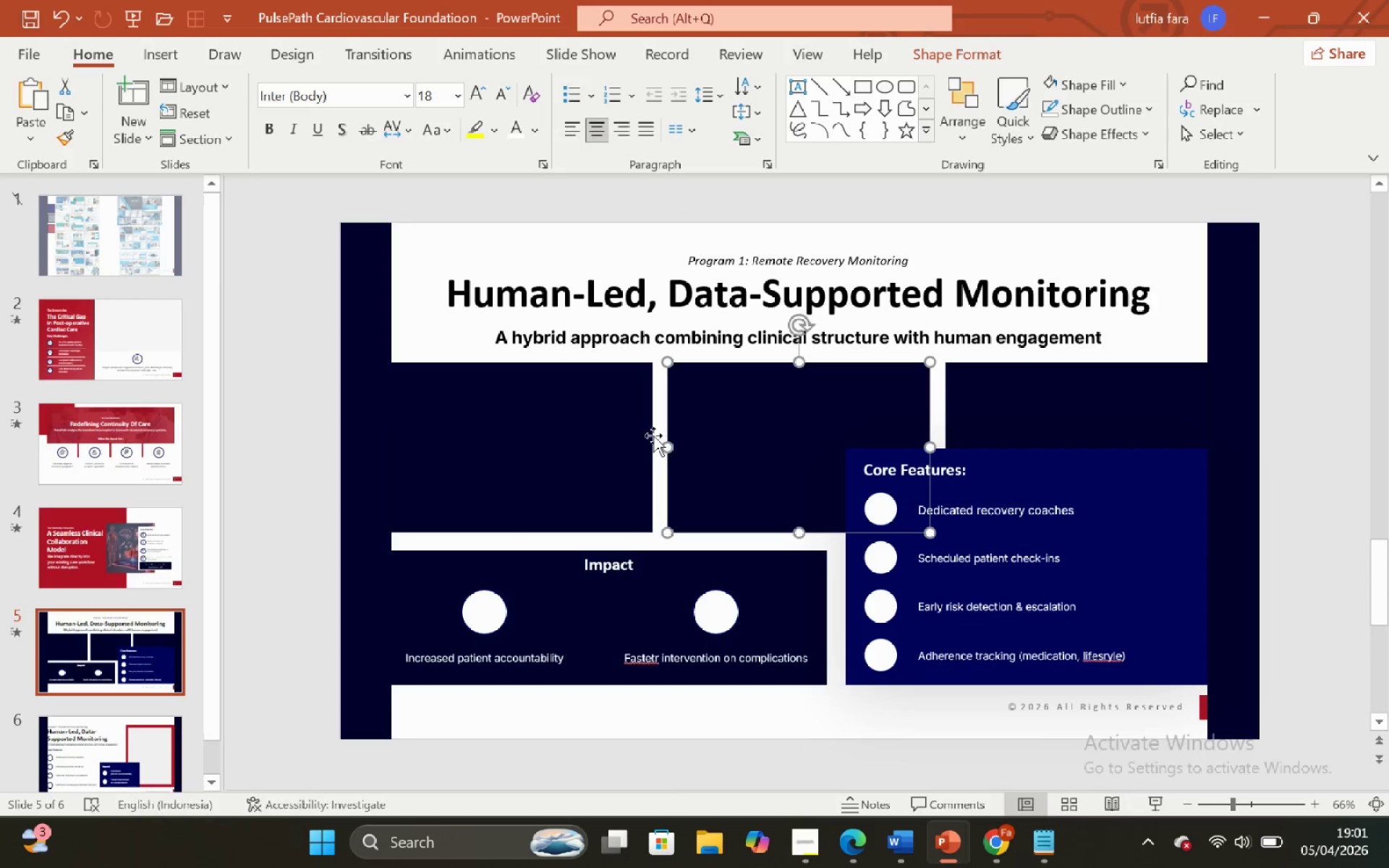 
hold_key(key=ShiftLeft, duration=0.58)
left_click([623, 412])
 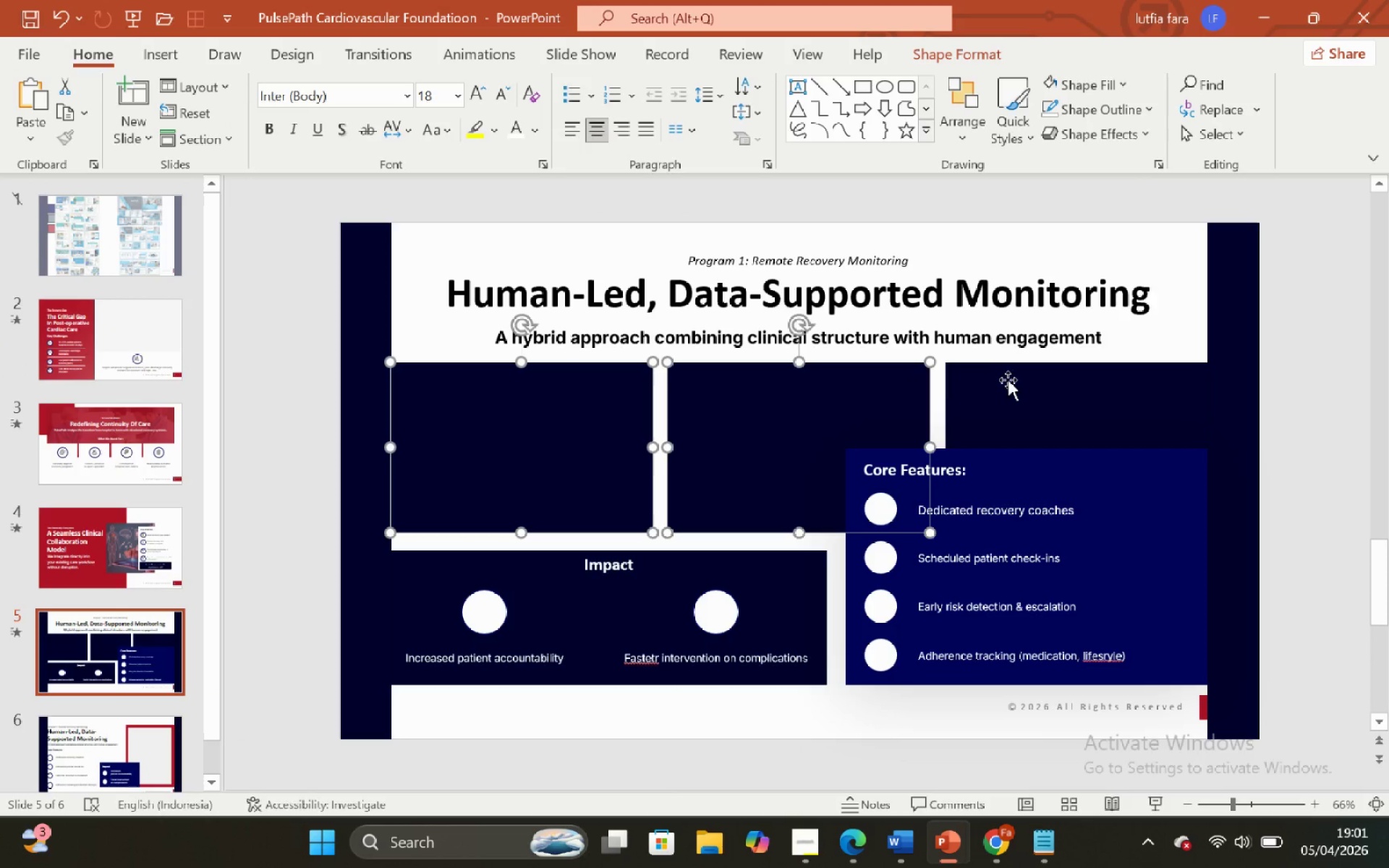 
hold_key(key=ShiftLeft, duration=0.34)
left_click([1008, 383])
 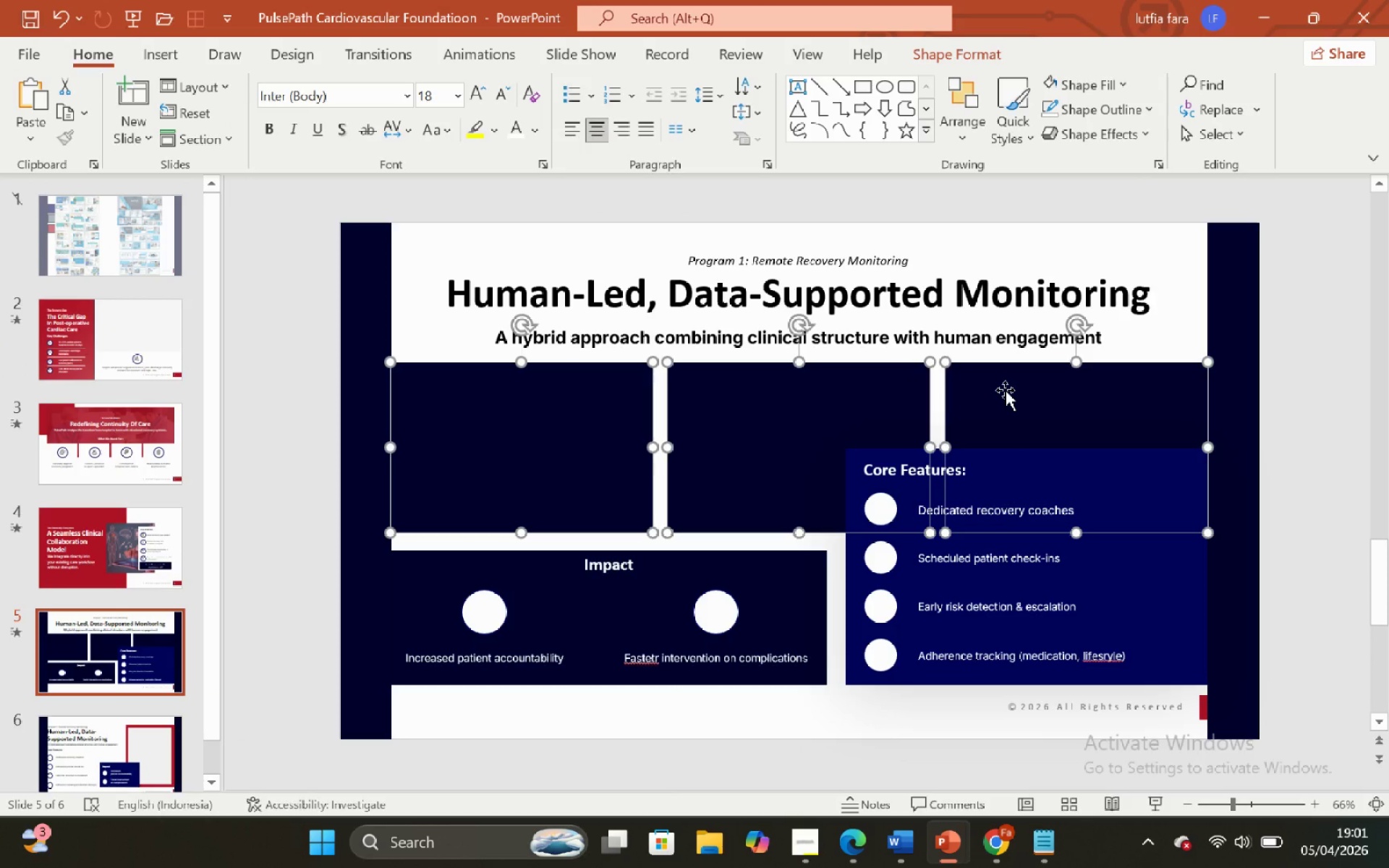 
key(Control+C)
 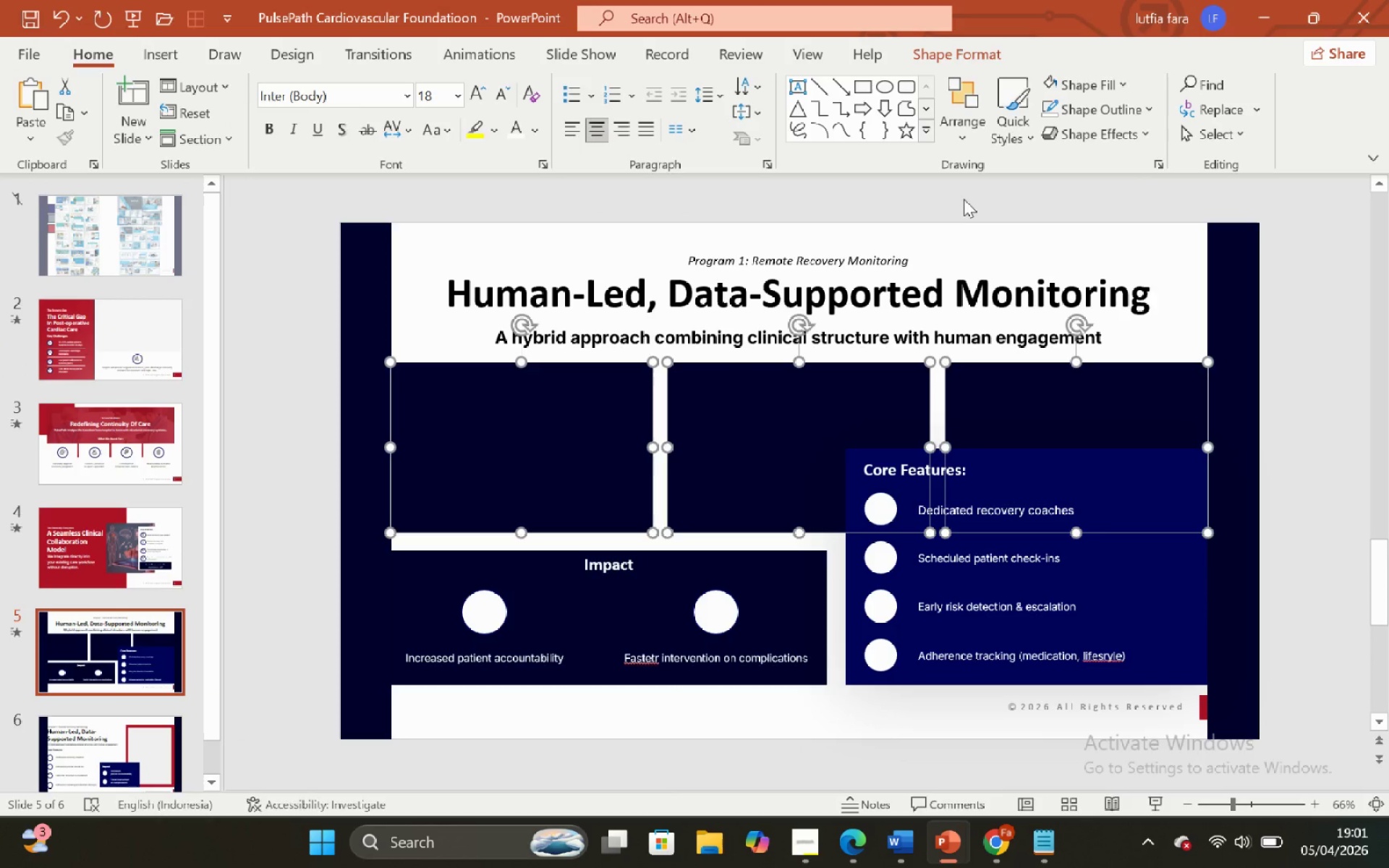 
left_click([964, 200])
 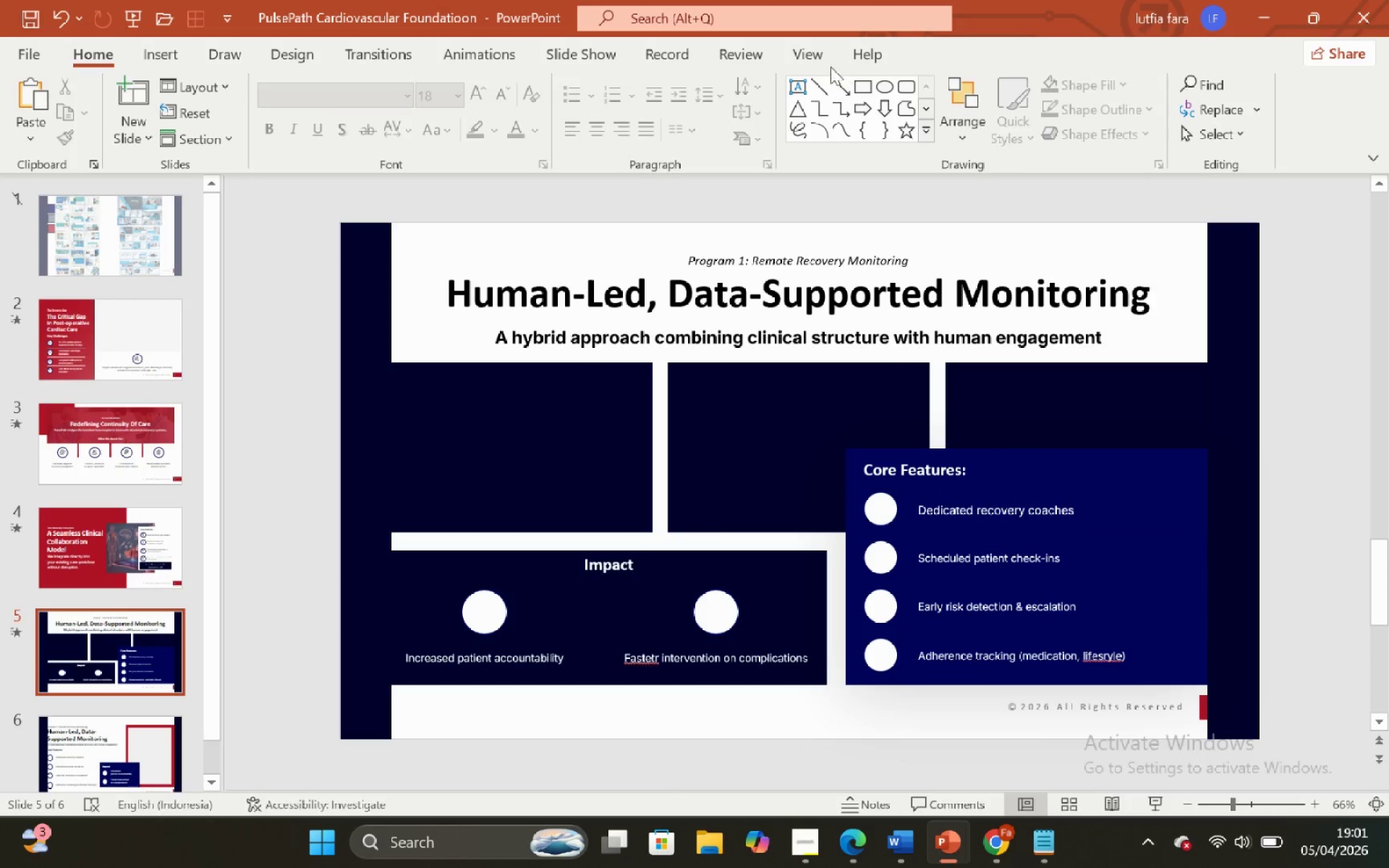 
left_click([804, 61])
 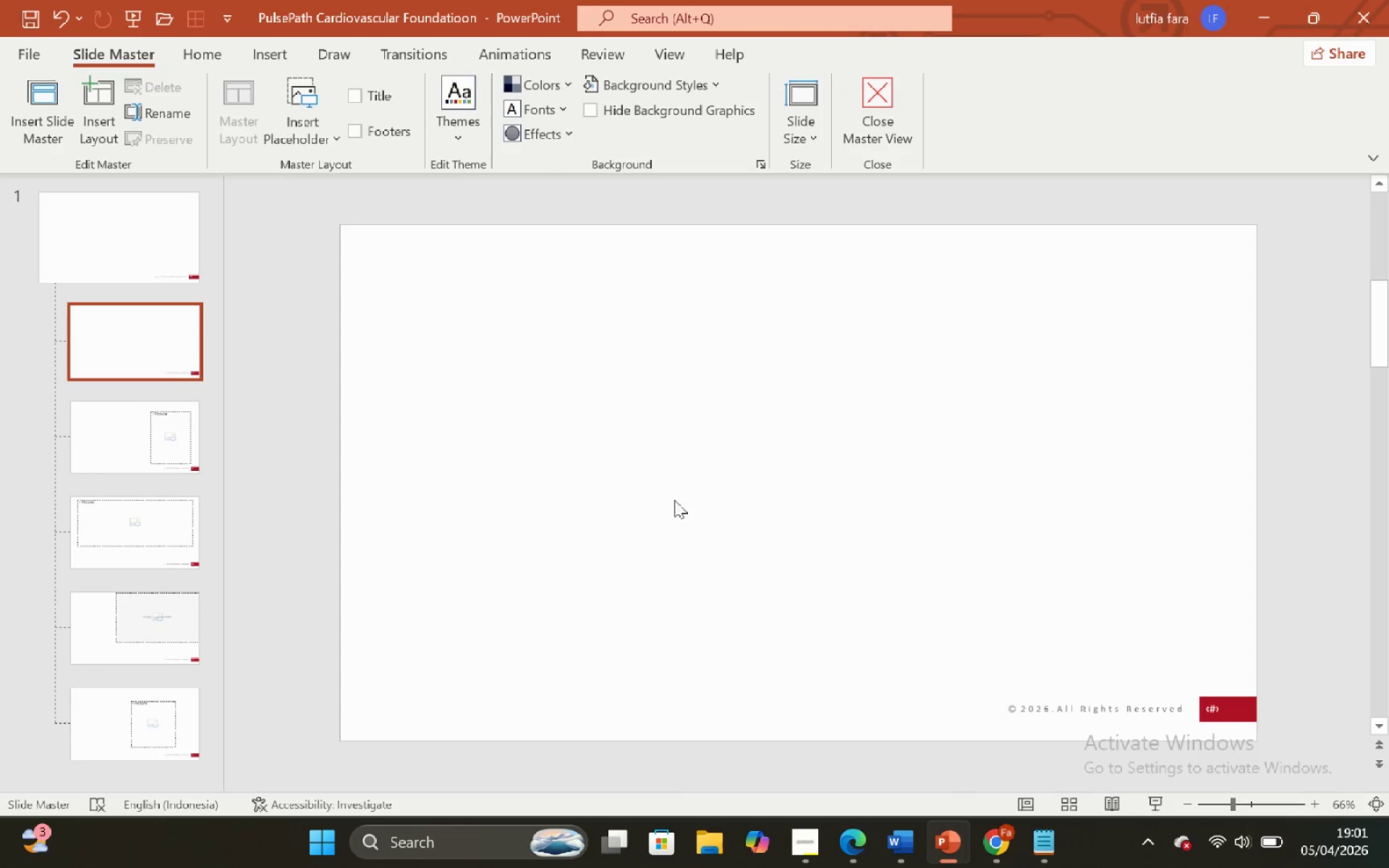 
wait(5.3)
 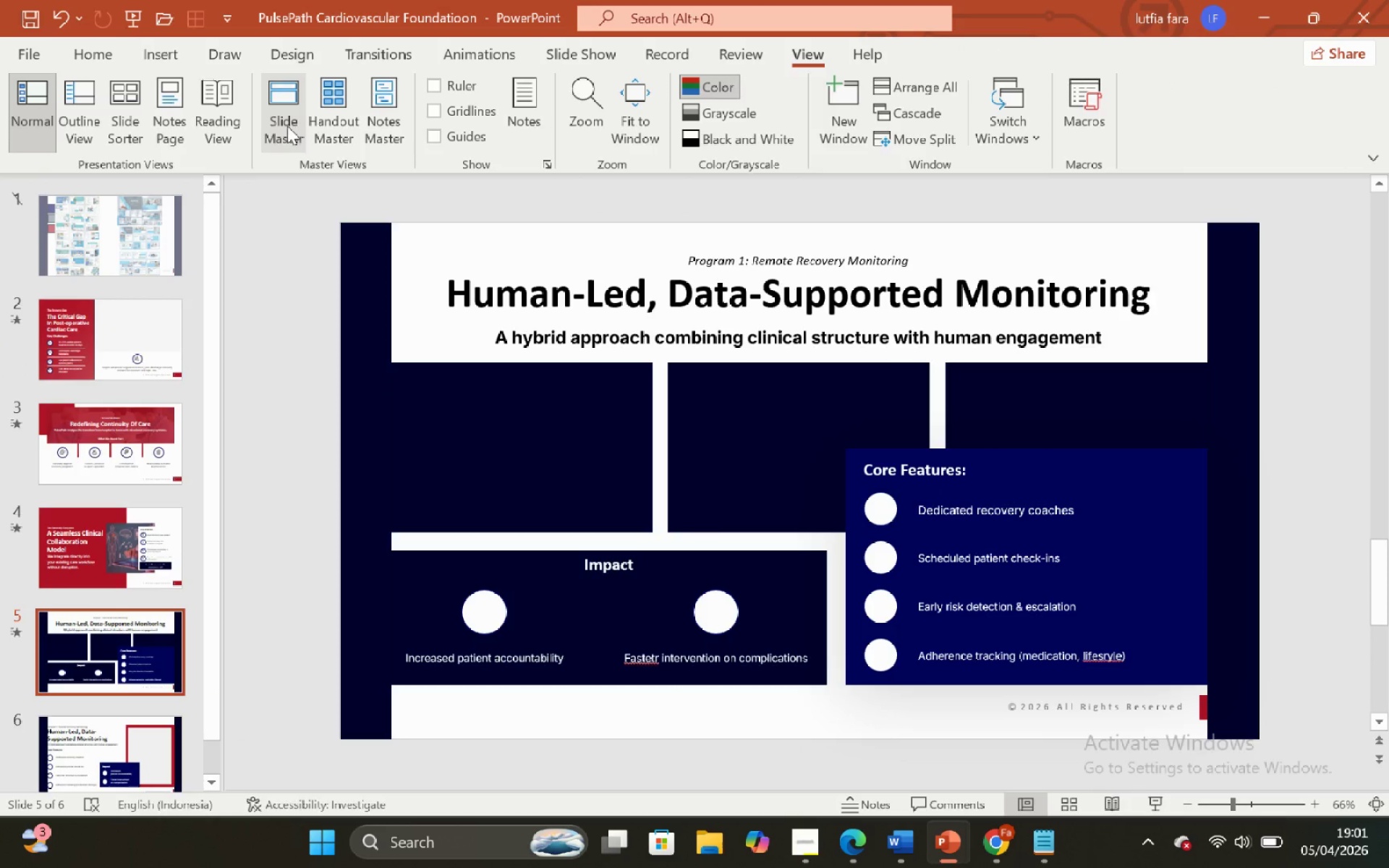 
key(Control+ControlLeft)
 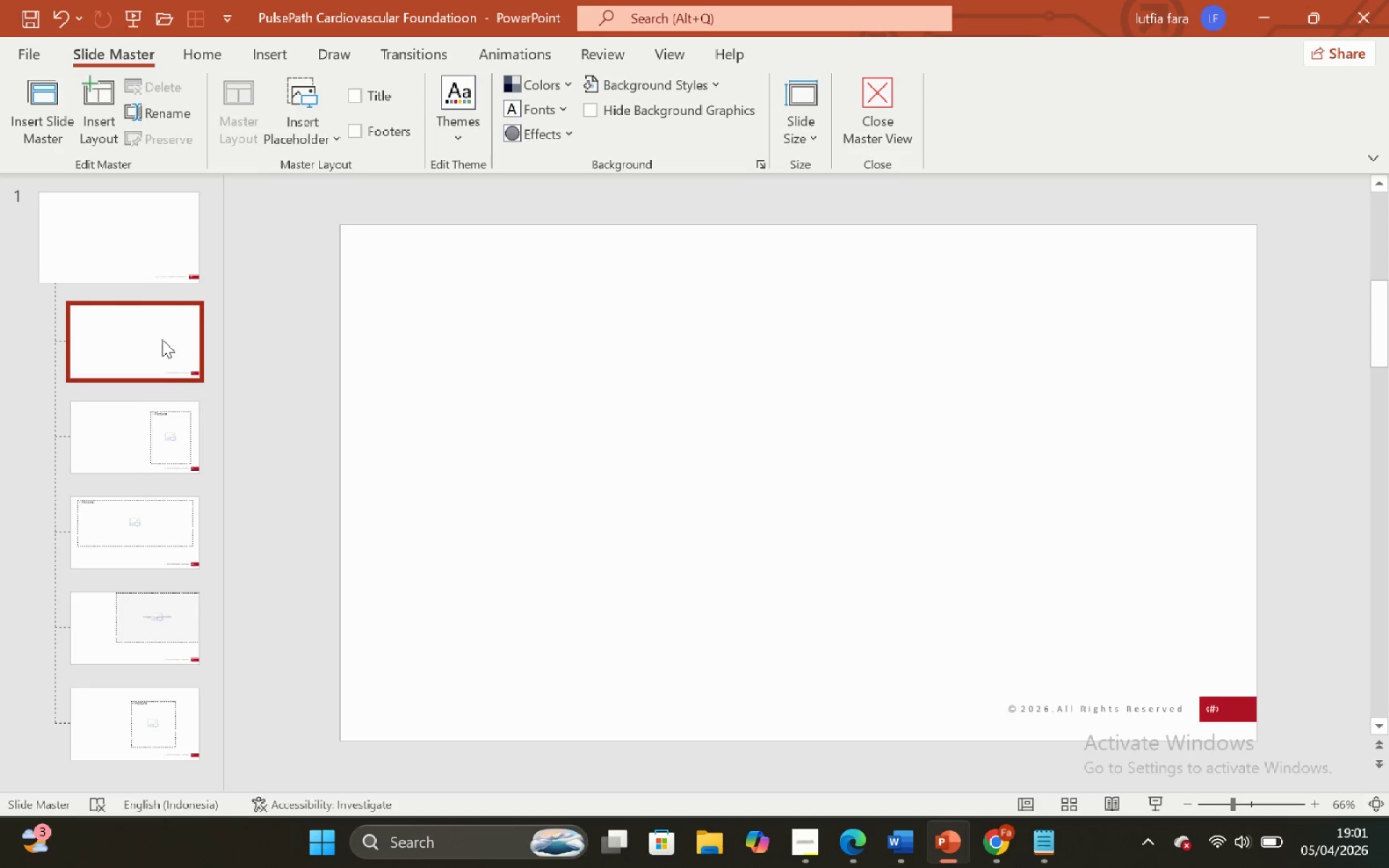 
left_click([167, 347])
 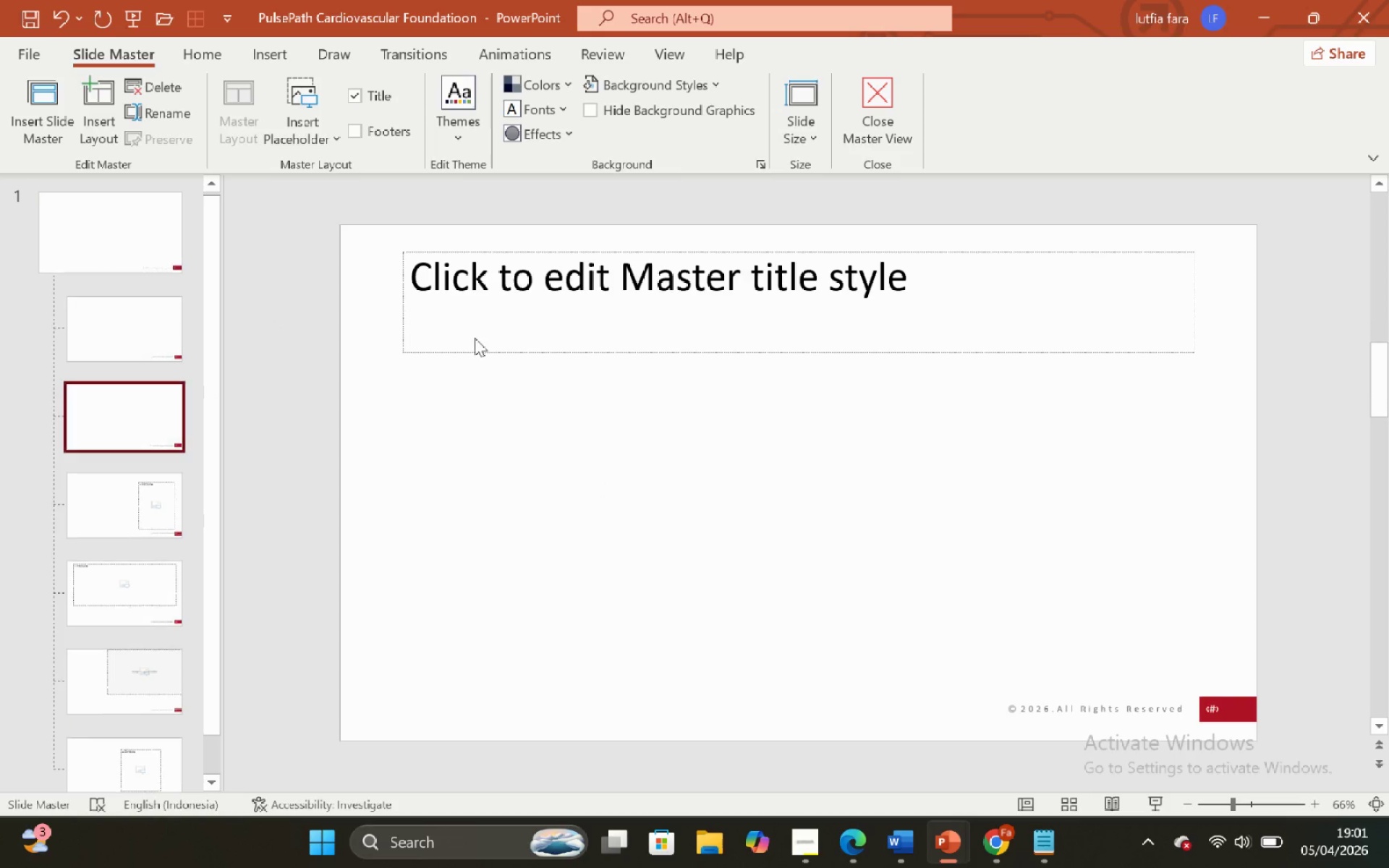 
left_click([533, 352])
 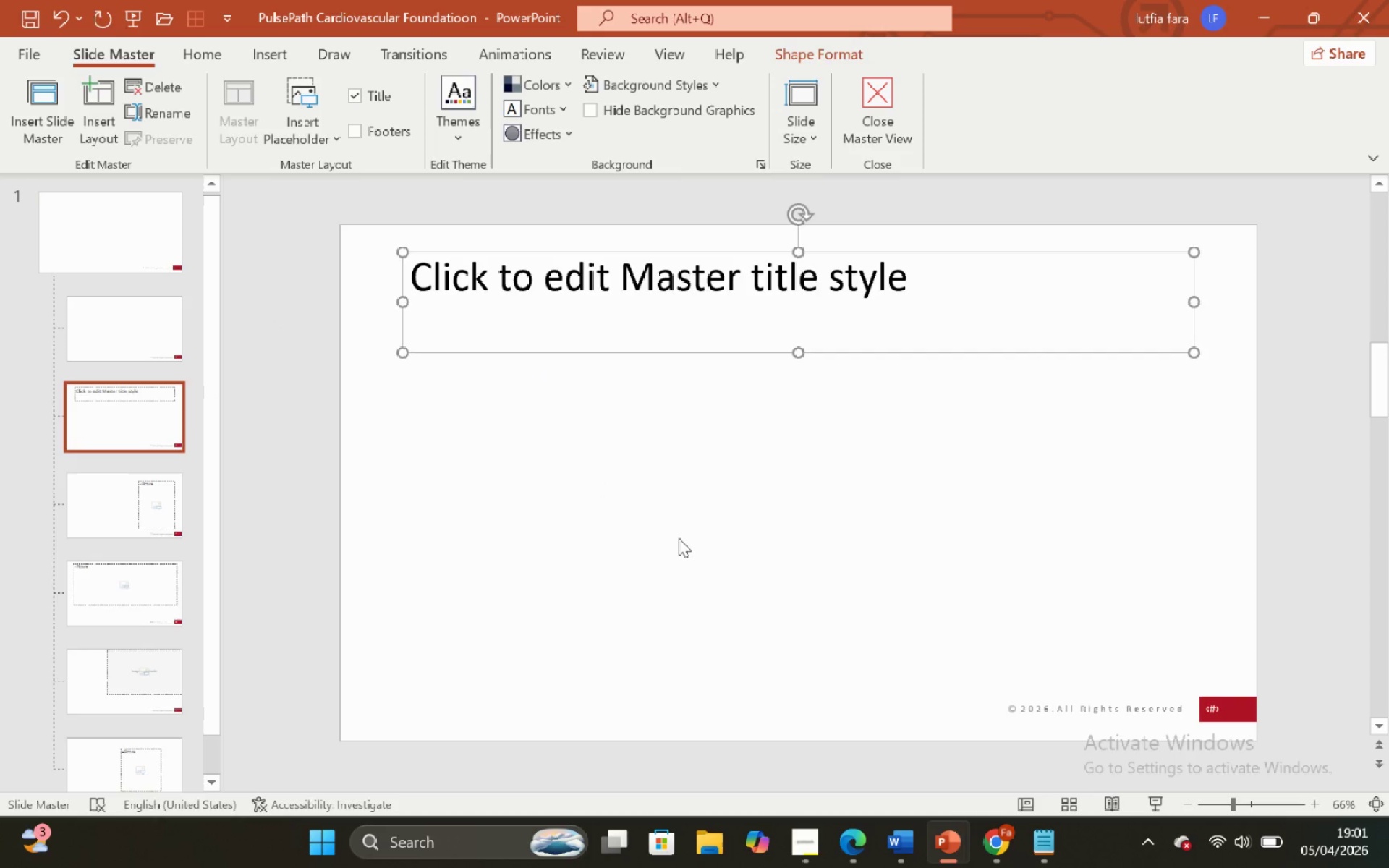 
key(Backspace)
 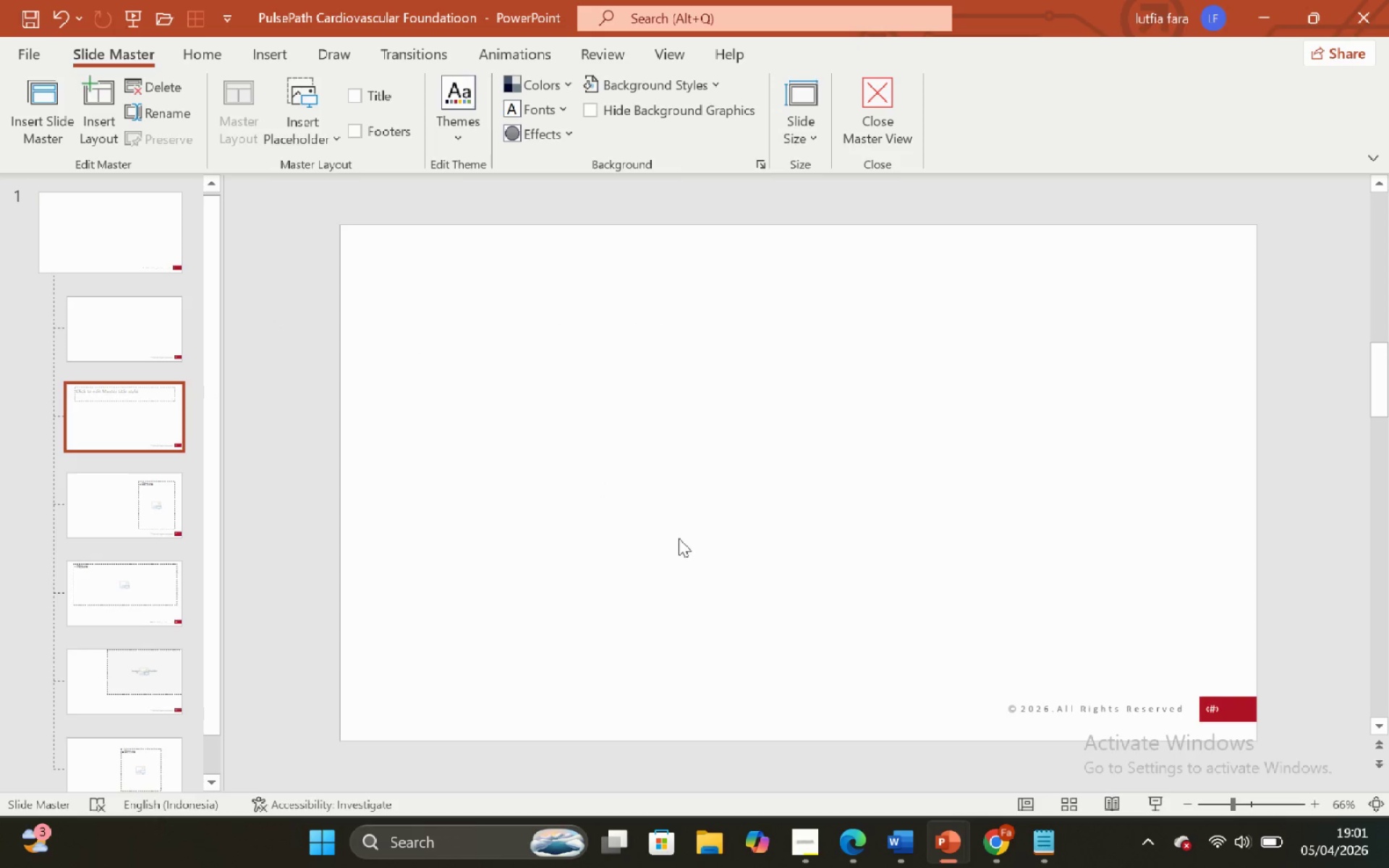 
key(Control+V)
 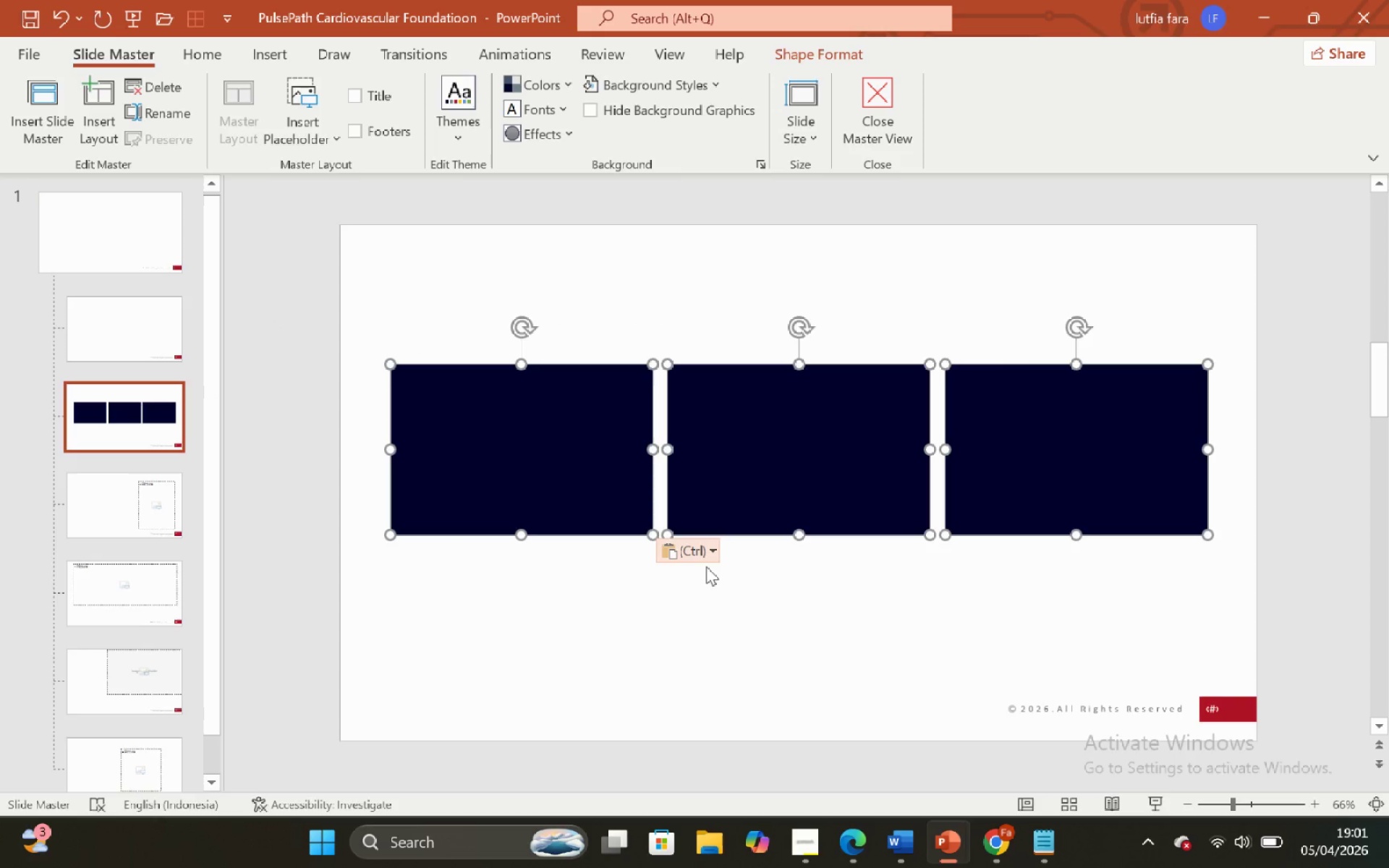 
left_click([770, 676])
 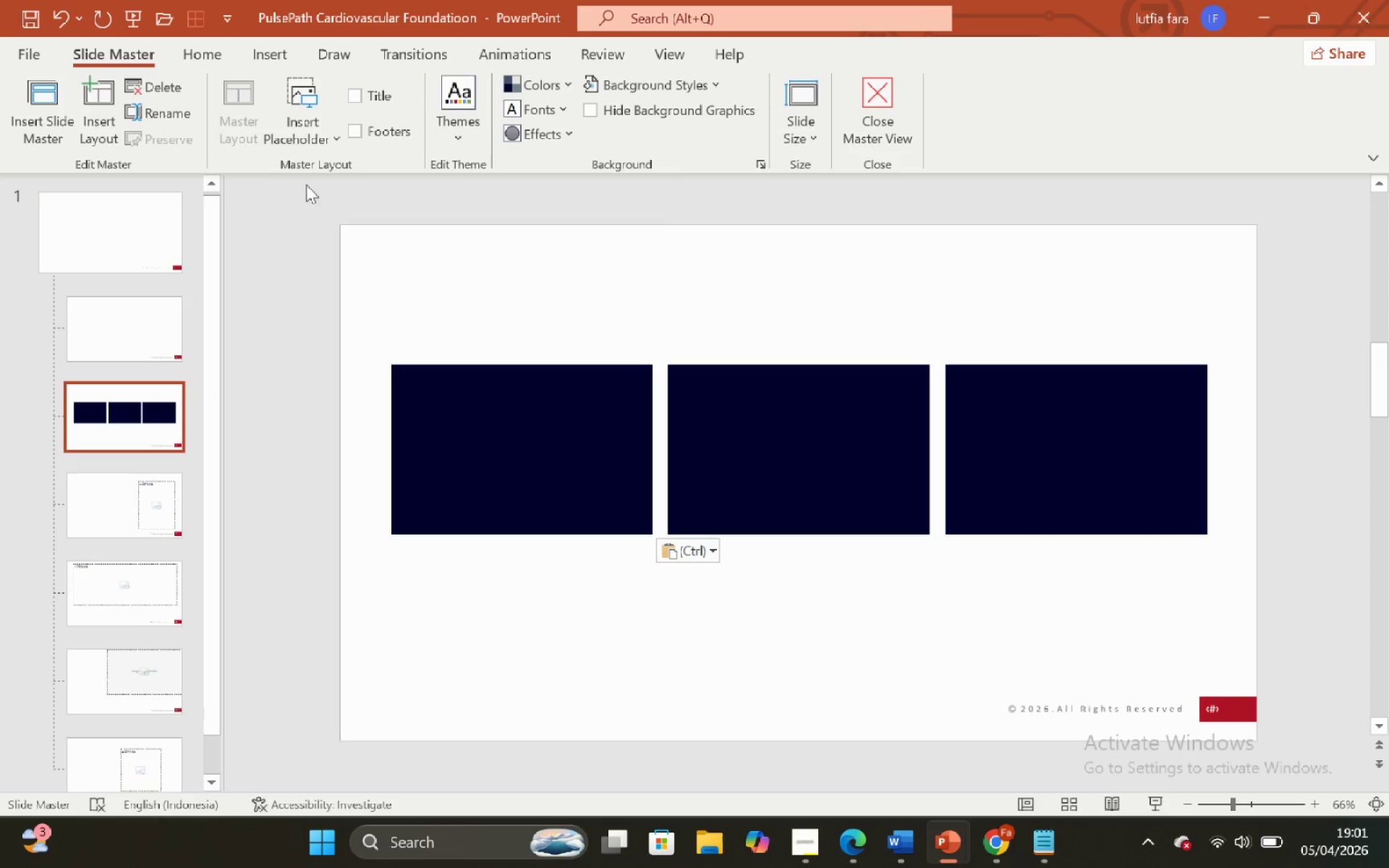 
left_click([315, 127])
 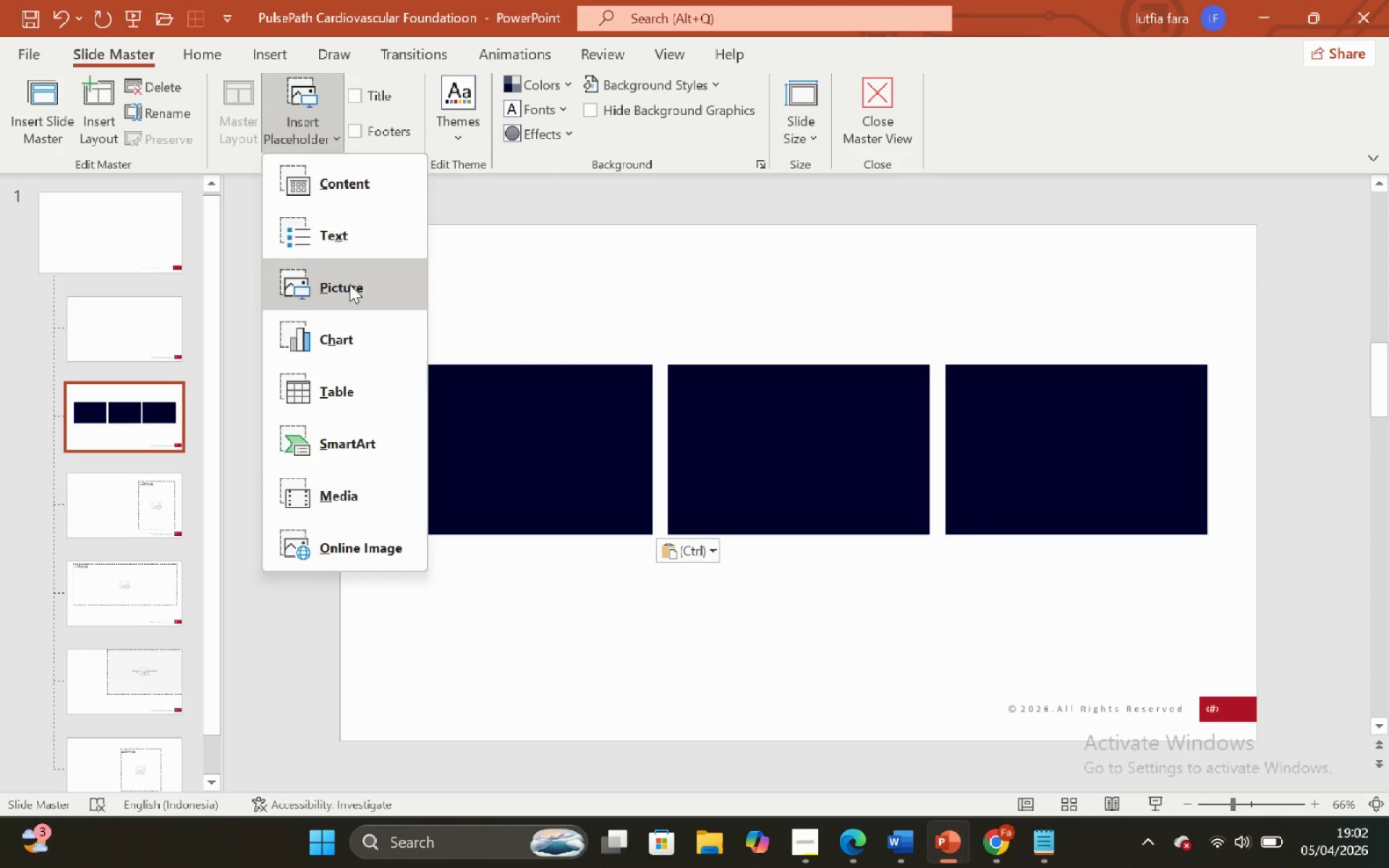 
left_click([347, 290])
 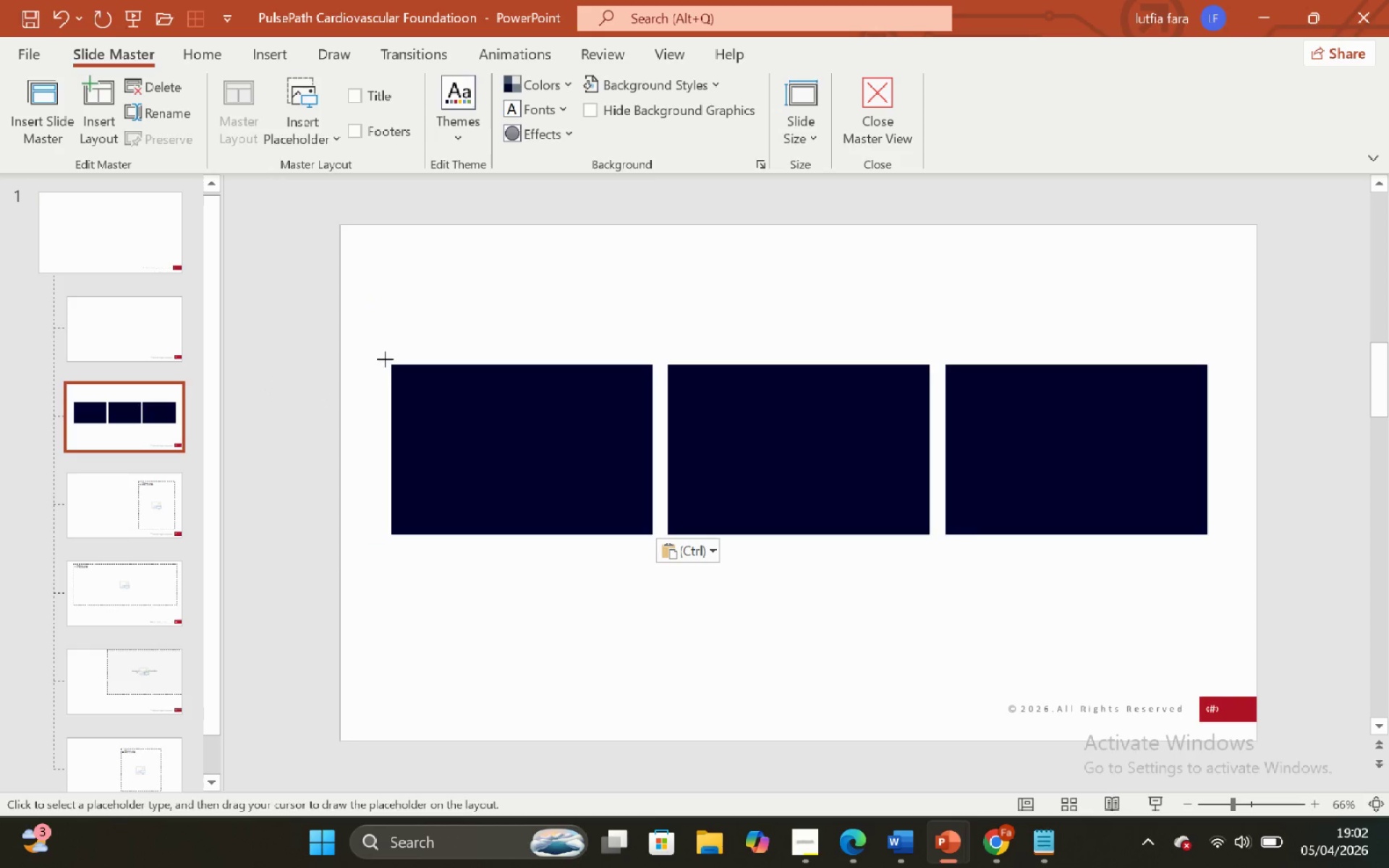 
left_click_drag(start_coordinate=[370, 348], to_coordinate=[663, 554])
 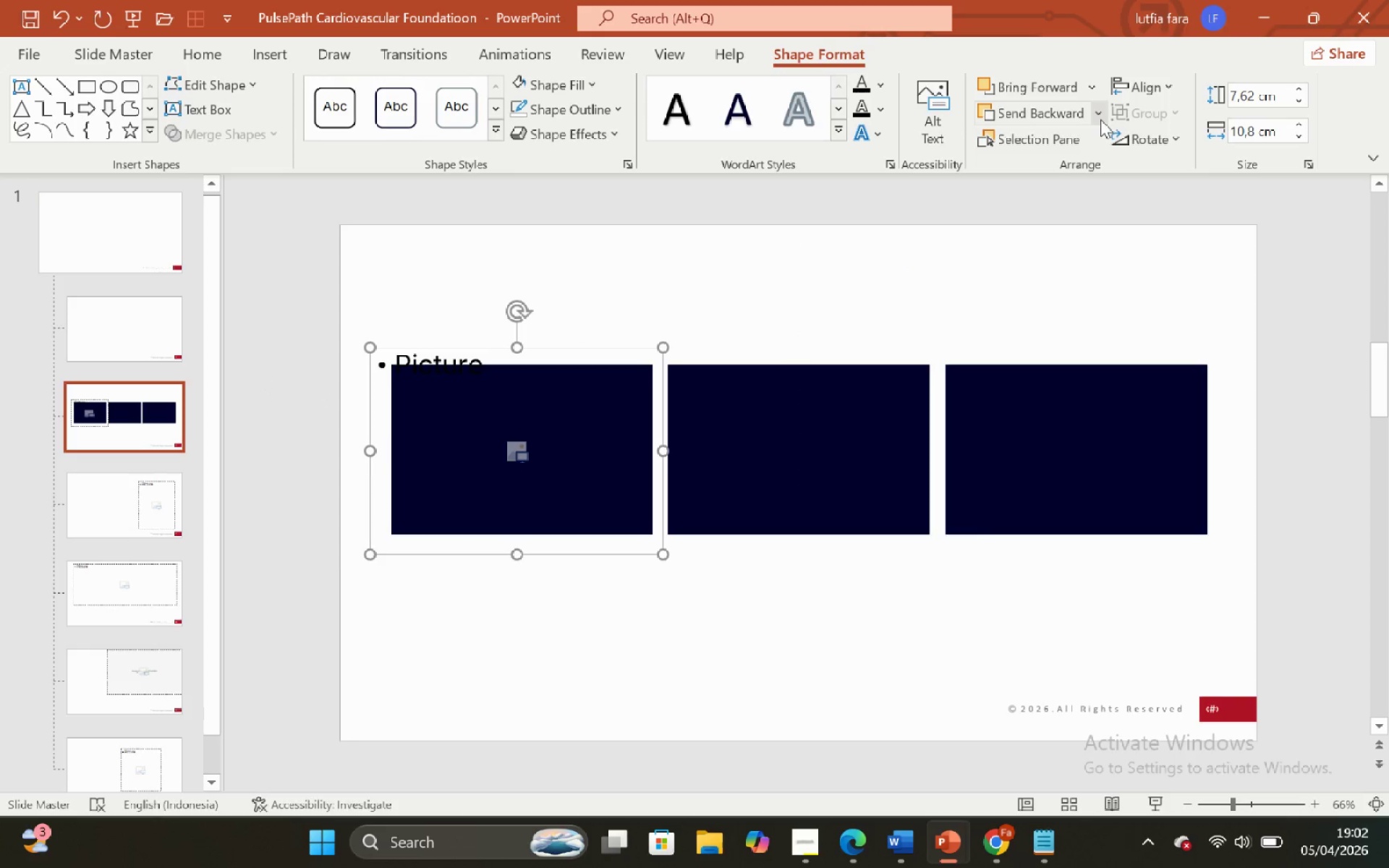 
double_click([1084, 170])
 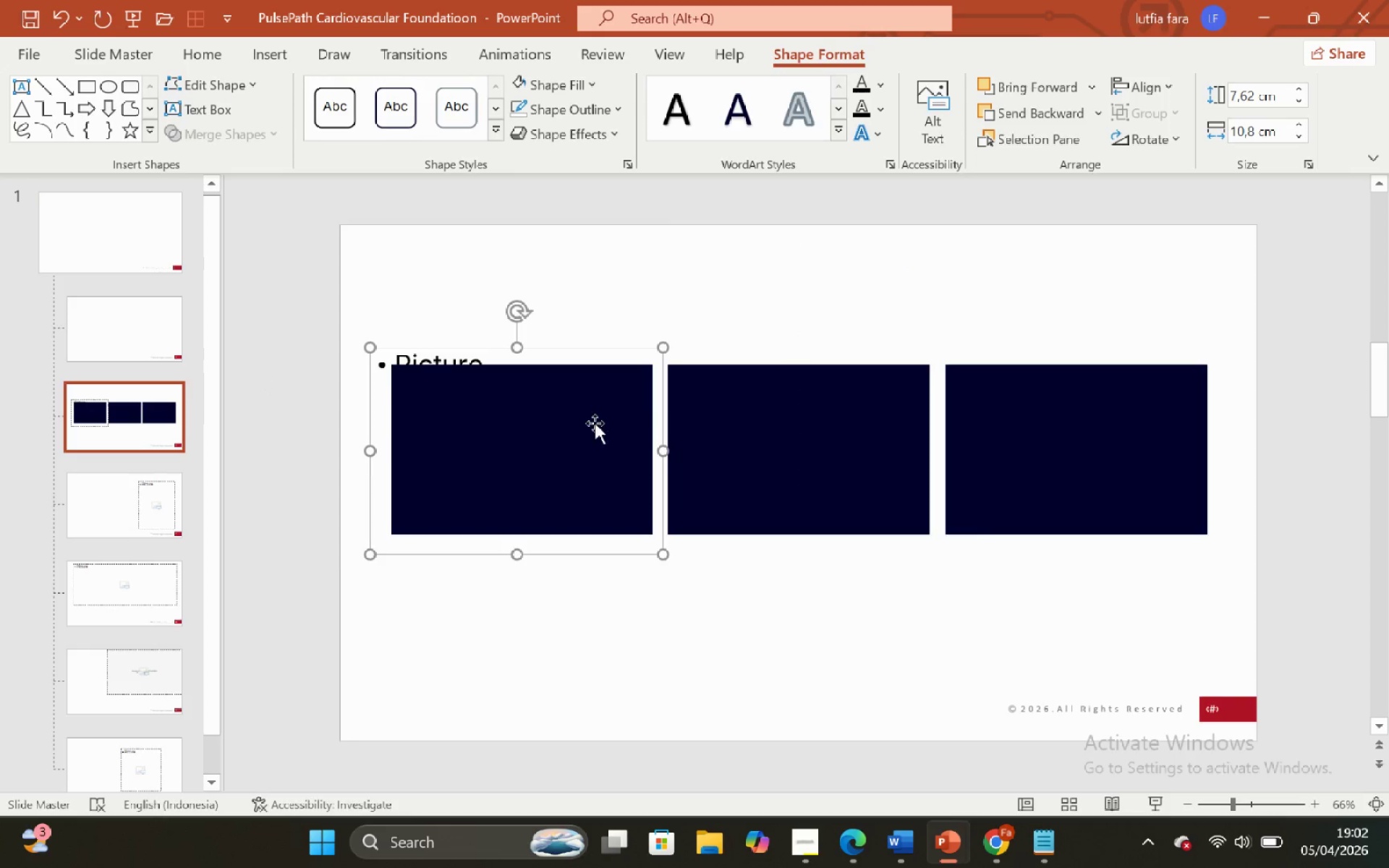 
hold_key(key=ShiftLeft, duration=0.64)
left_click([572, 423])
 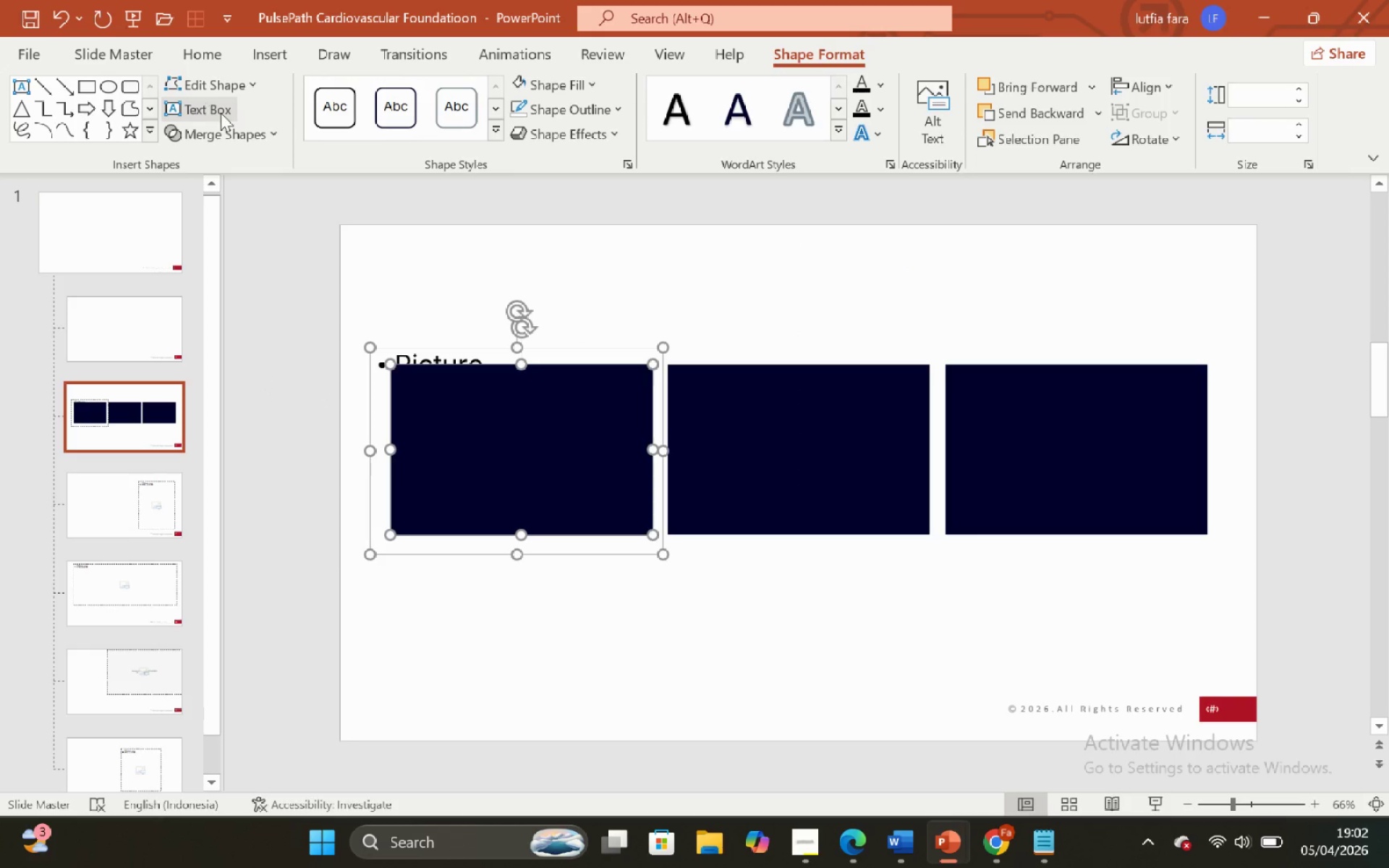 
left_click([234, 137])
 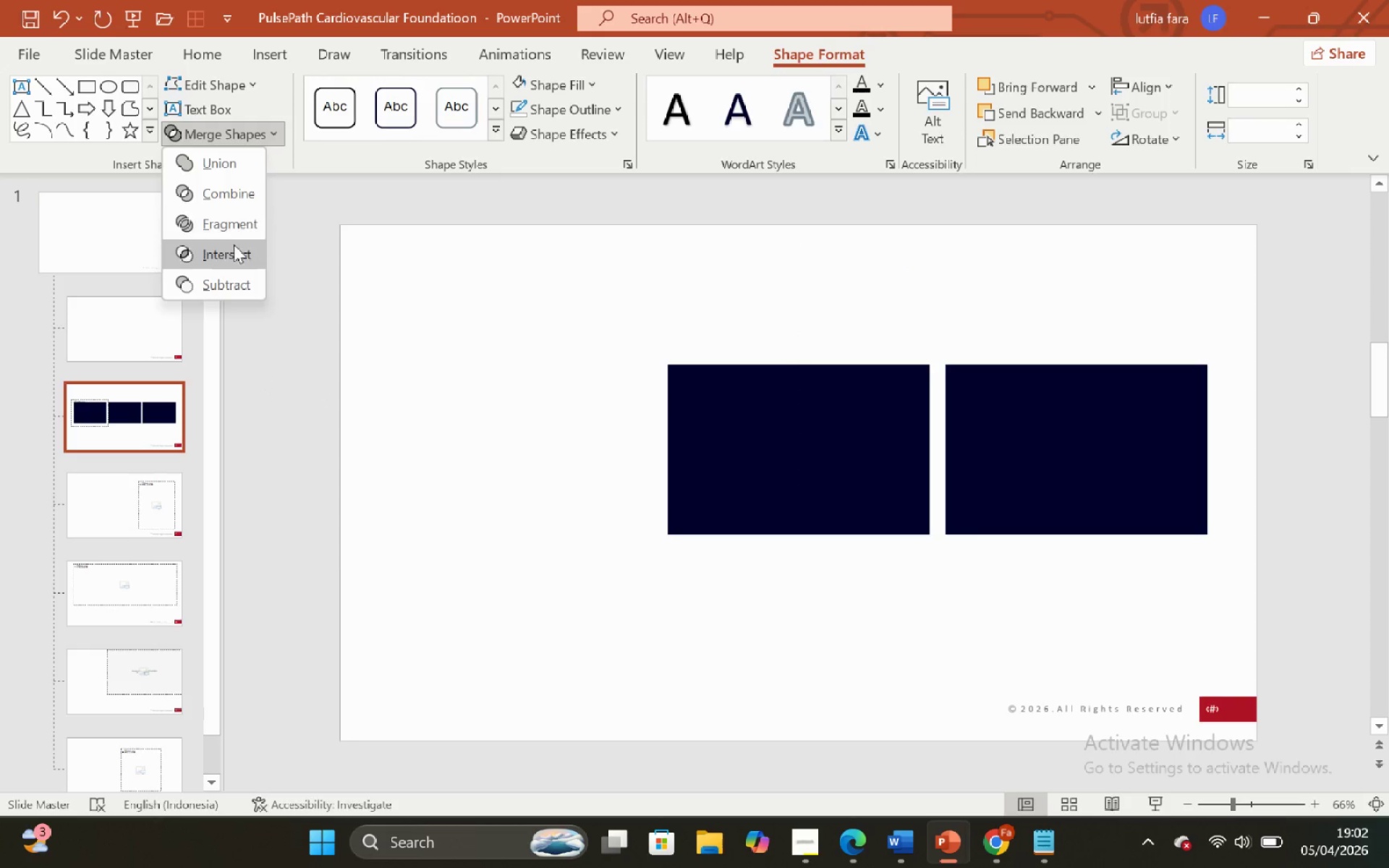 
left_click([234, 250])
 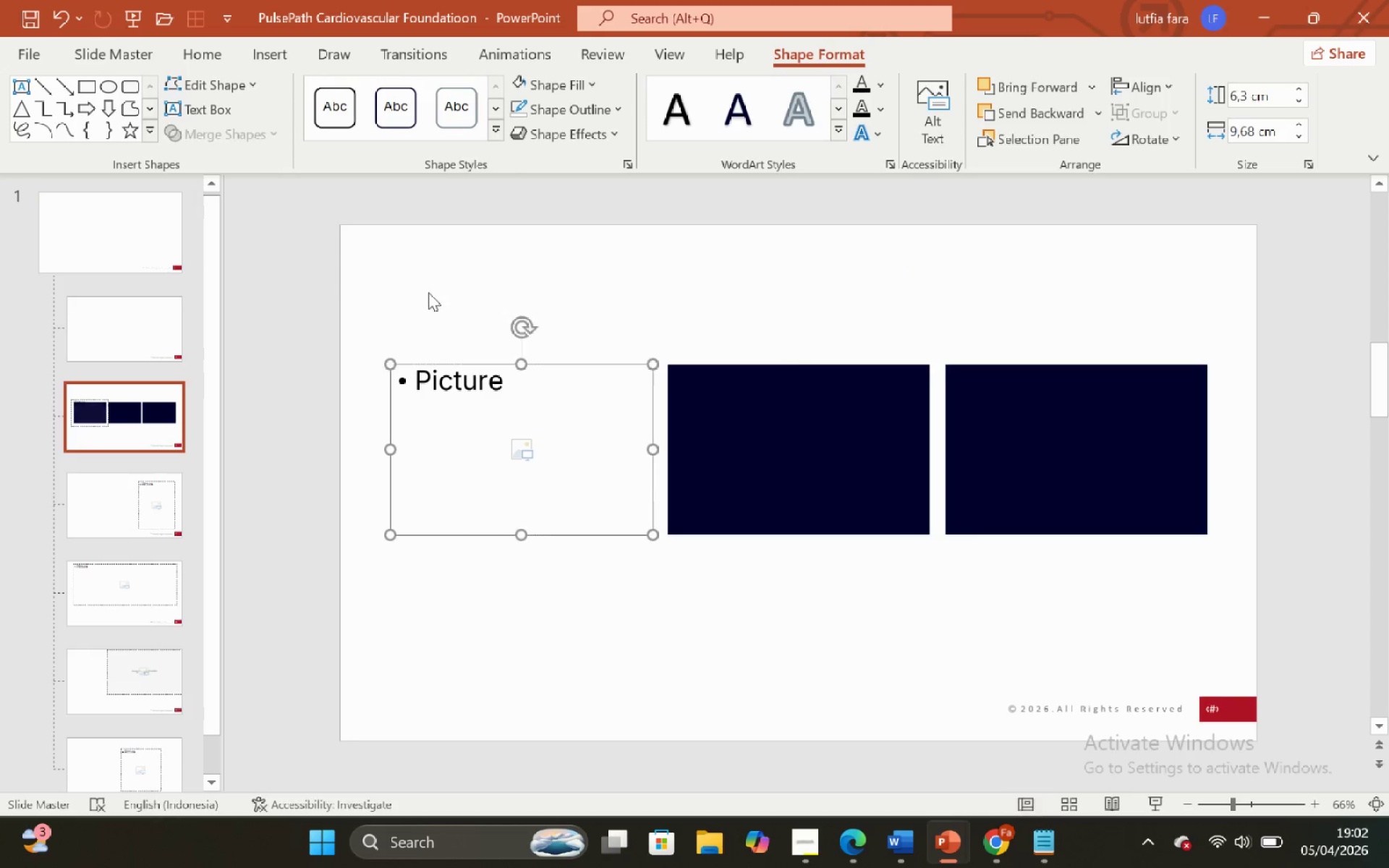 
left_click([433, 294])
 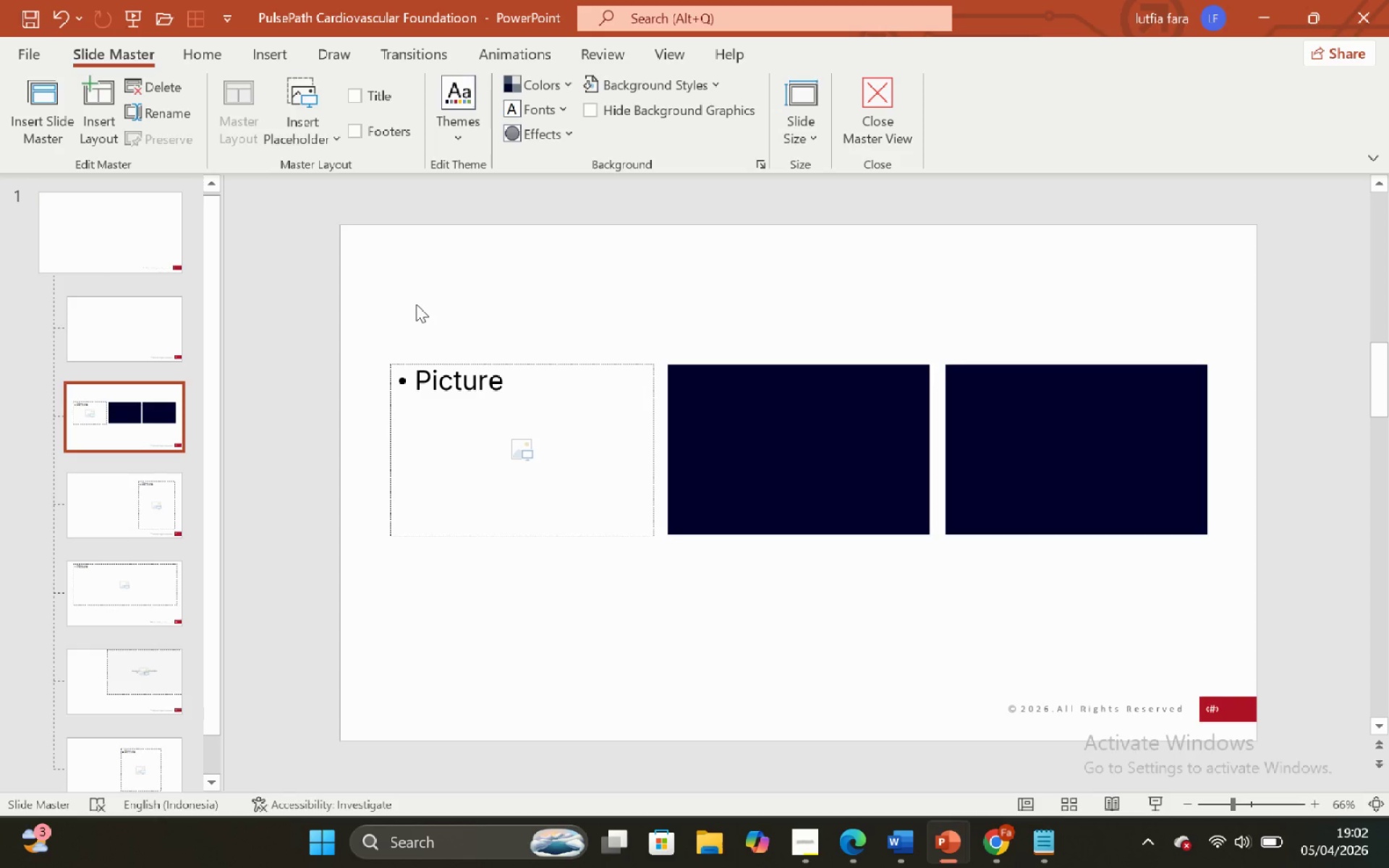 
left_click([445, 271])
 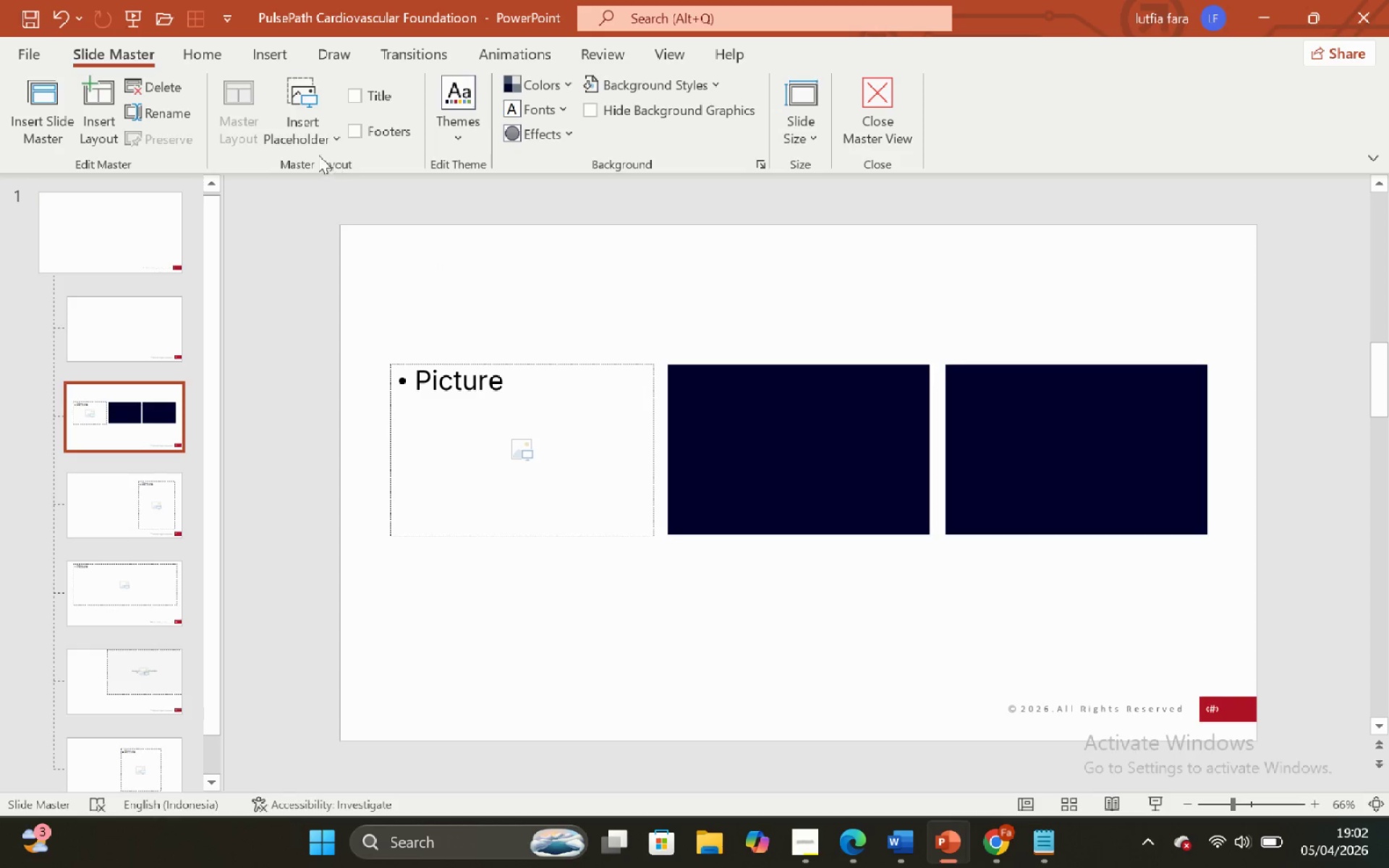 
left_click([302, 144])
 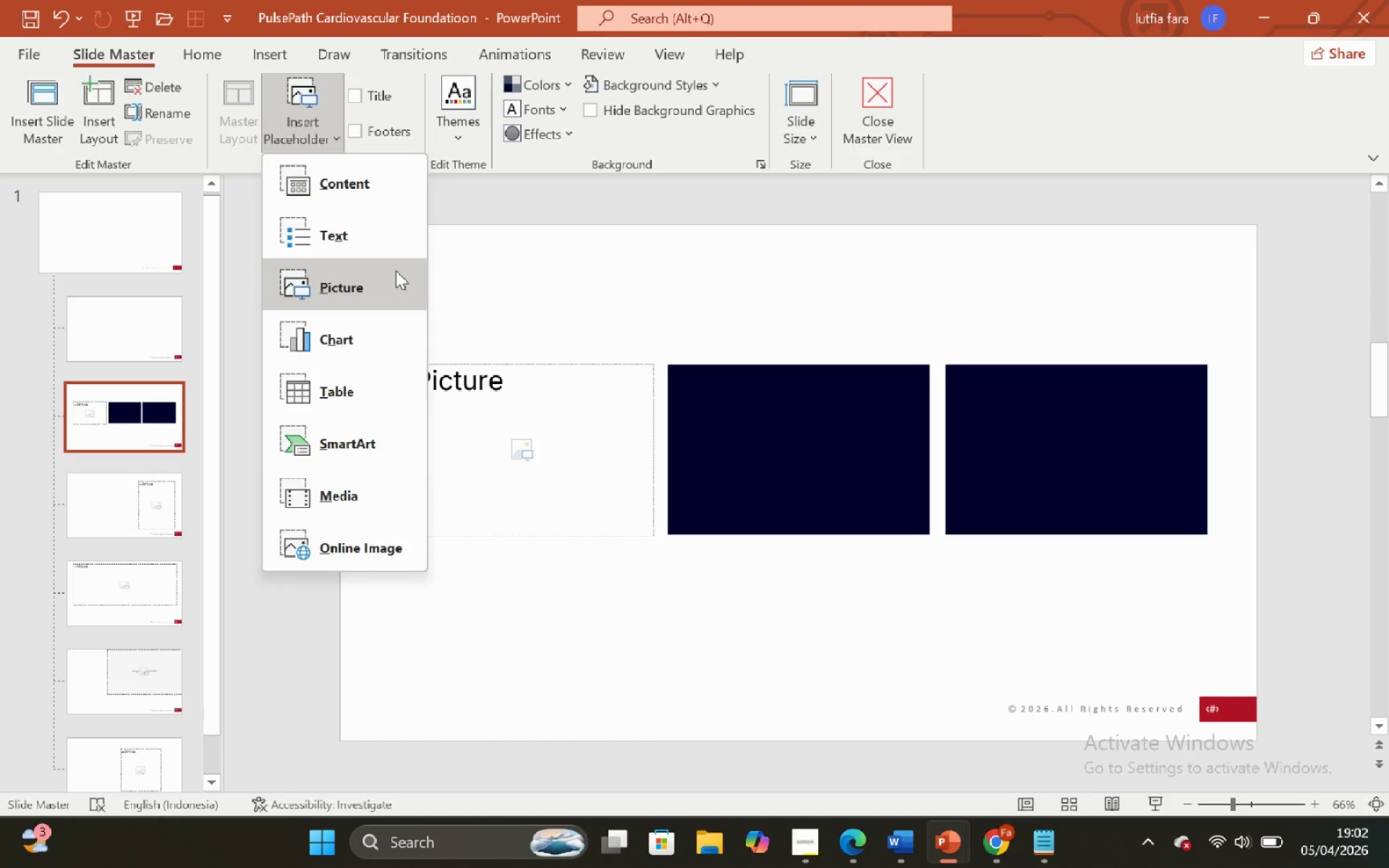 
left_click([393, 272])
 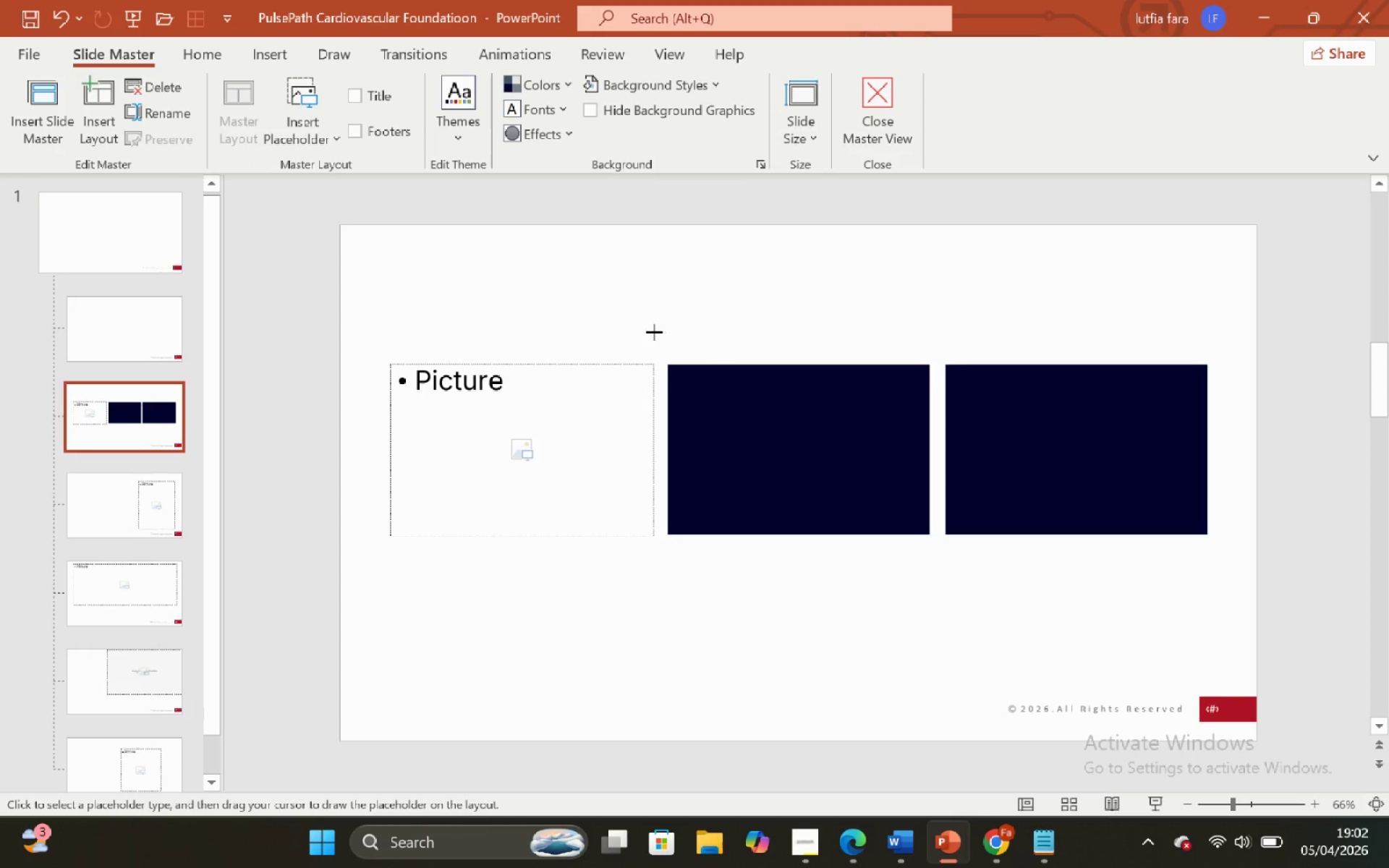 
left_click_drag(start_coordinate=[655, 333], to_coordinate=[949, 582])
 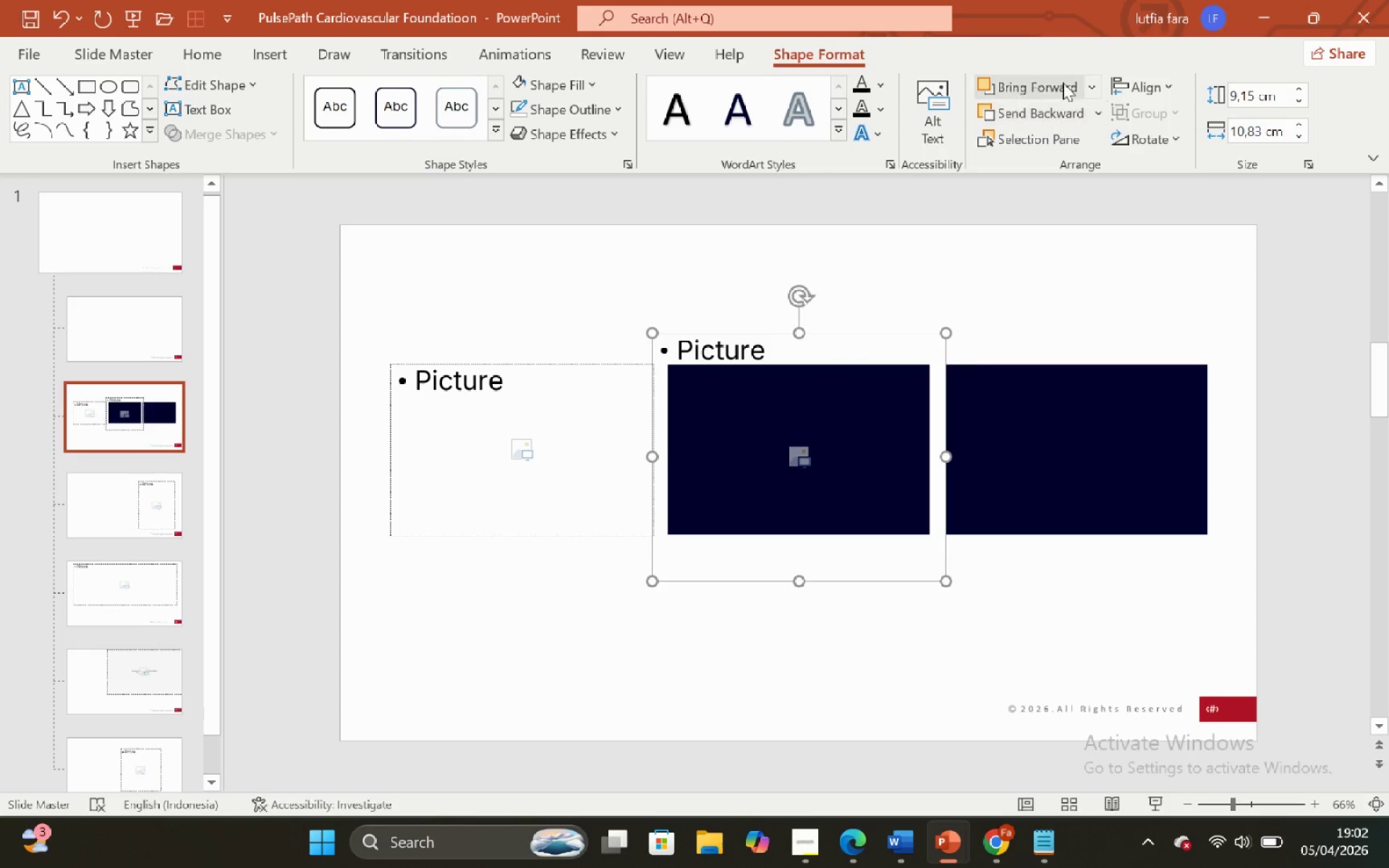 
mouse_move([1094, 126])
 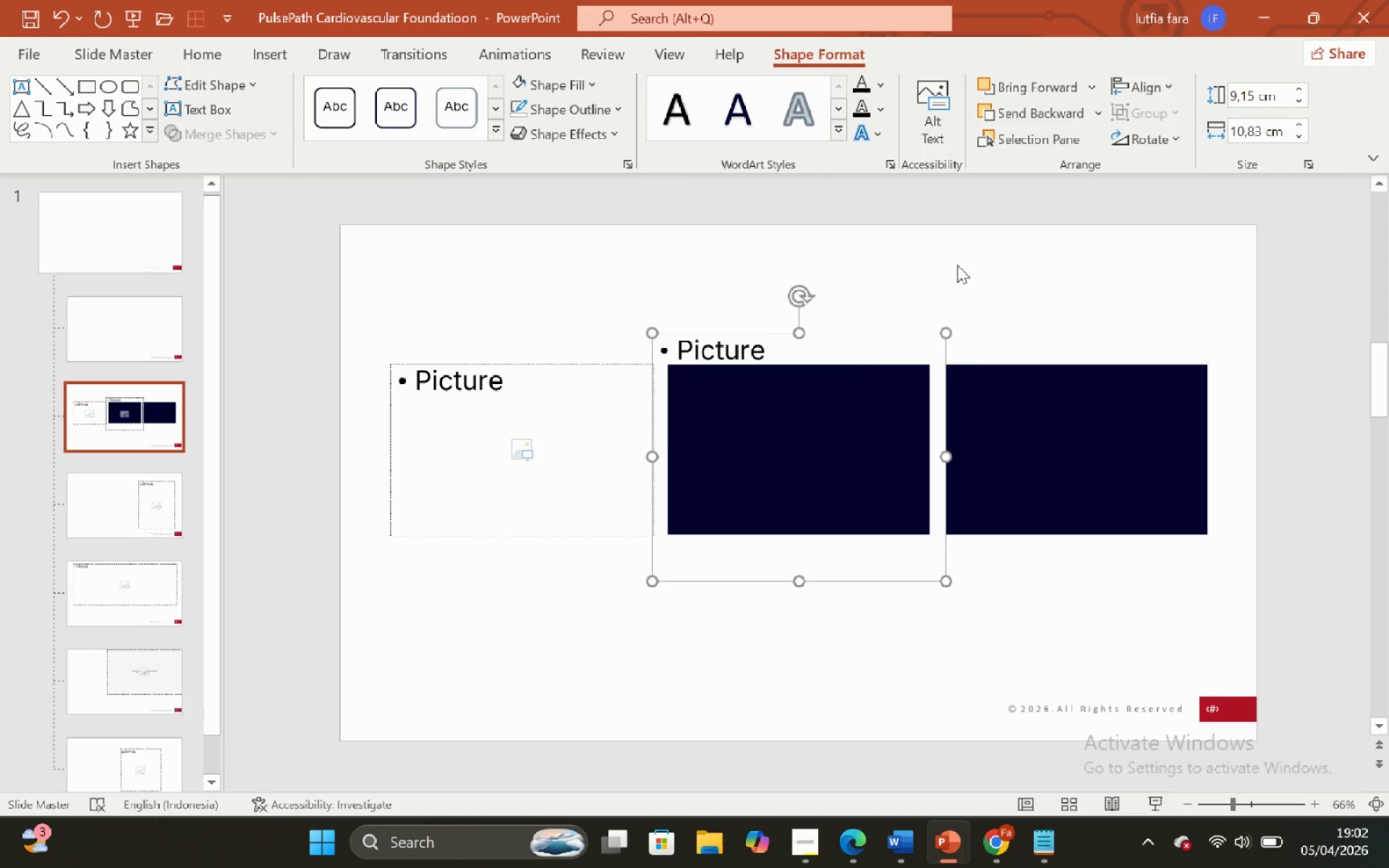 
hold_key(key=ShiftLeft, duration=0.66)
 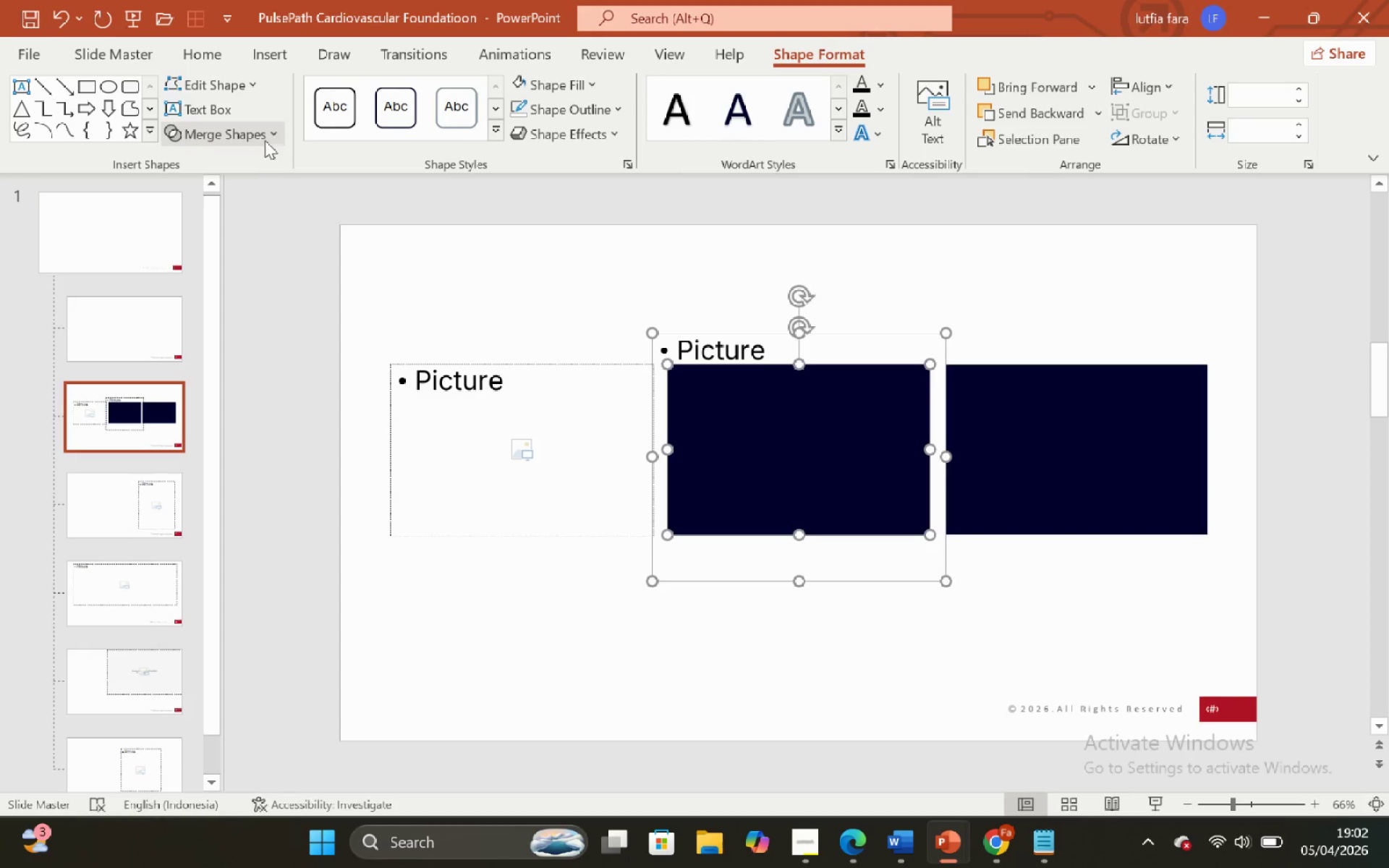 
left_click([264, 138])
 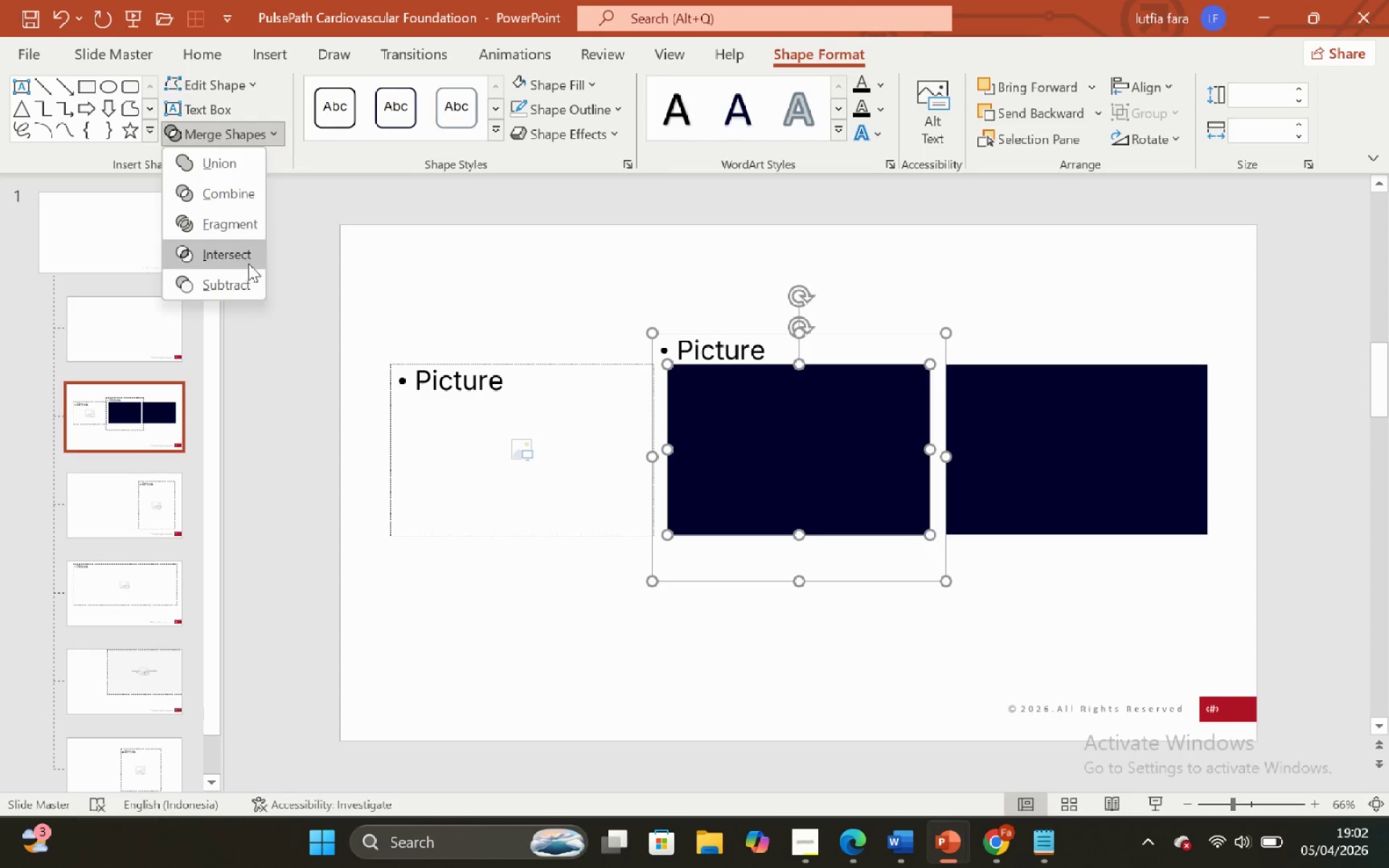 
left_click([240, 260])
 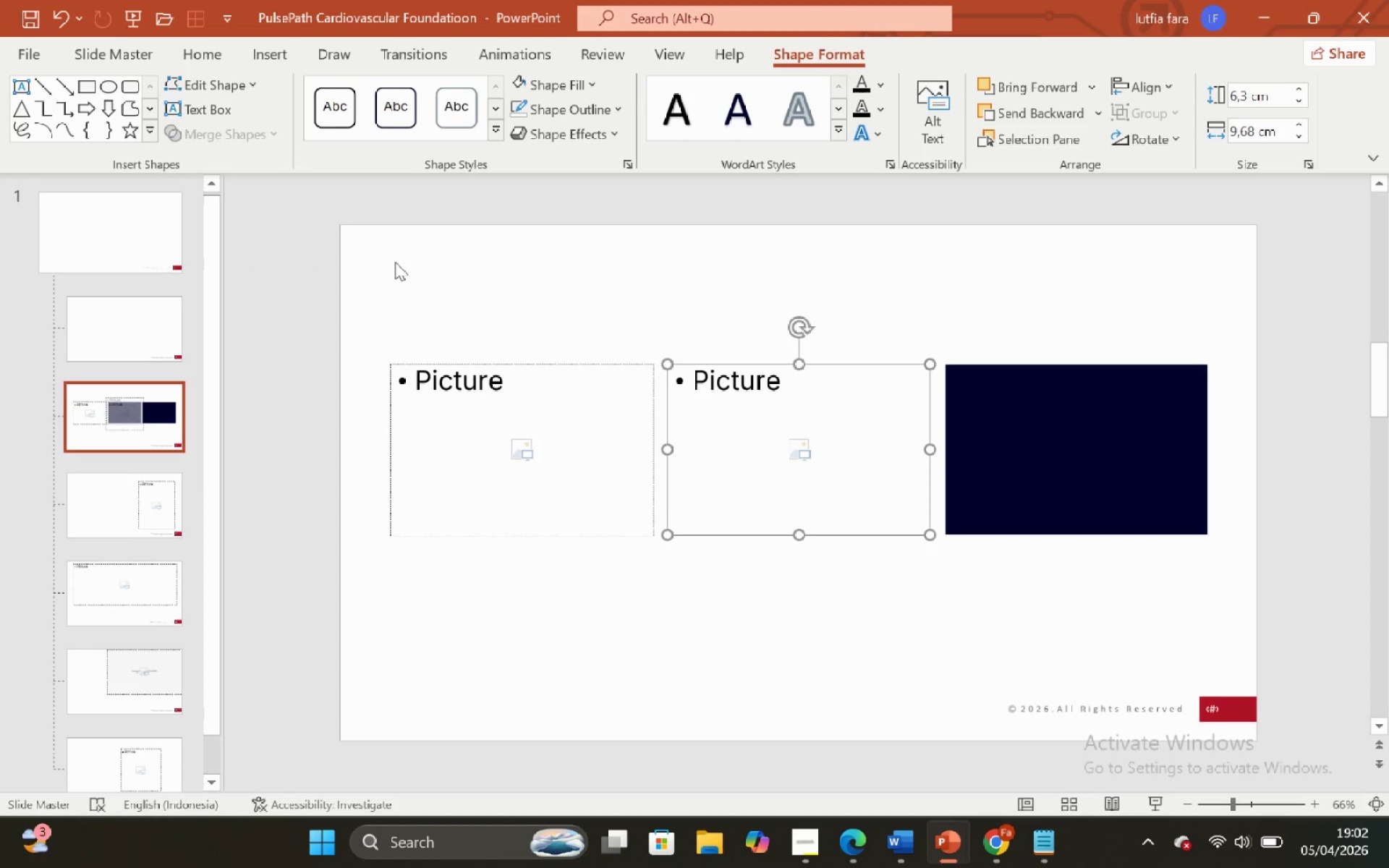 
left_click([428, 262])
 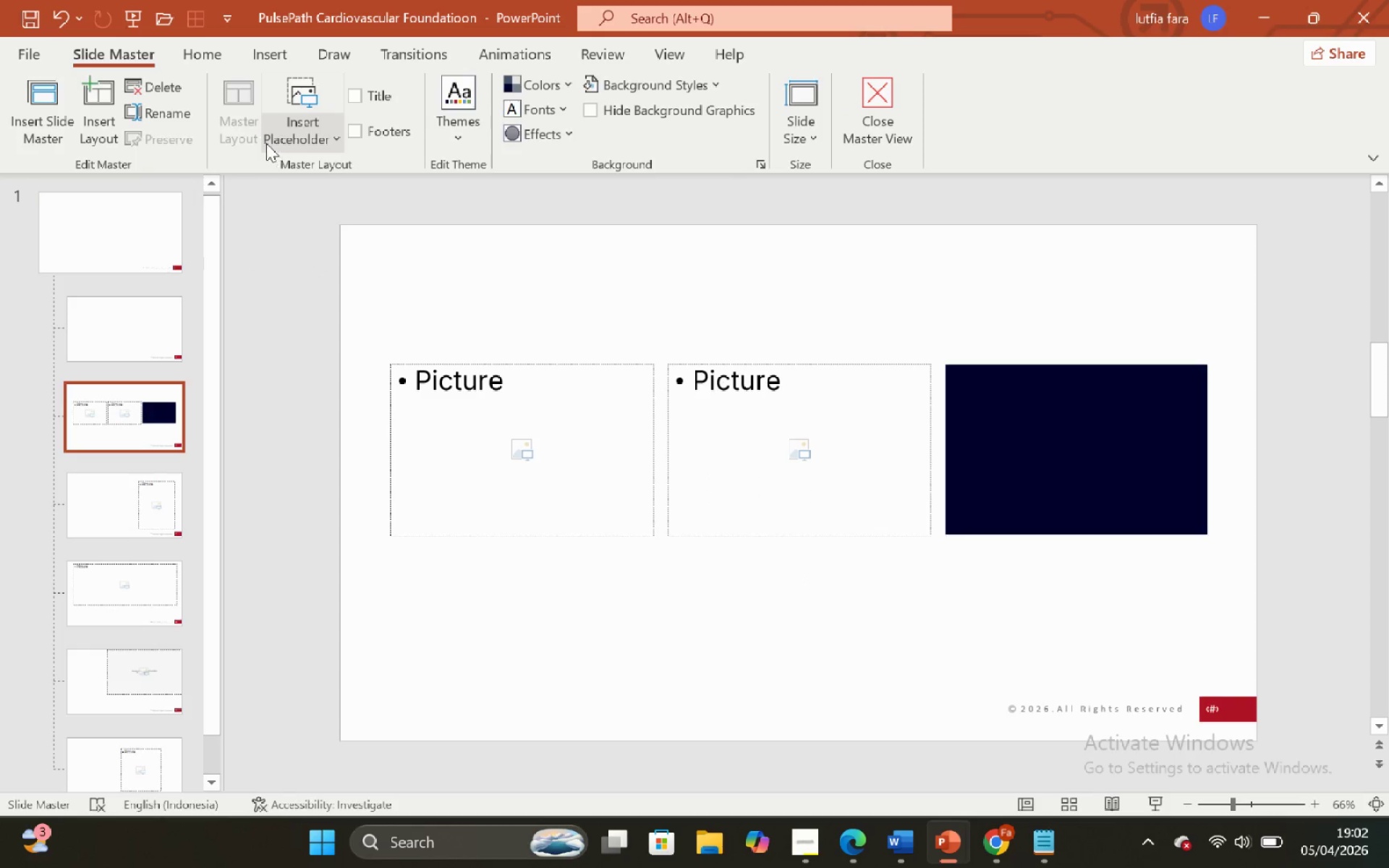 
left_click([296, 143])
 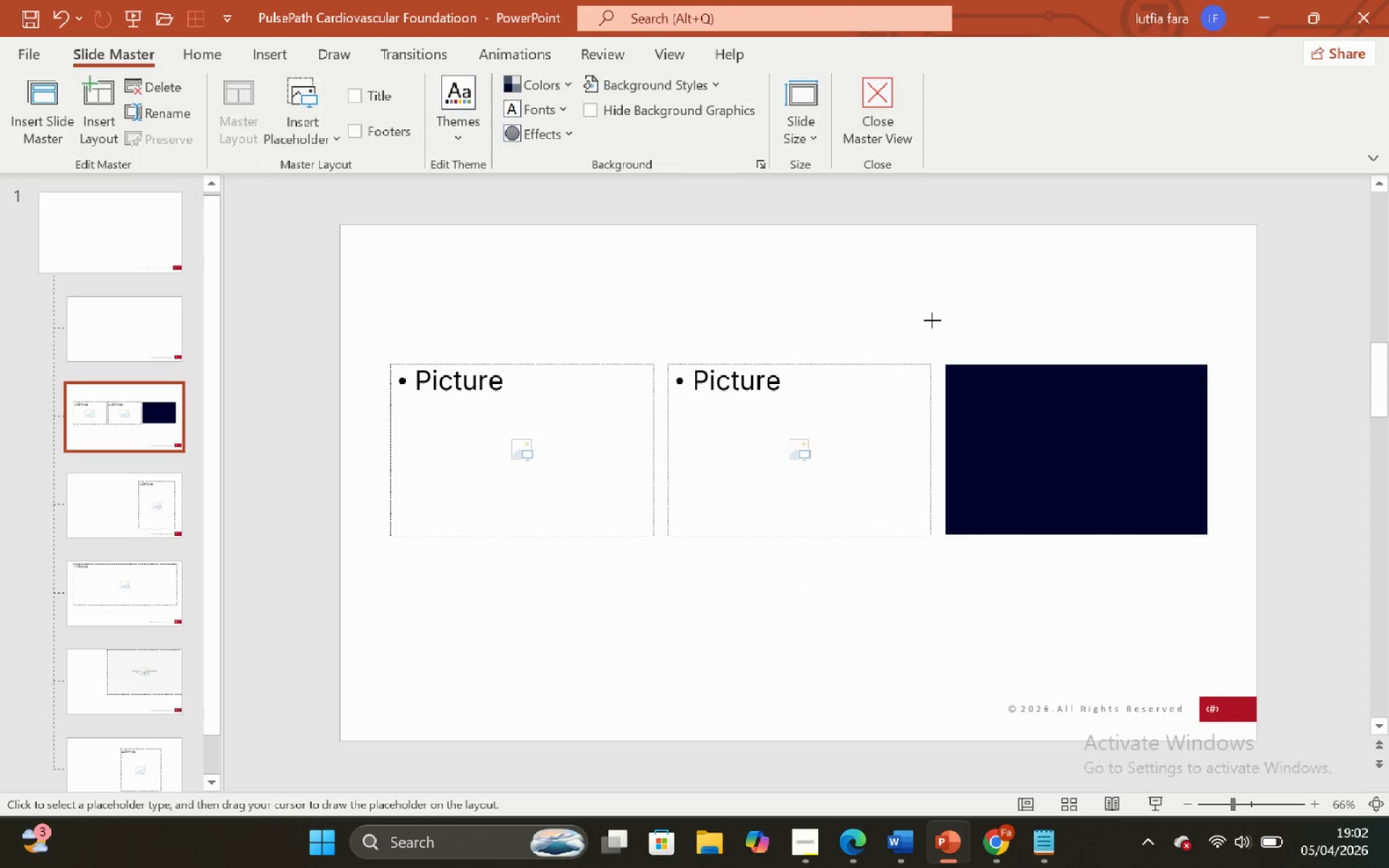 
left_click_drag(start_coordinate=[933, 335], to_coordinate=[1226, 641])
 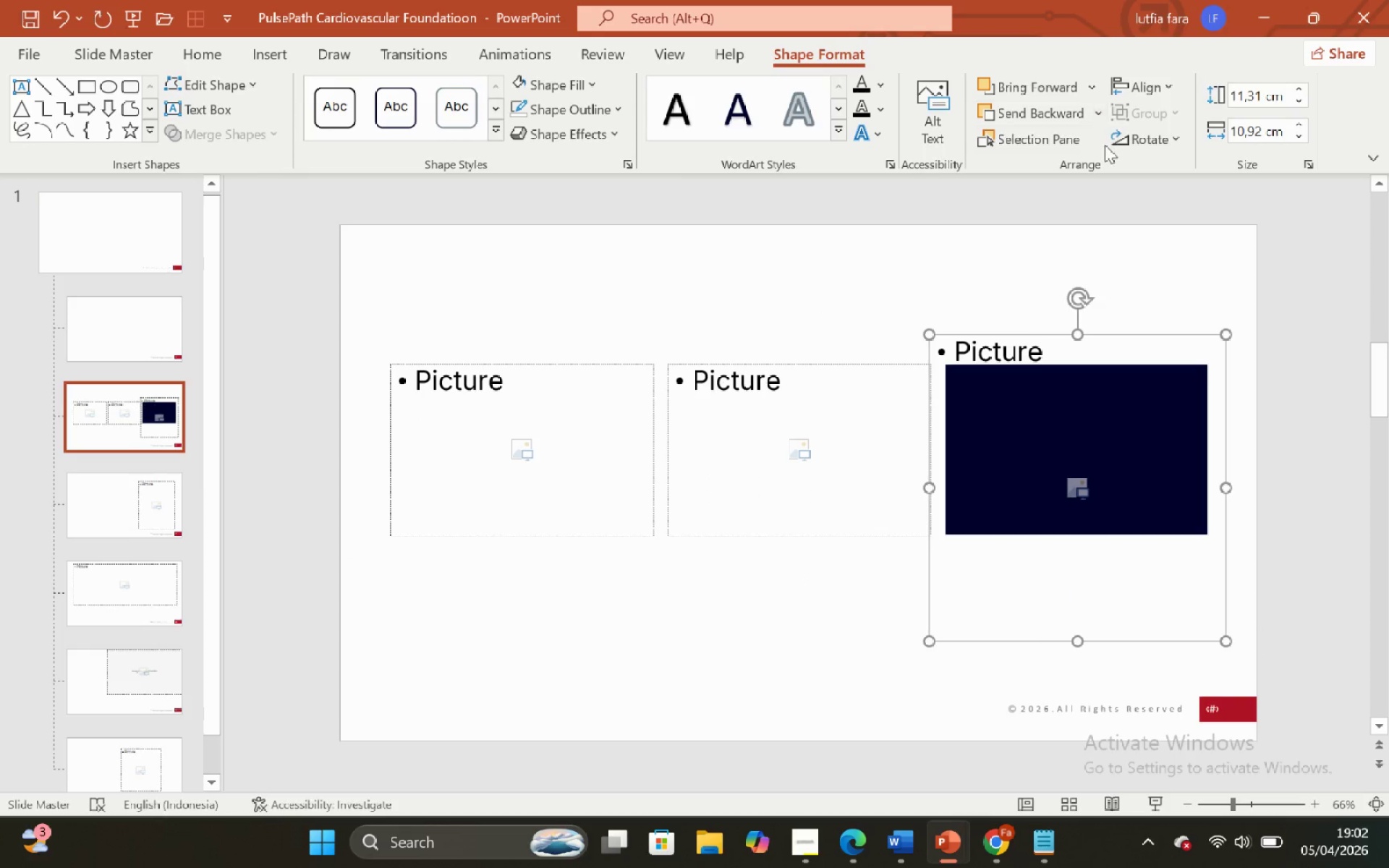 
left_click([1100, 114])
 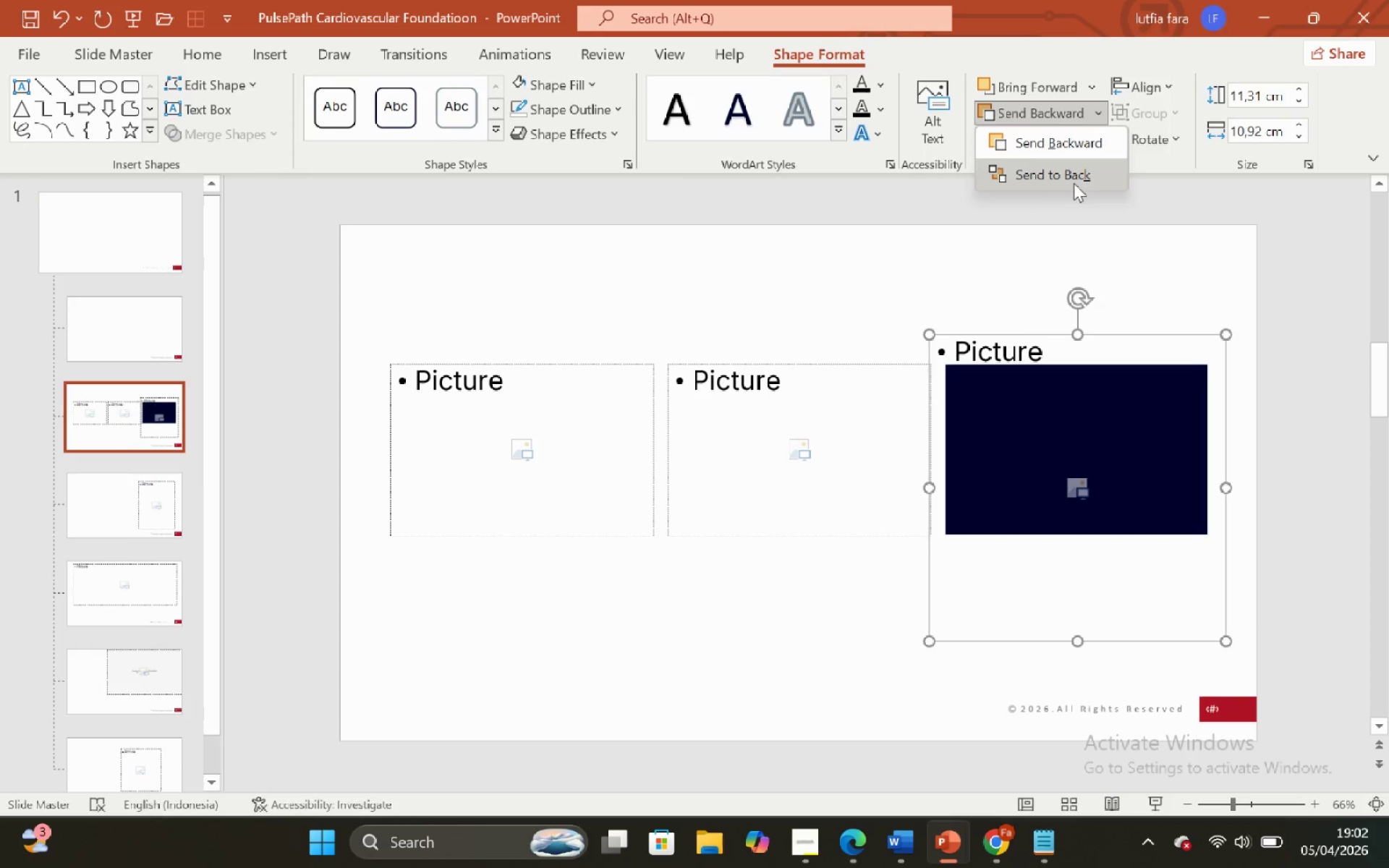 
left_click([1074, 182])
 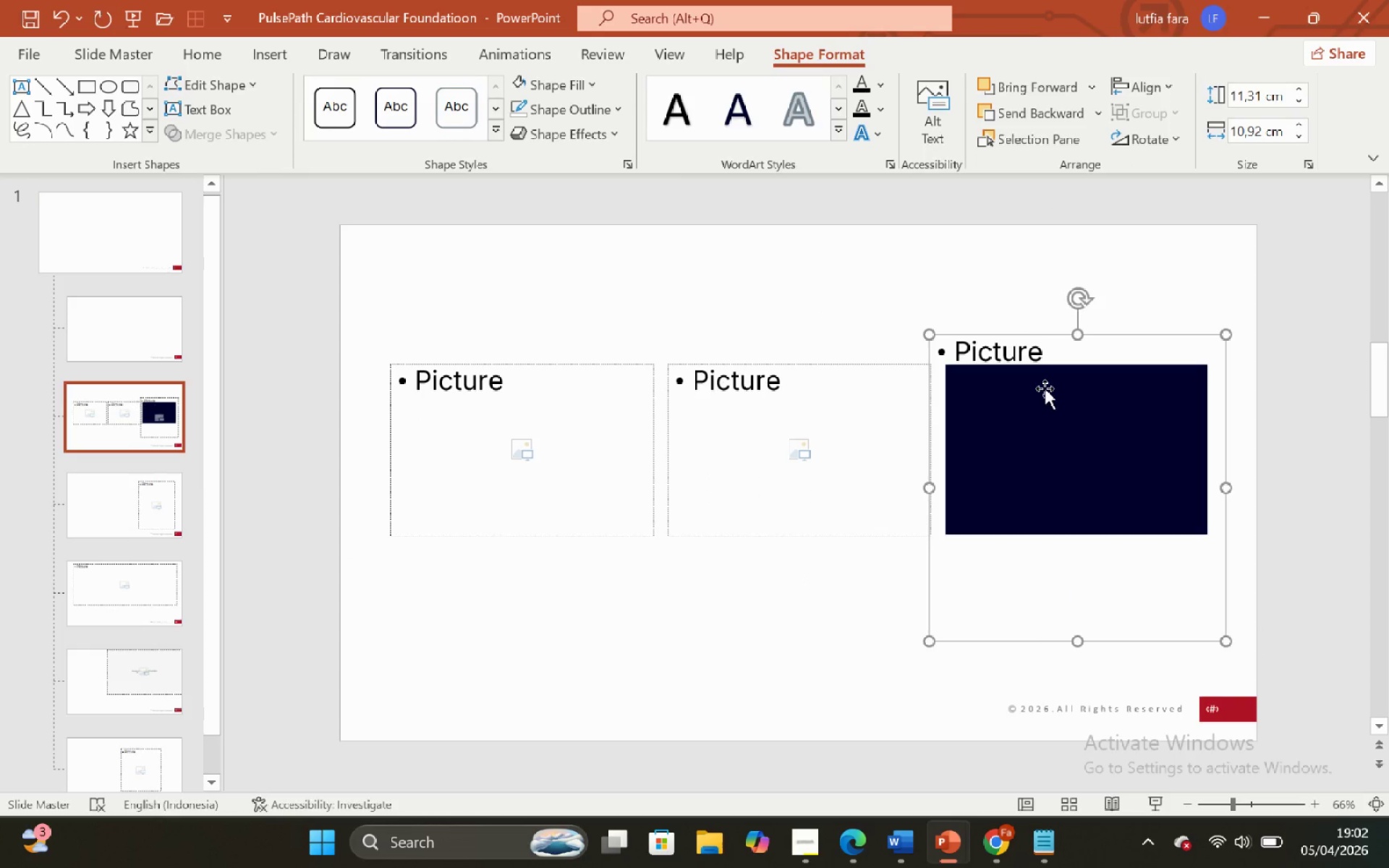 
hold_key(key=ShiftLeft, duration=0.58)
left_click([1043, 394])
 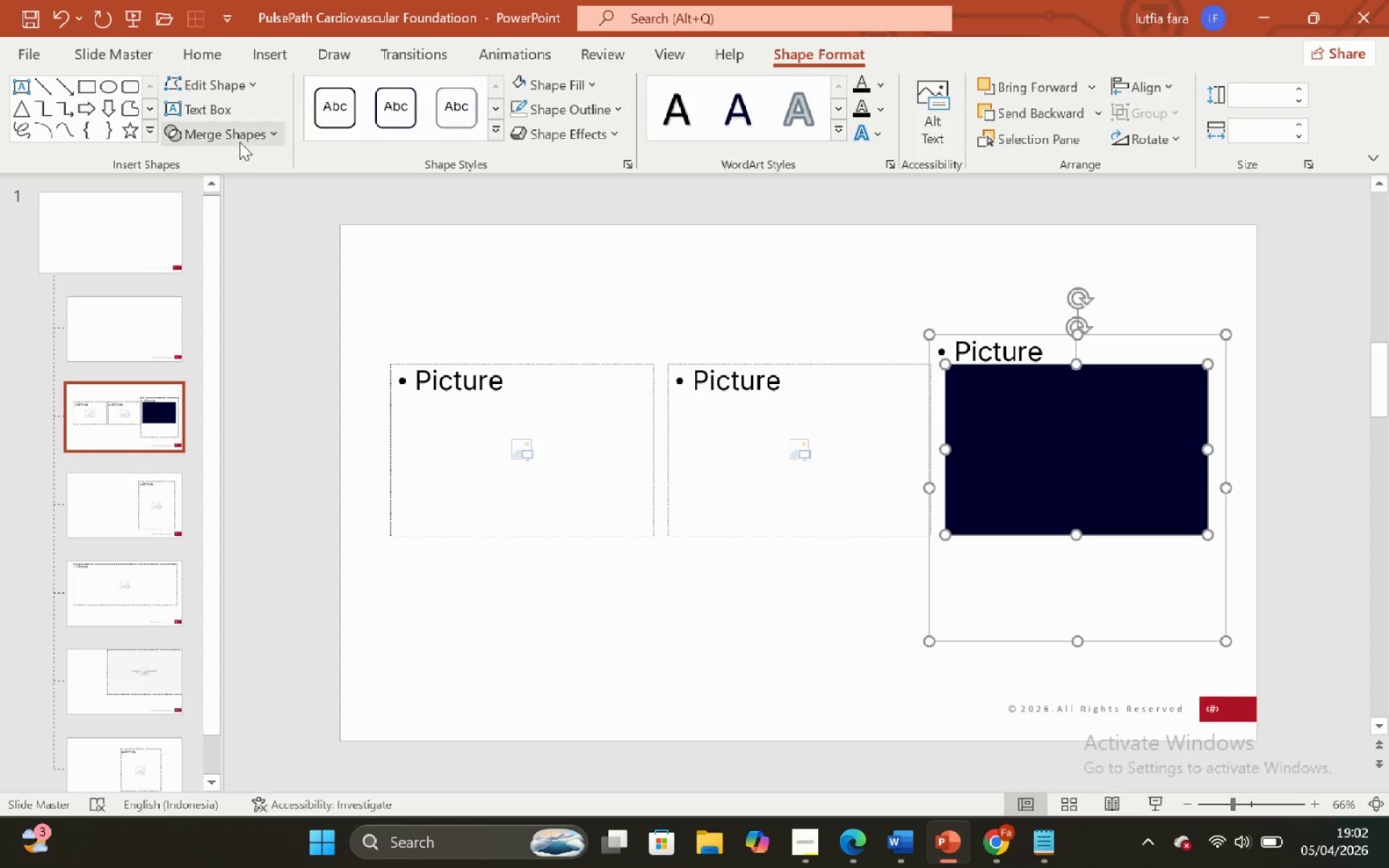 
left_click([242, 131])
 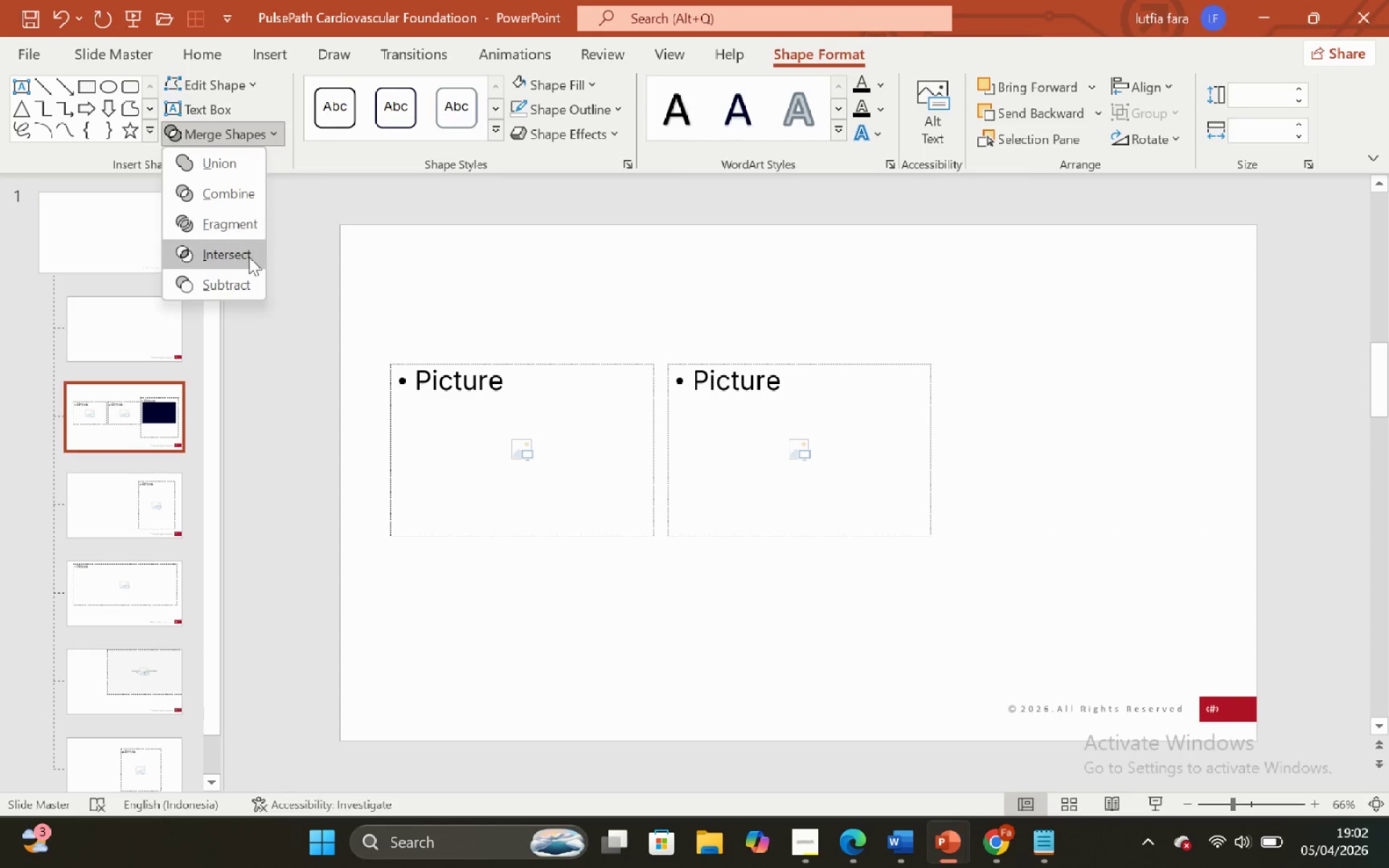 
left_click([250, 258])
 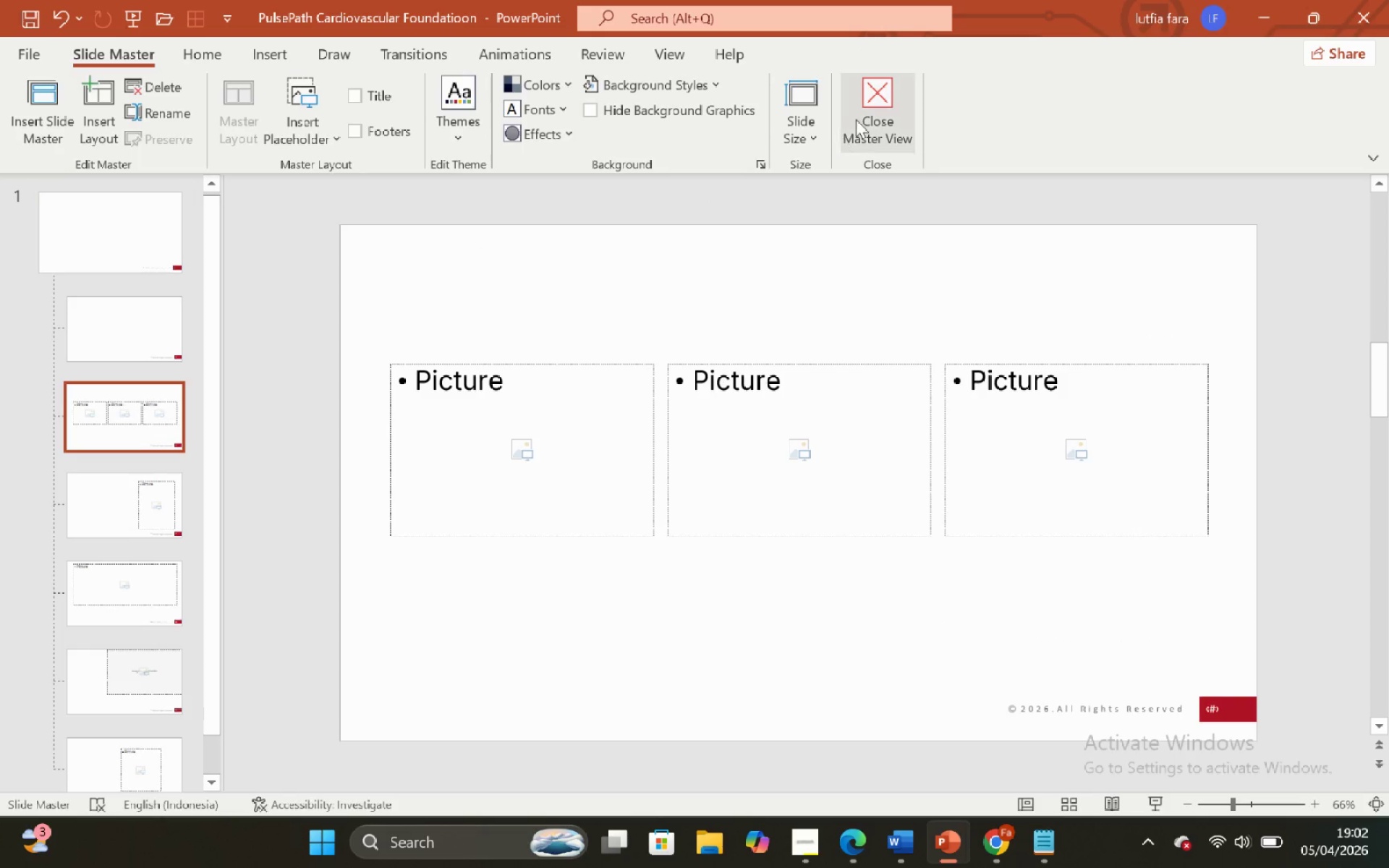 
left_click([860, 116])
 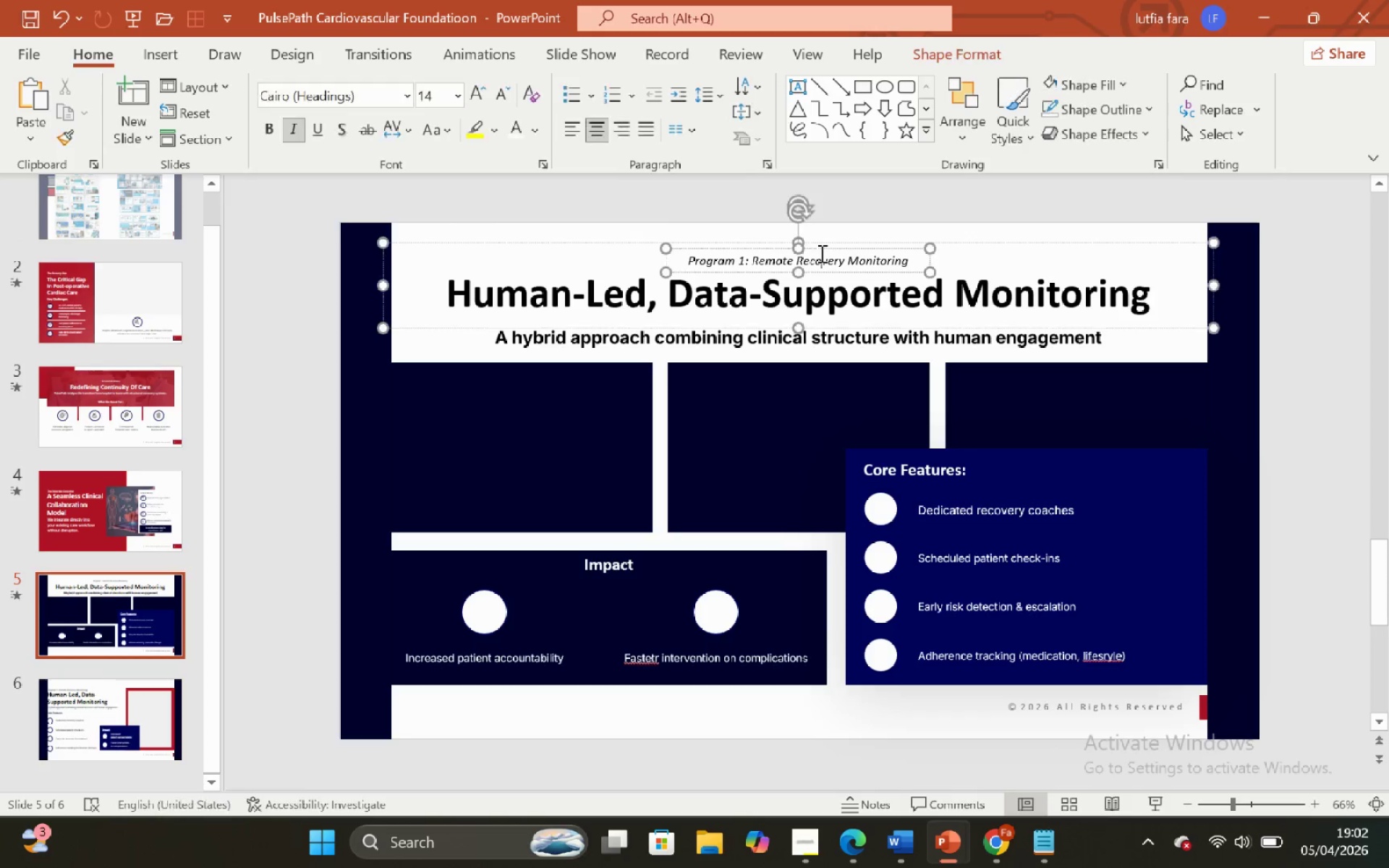 
double_click([826, 215])
 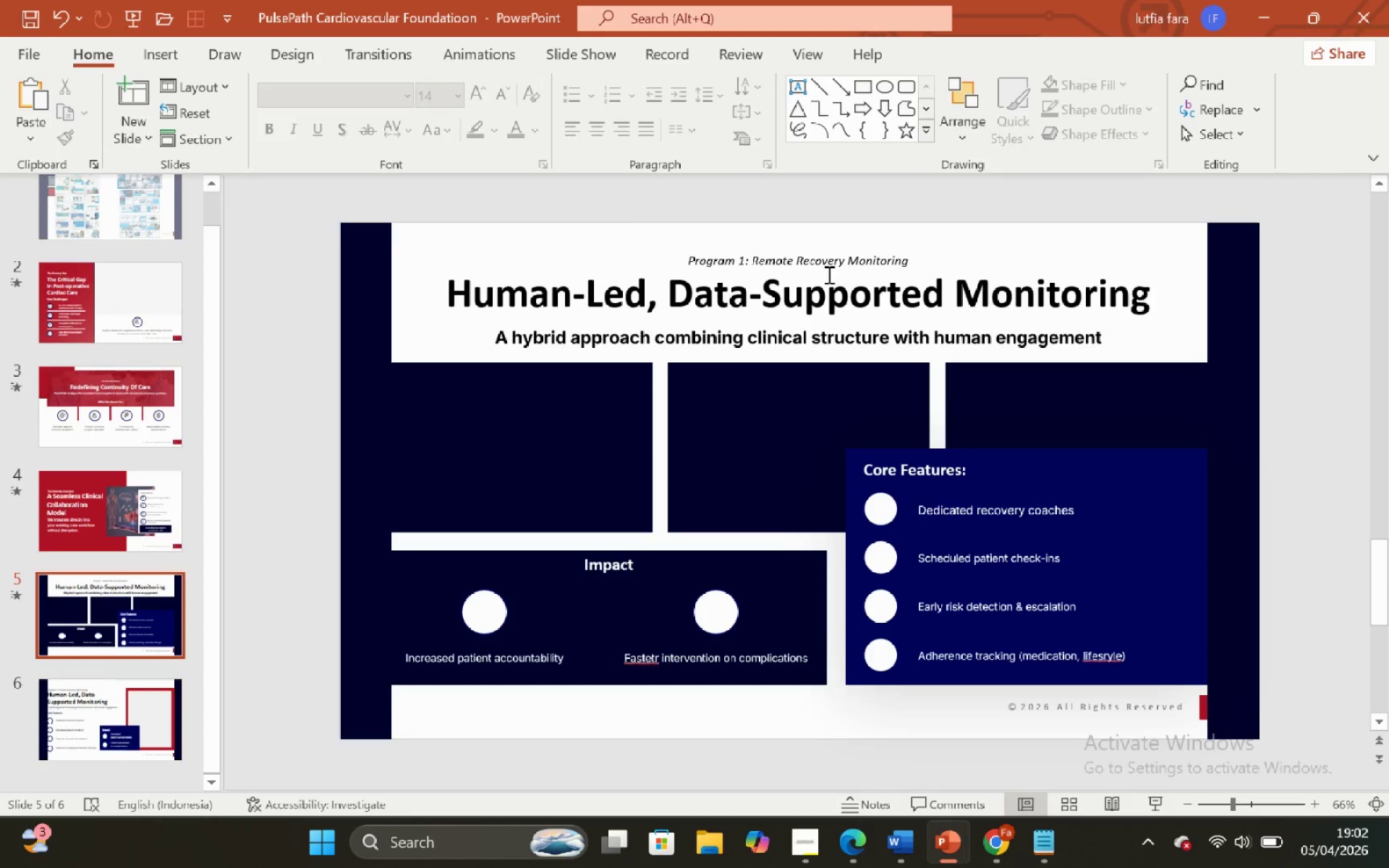 
triple_click([828, 274])
 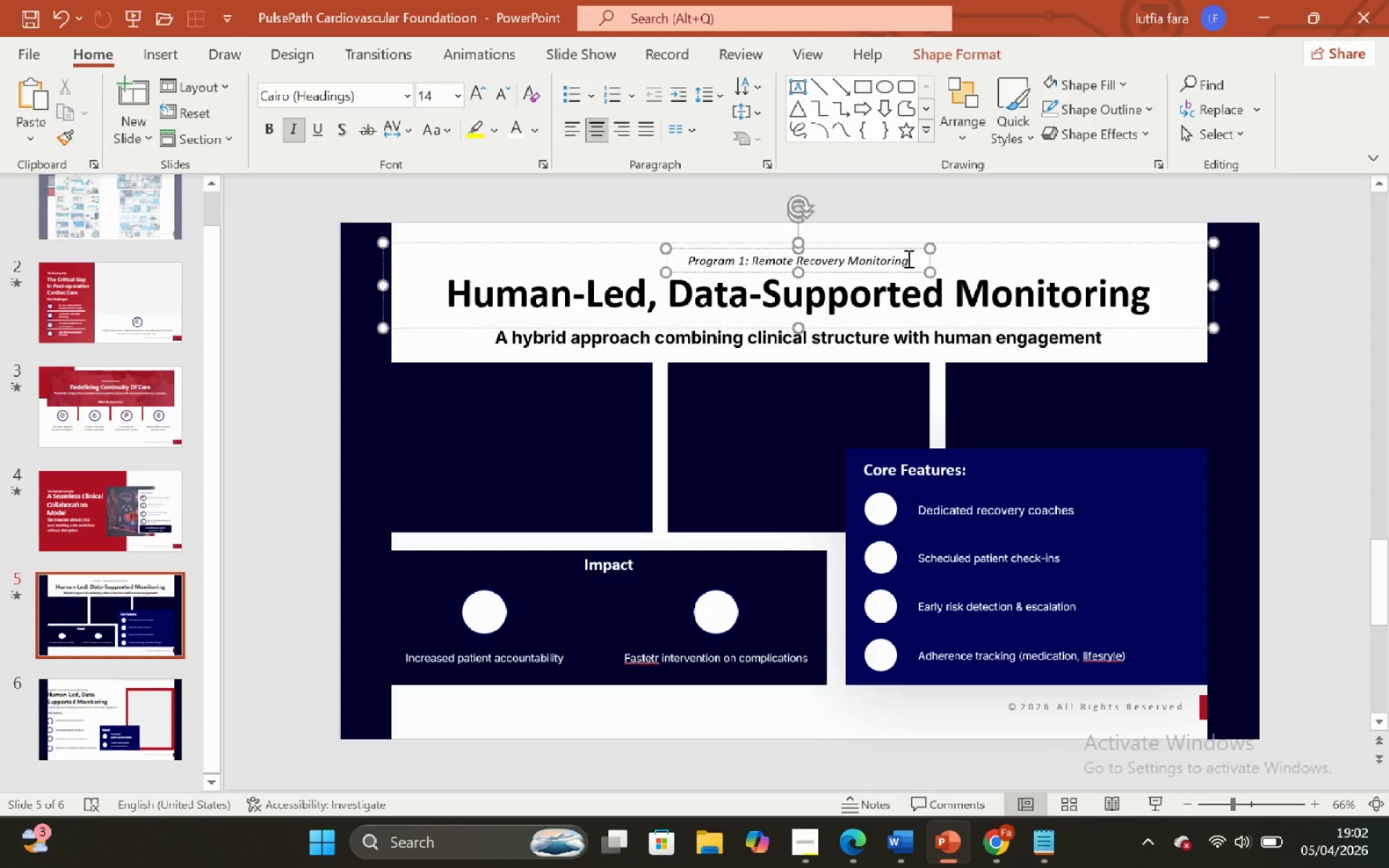 
left_click([901, 218])
 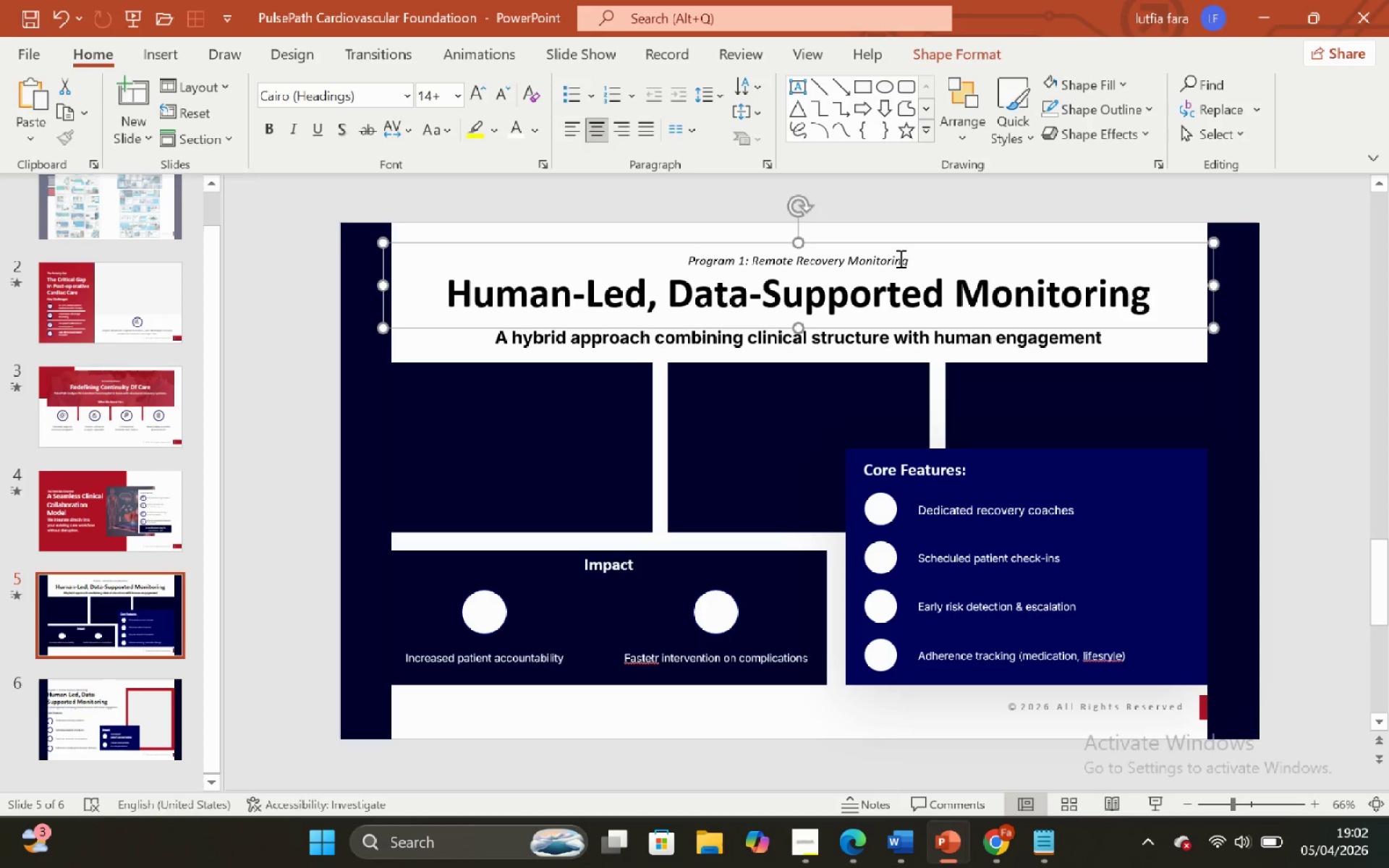 
left_click([897, 278])
 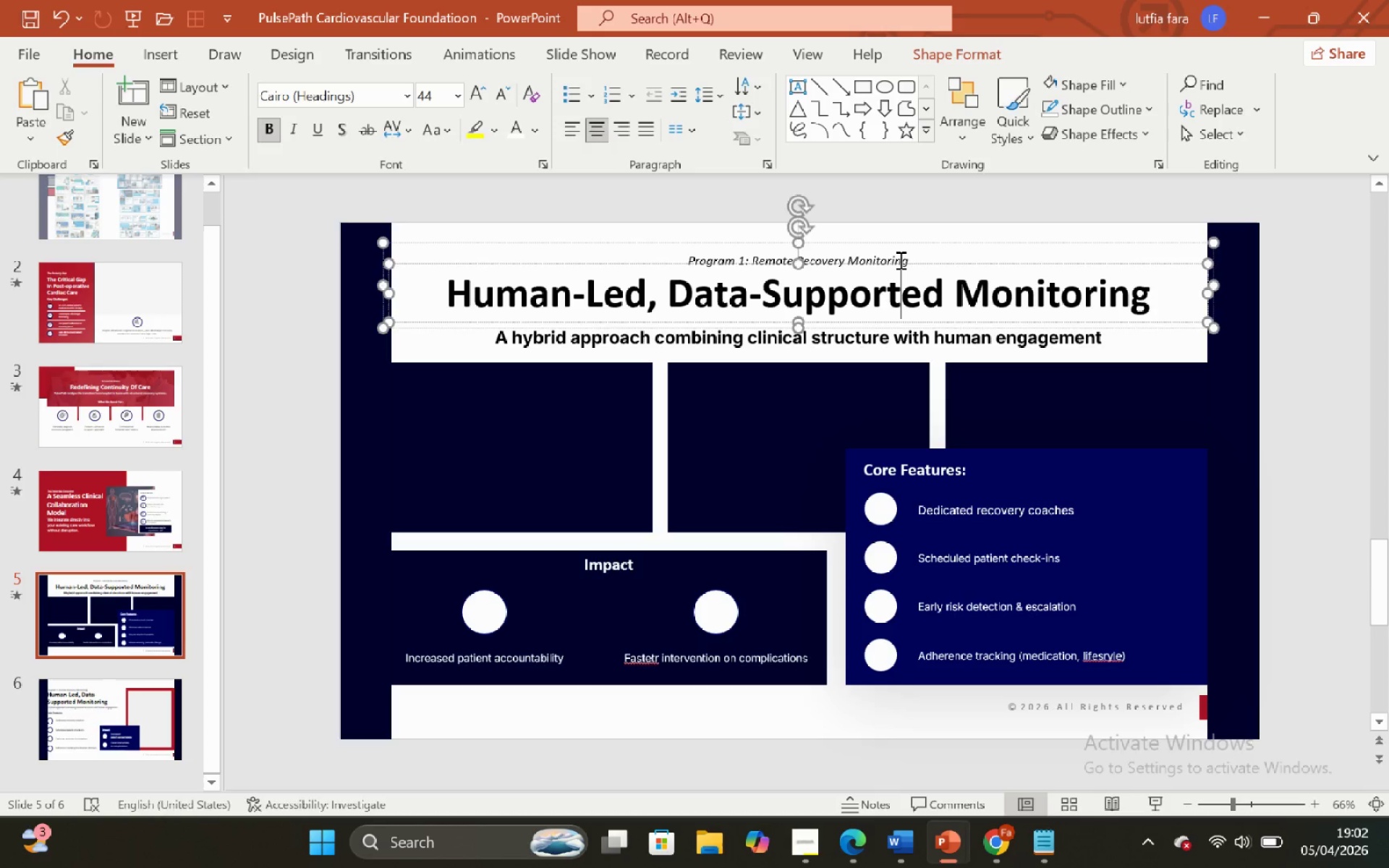 
left_click([899, 260])
 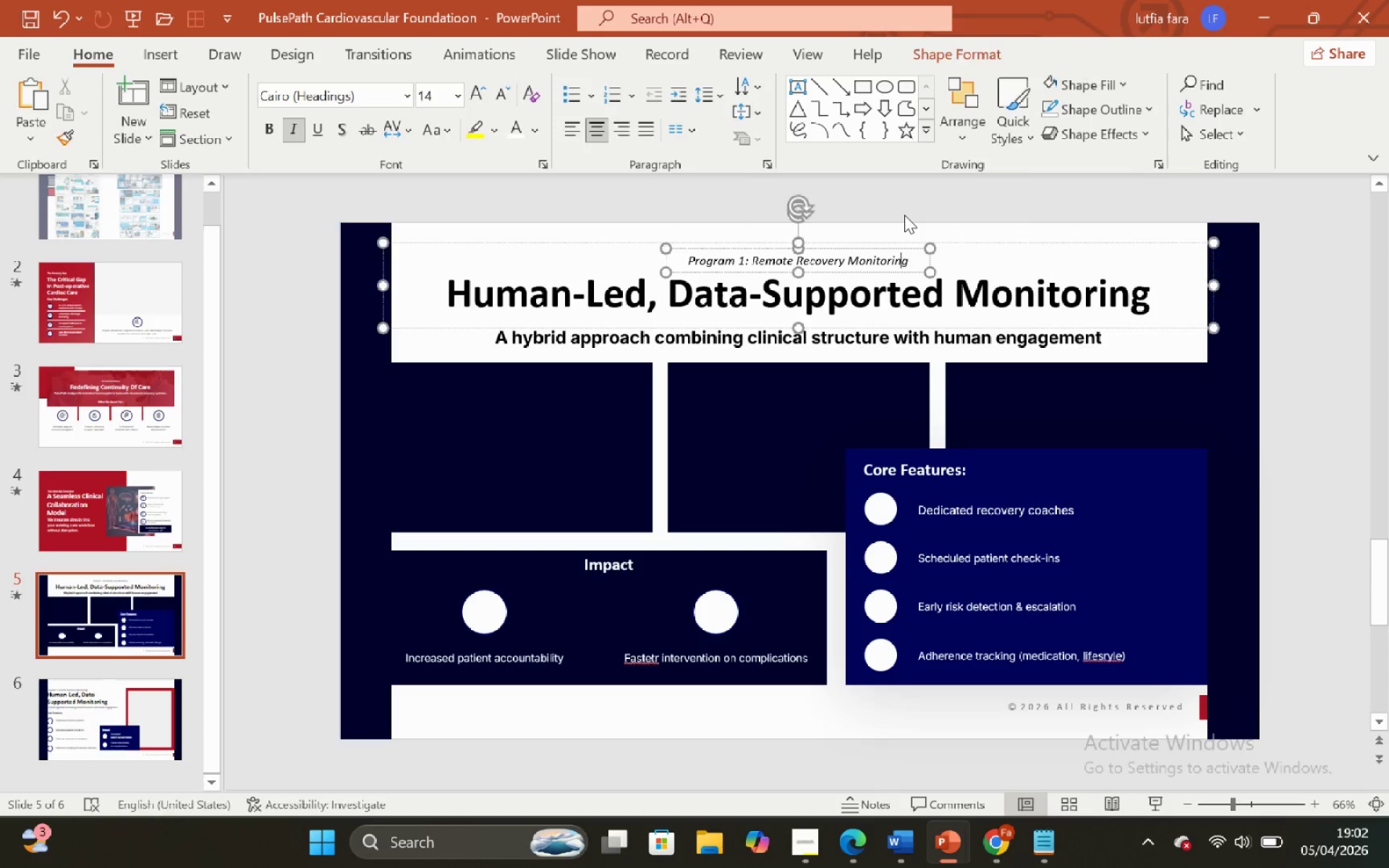 
double_click([904, 215])
 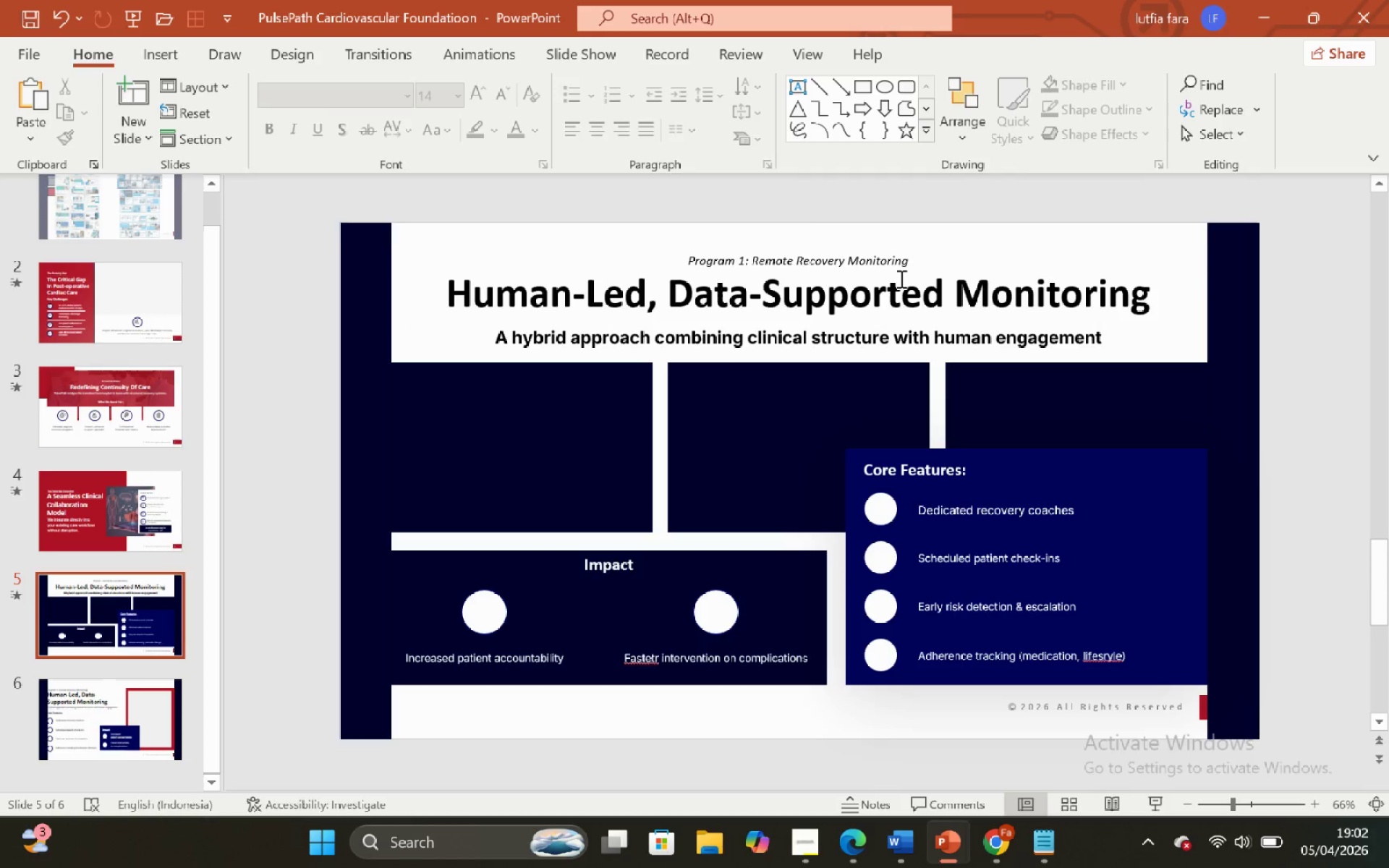 
left_click([901, 278])
 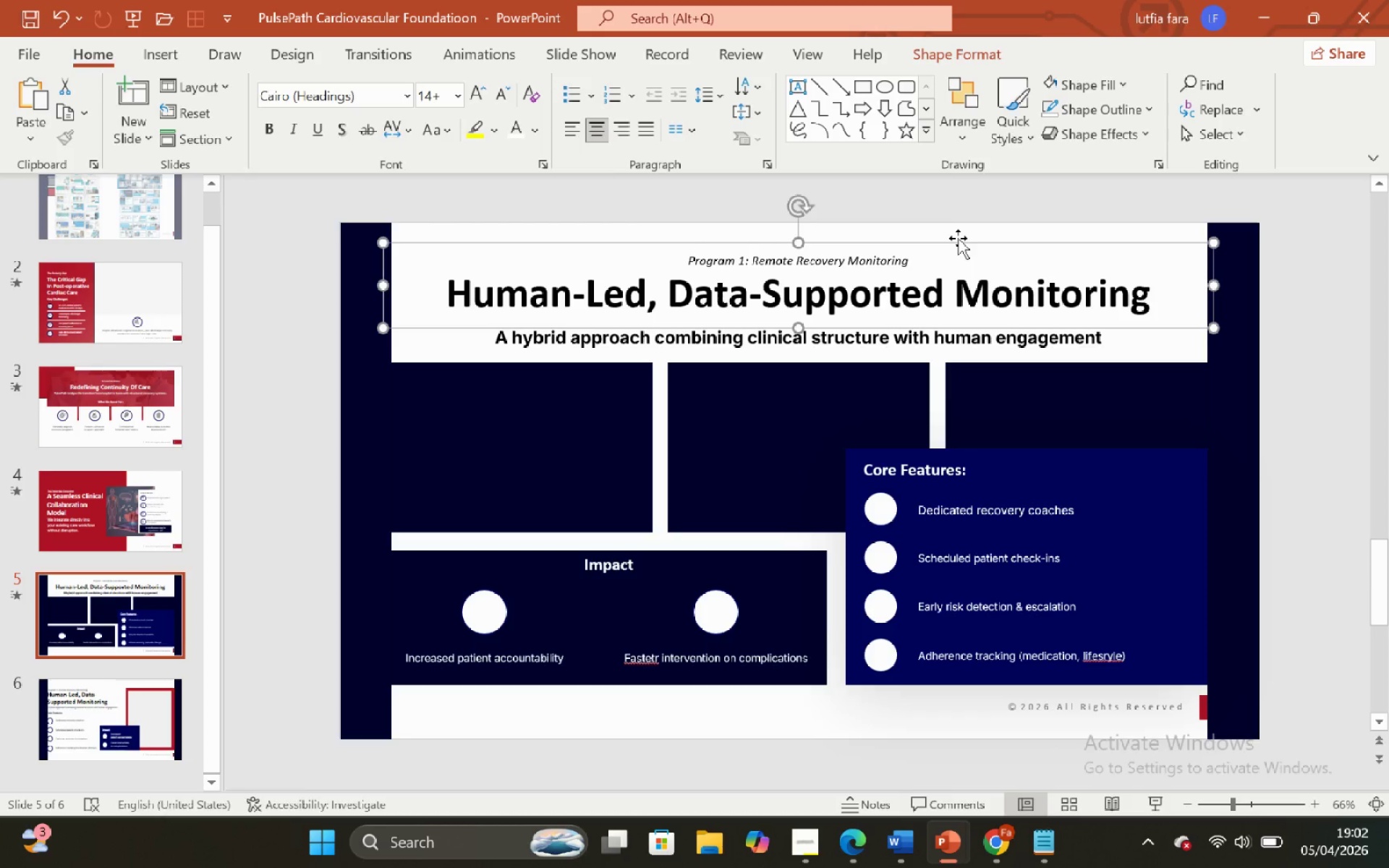 
left_click([958, 229])
 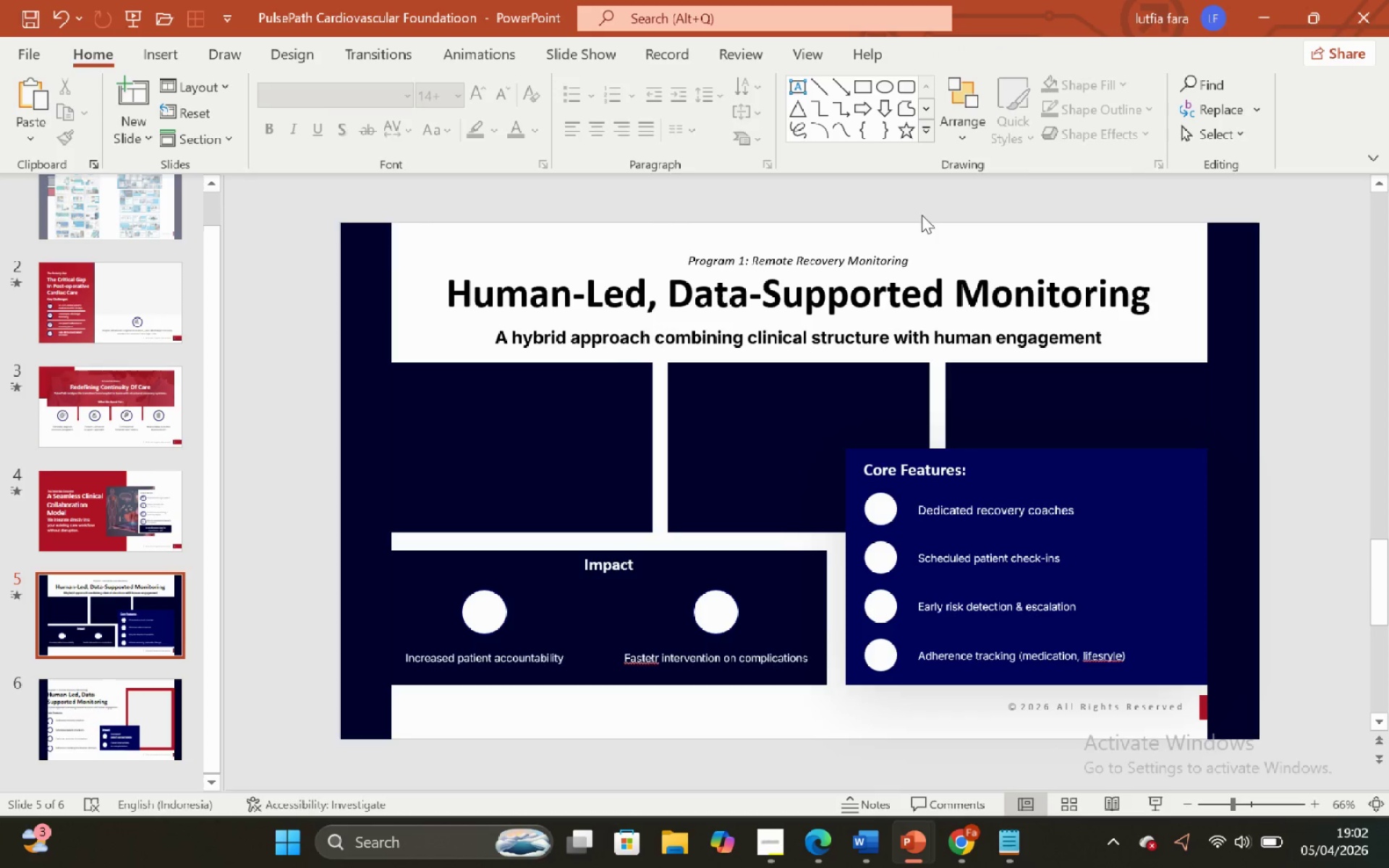 
double_click([921, 201])
 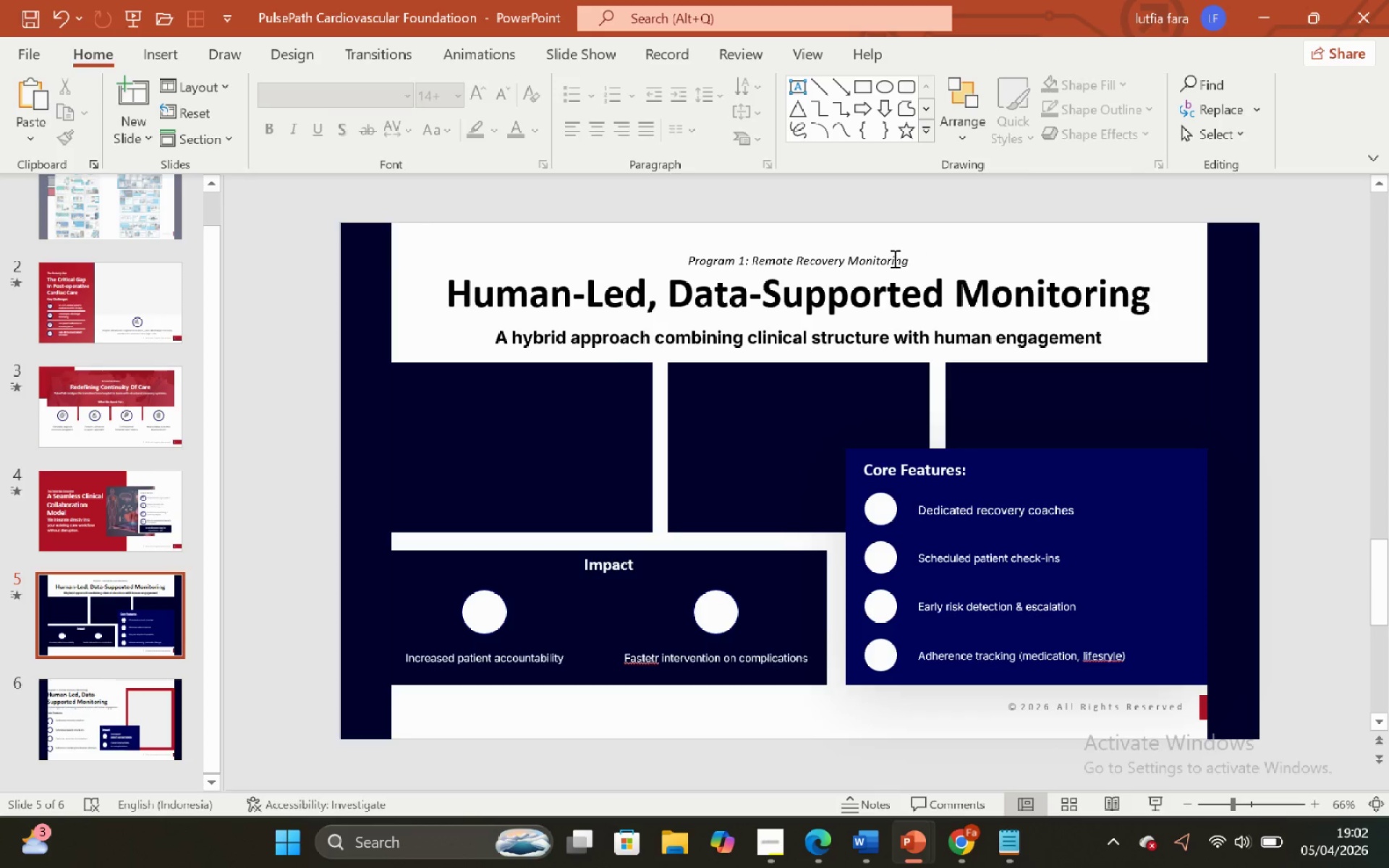 
left_click([893, 258])
 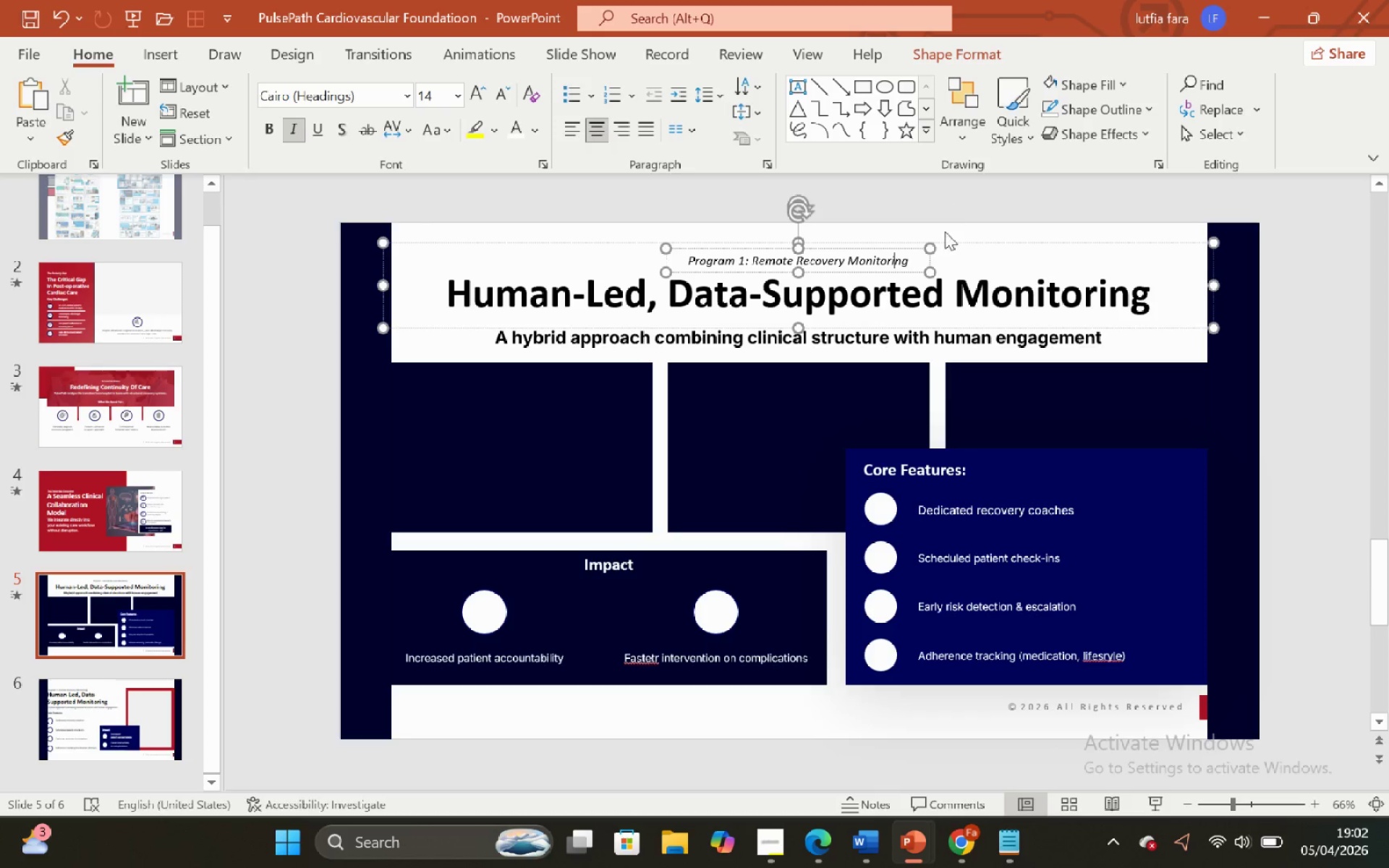 
left_click([945, 231])
 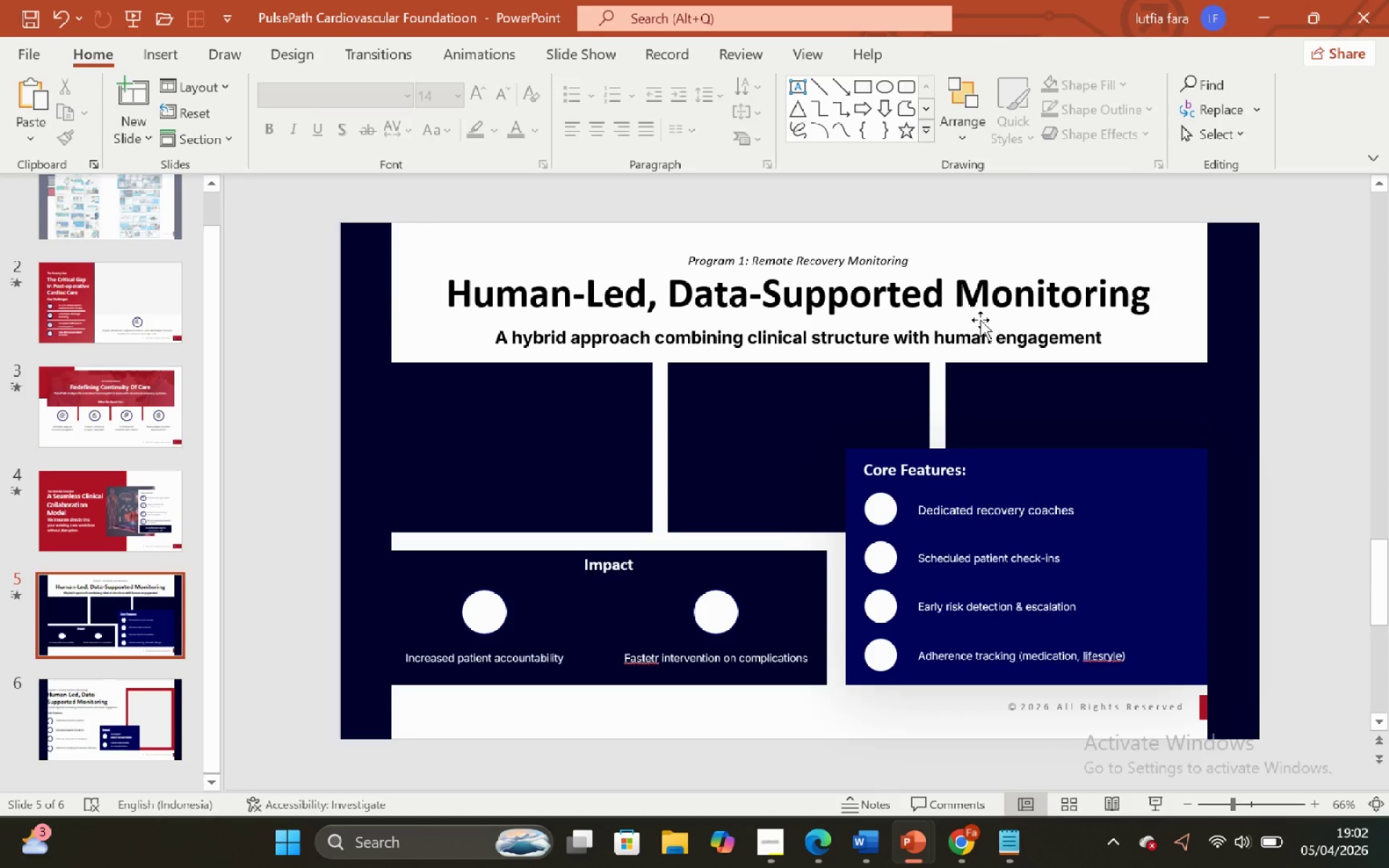 
left_click([986, 295])
 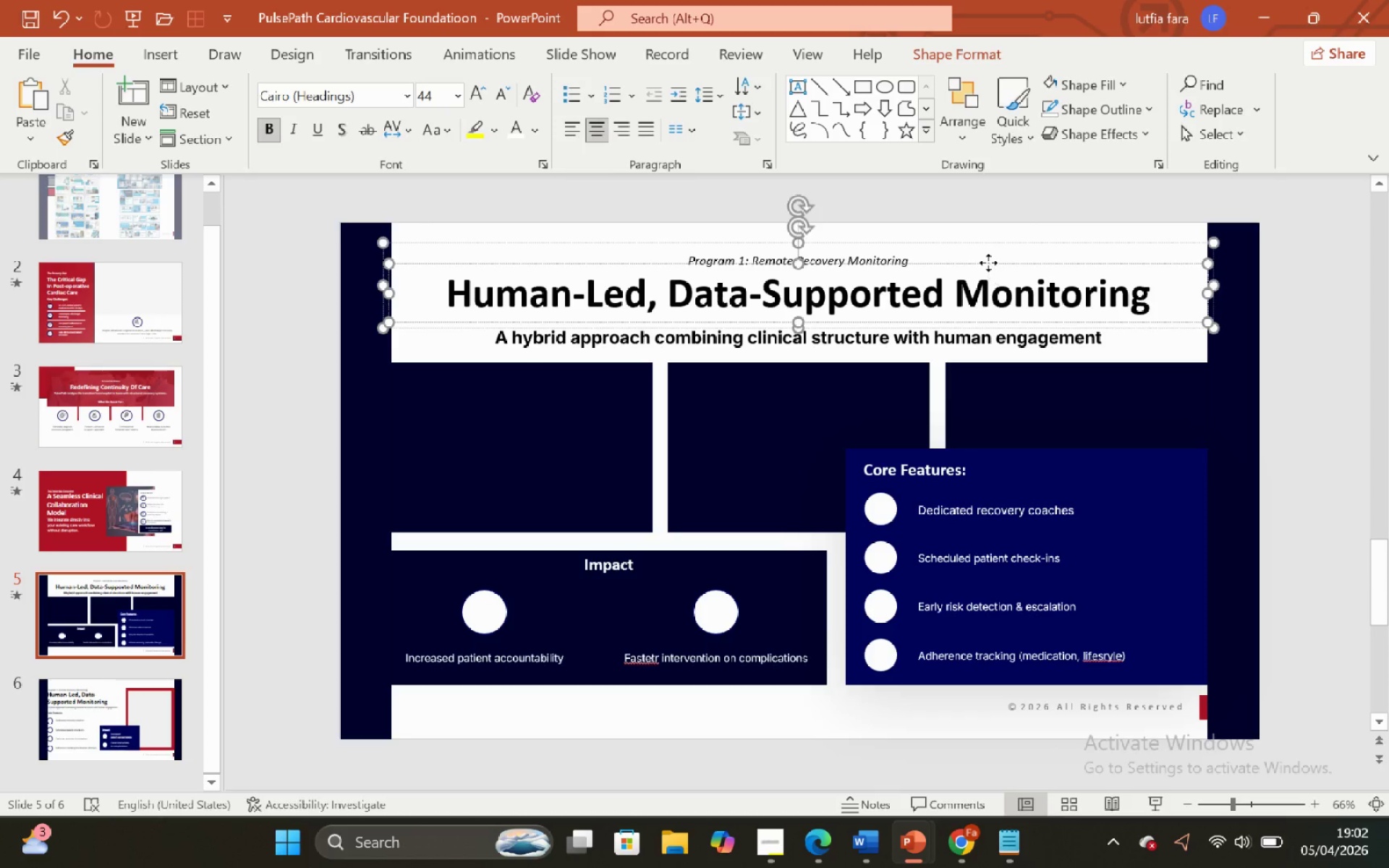 
double_click([987, 210])
 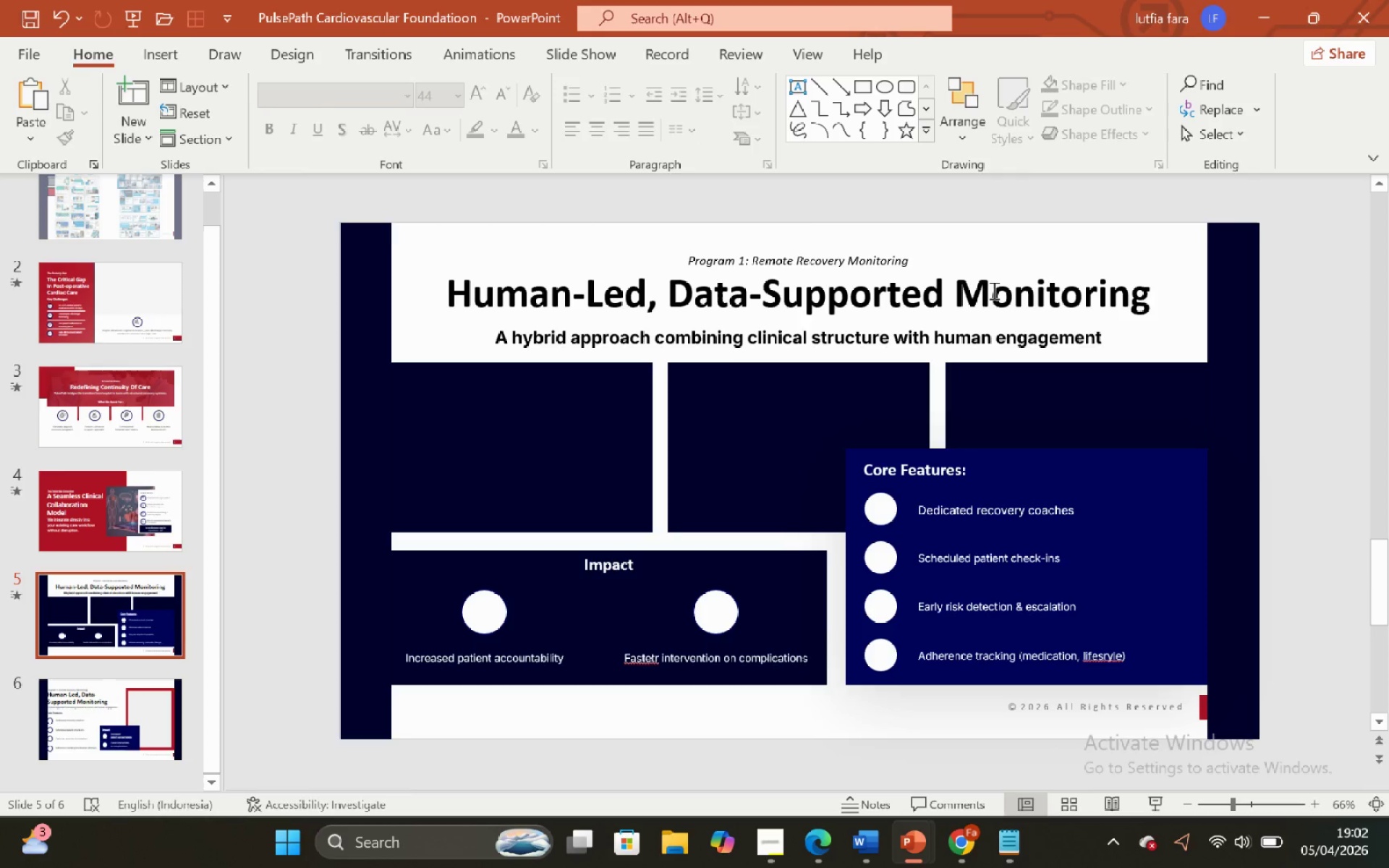 
triple_click([993, 290])
 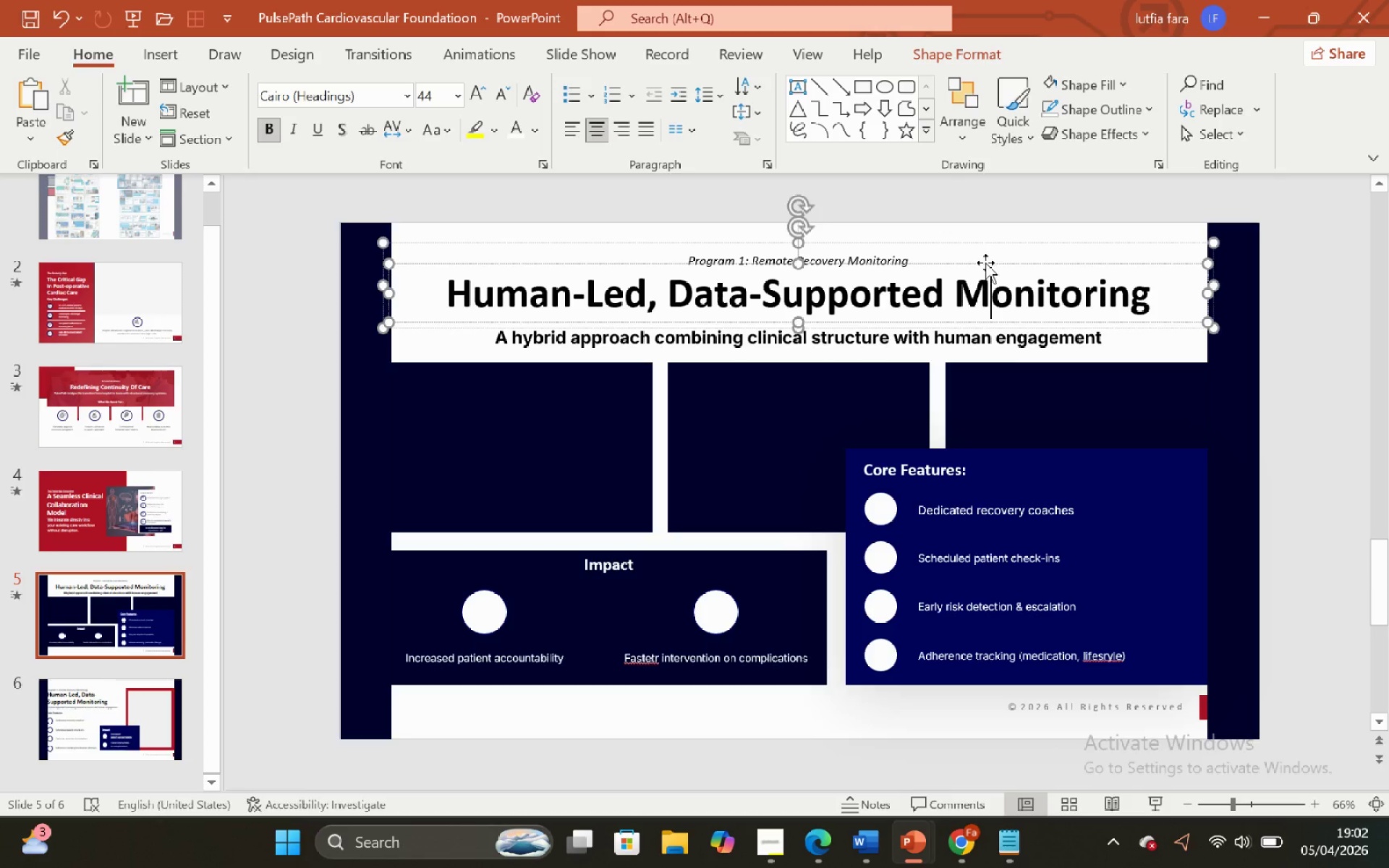 
left_click([986, 263])
 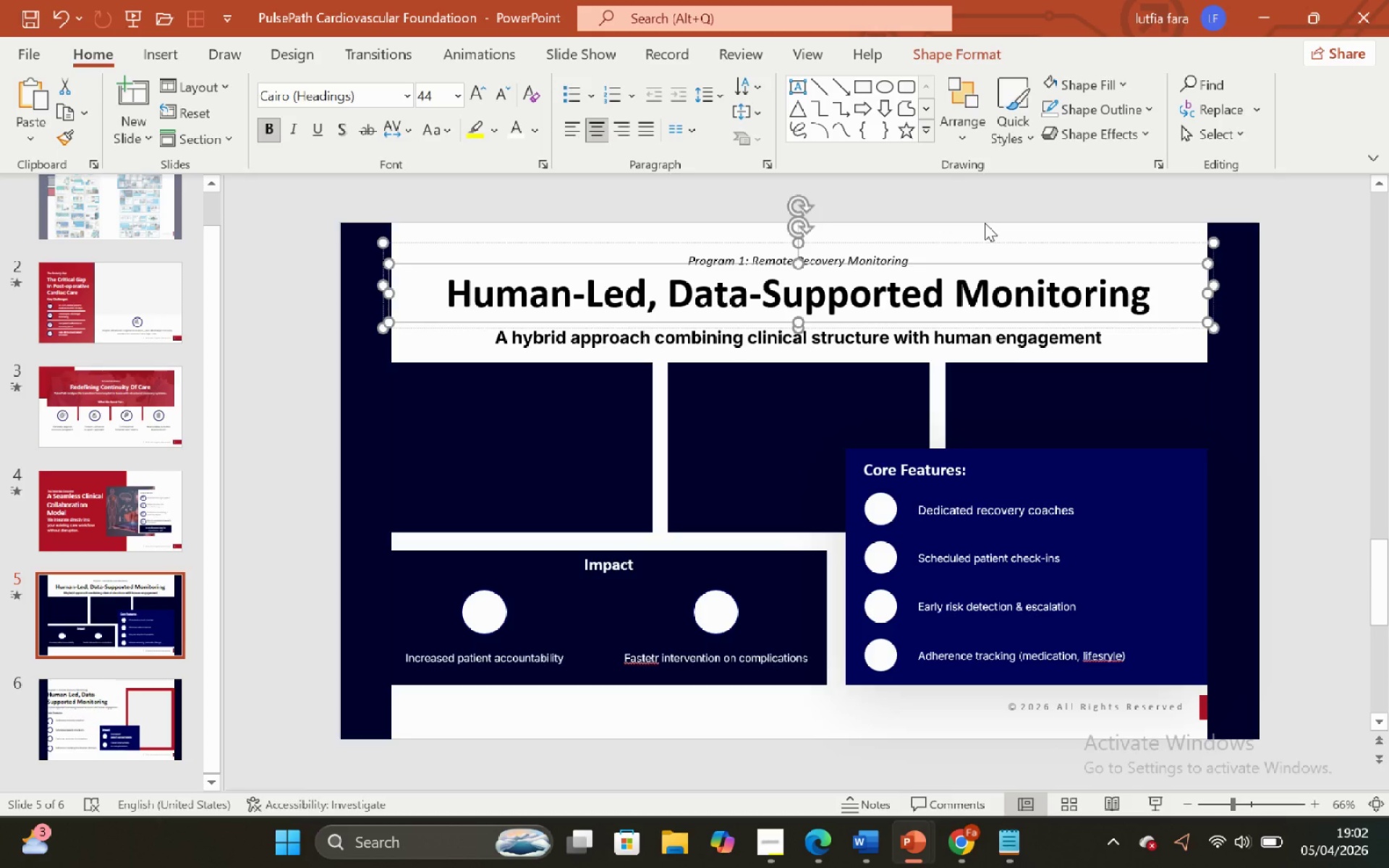 
left_click([985, 223])
 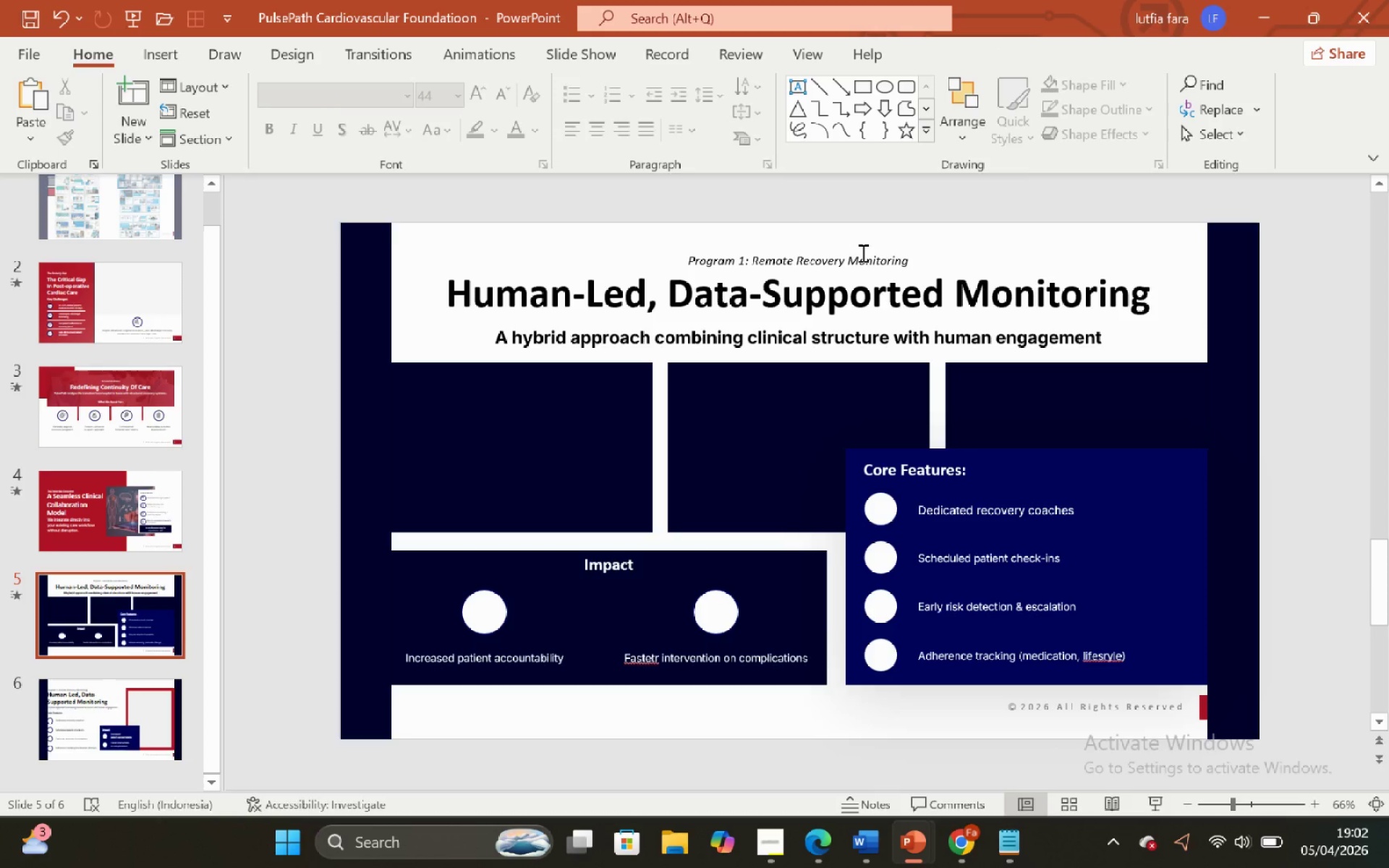 
double_click([916, 238])
 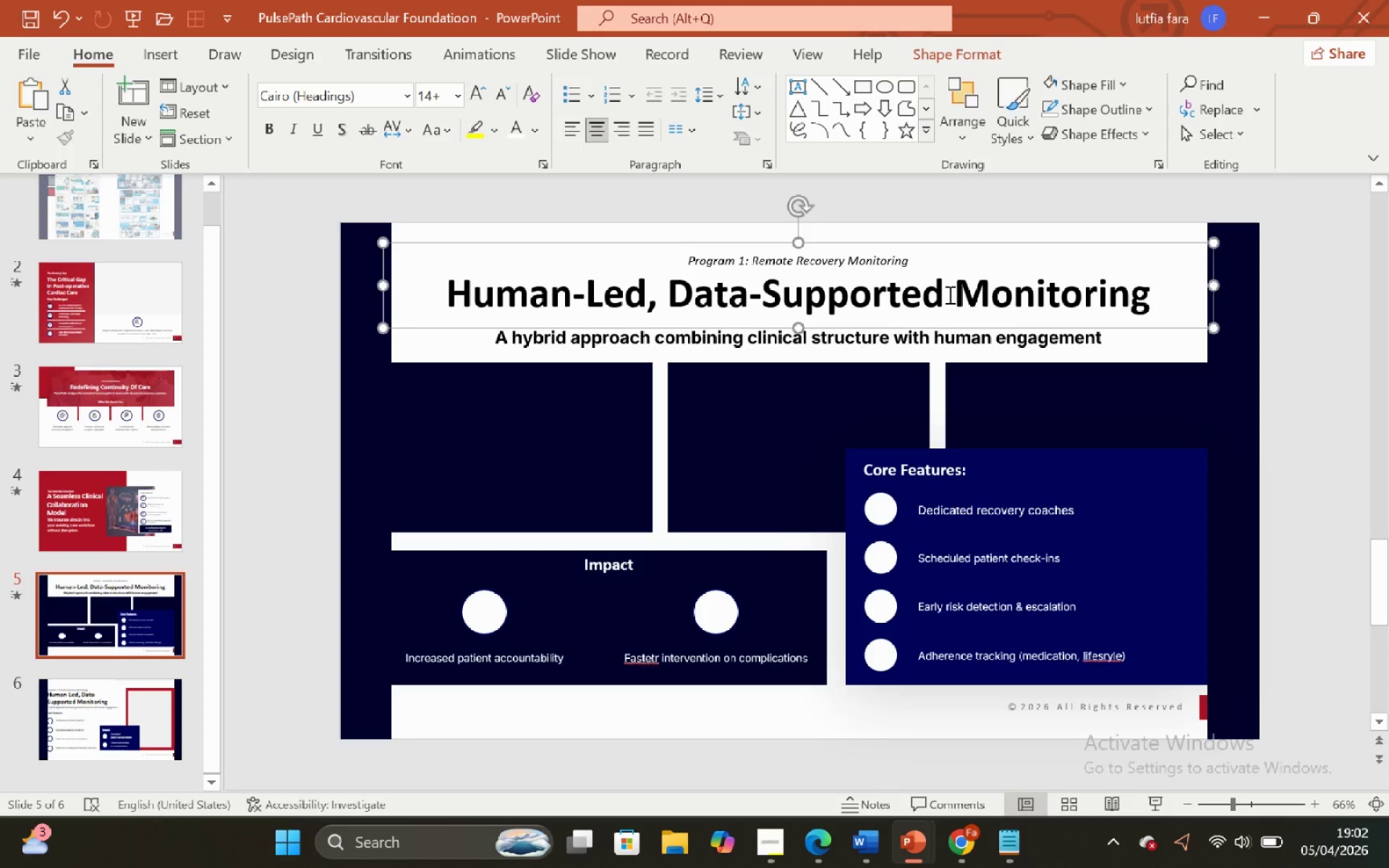 
triple_click([948, 294])
 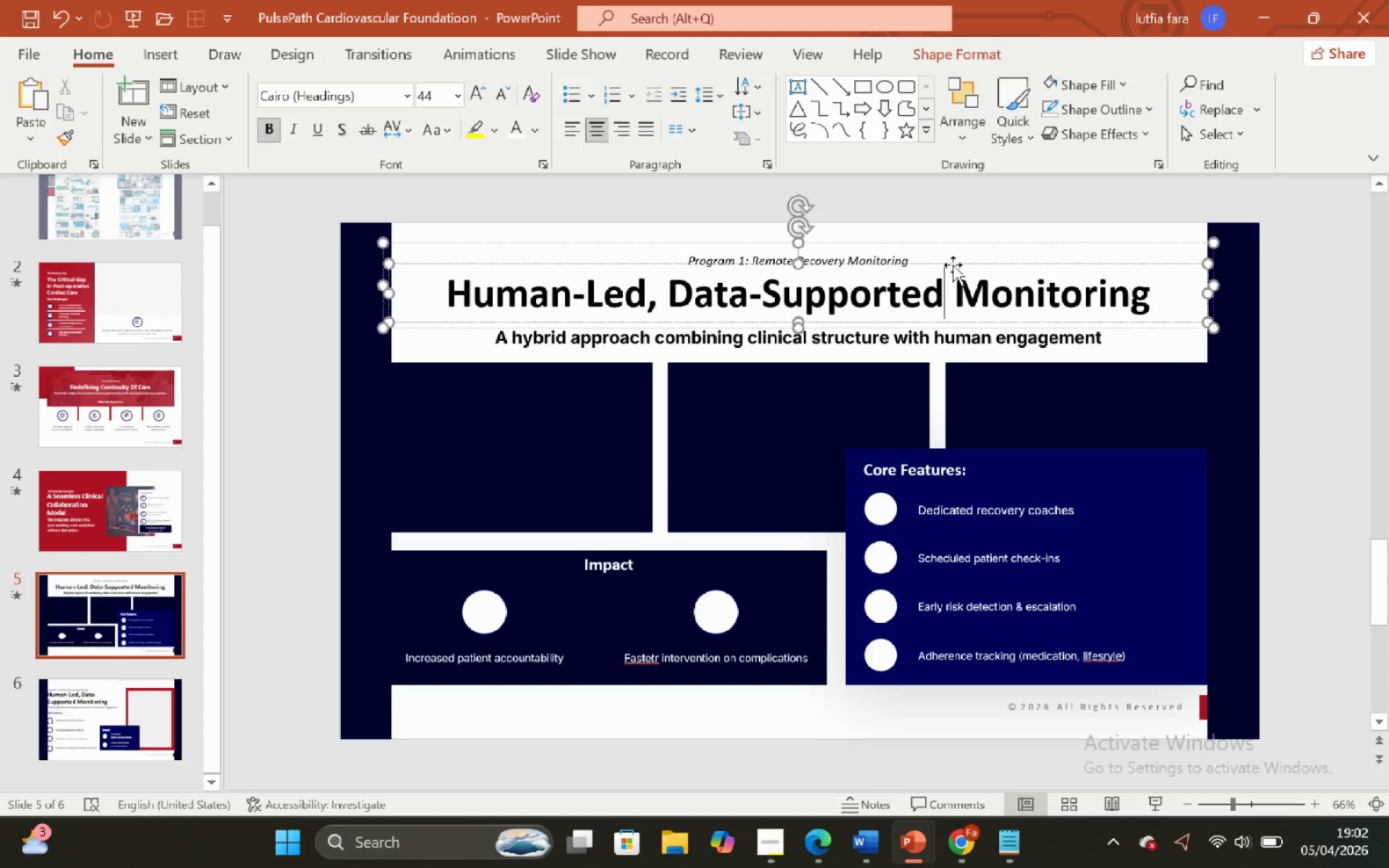 
left_click([953, 265])
 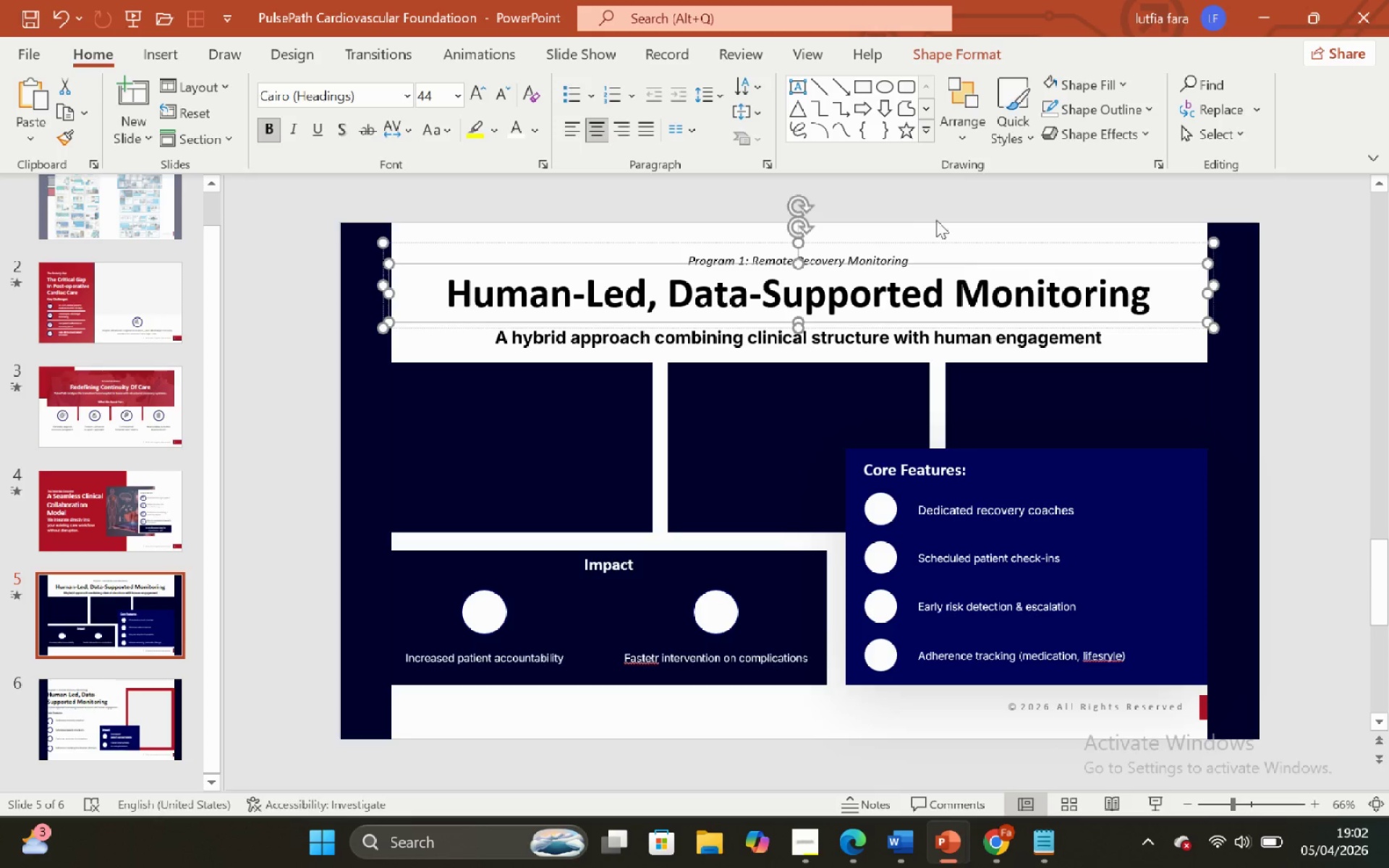 
left_click([934, 213])
 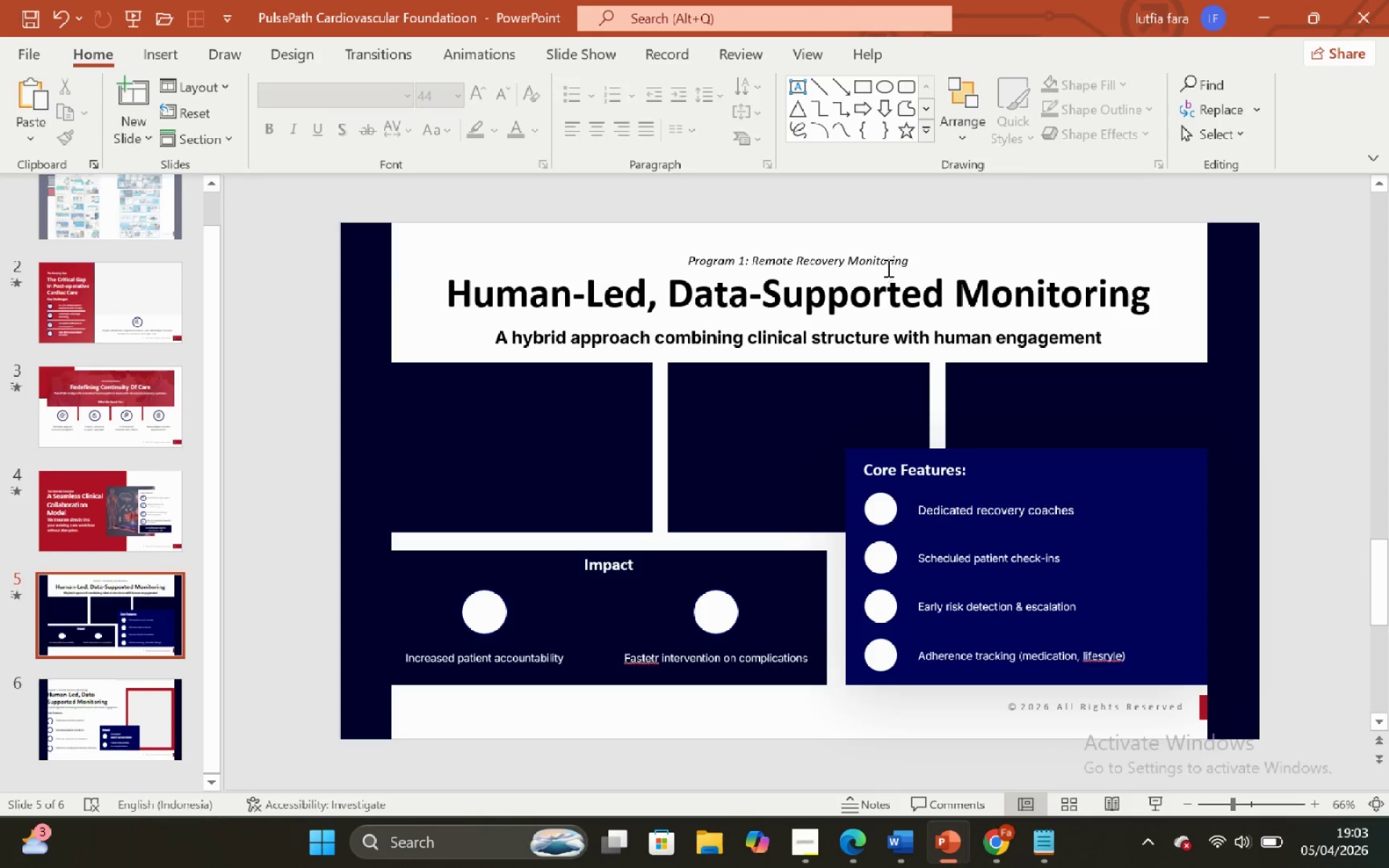 
left_click([877, 257])
 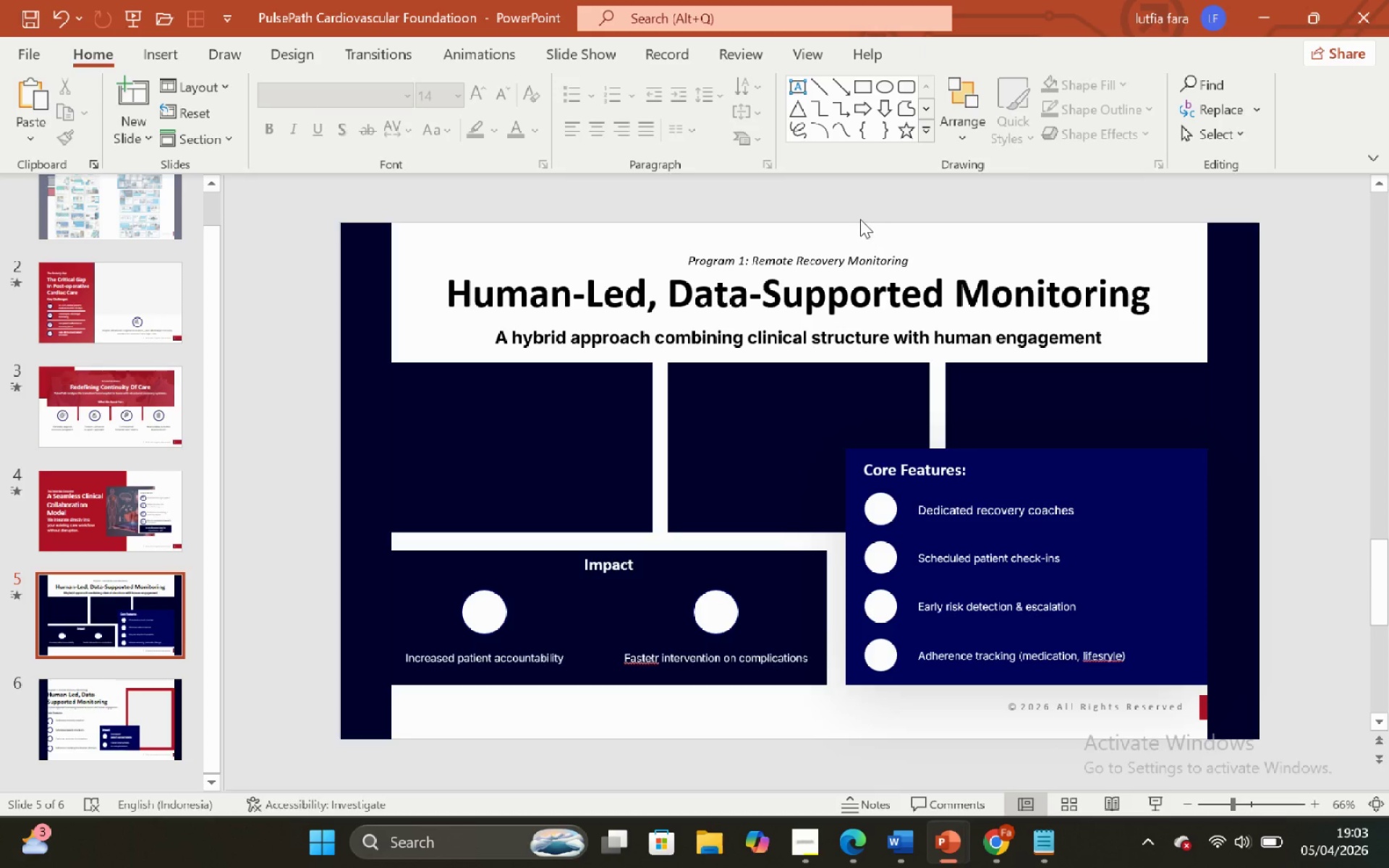 
hold_key(key=ShiftLeft, duration=2.91)
hold_key(key=ControlLeft, duration=1.3)
scroll: coordinate [841, 235], scroll_direction: down, amount: 1.0
 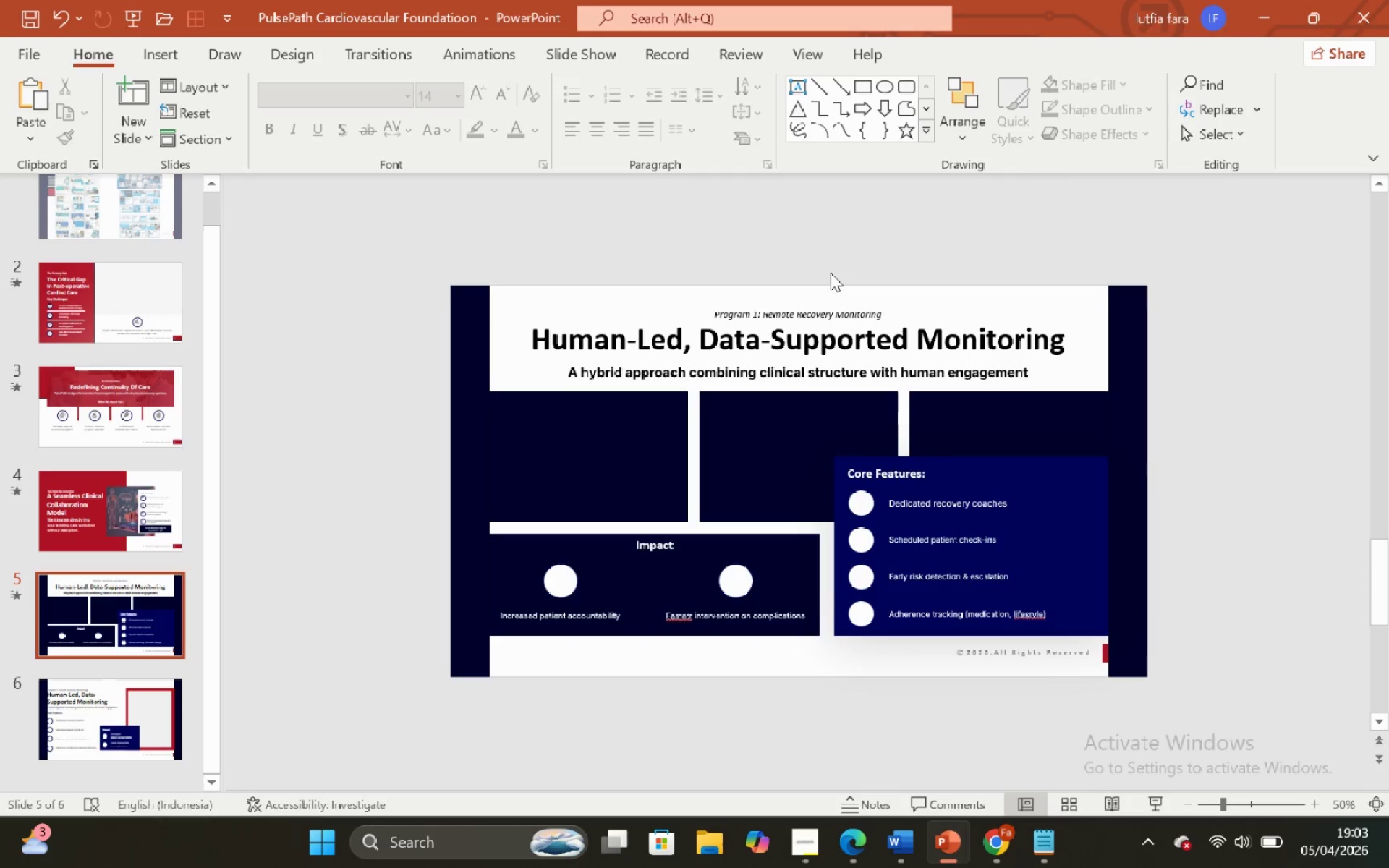 
key(Control+Shift+ControlLeft)
 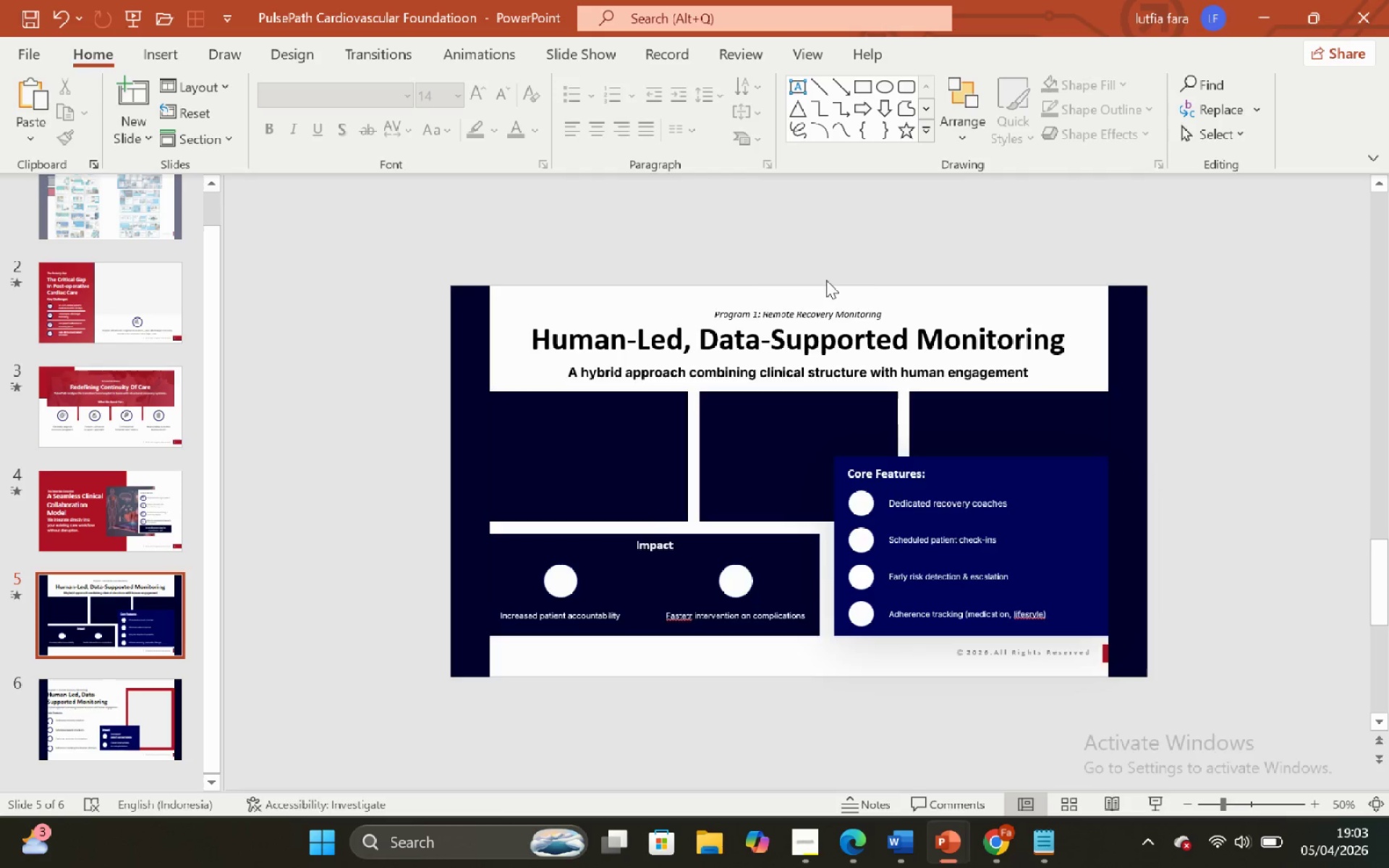 
hold_key(key=ControlLeft, duration=1.19)
scroll: coordinate [825, 281], scroll_direction: up, amount: 2.0
 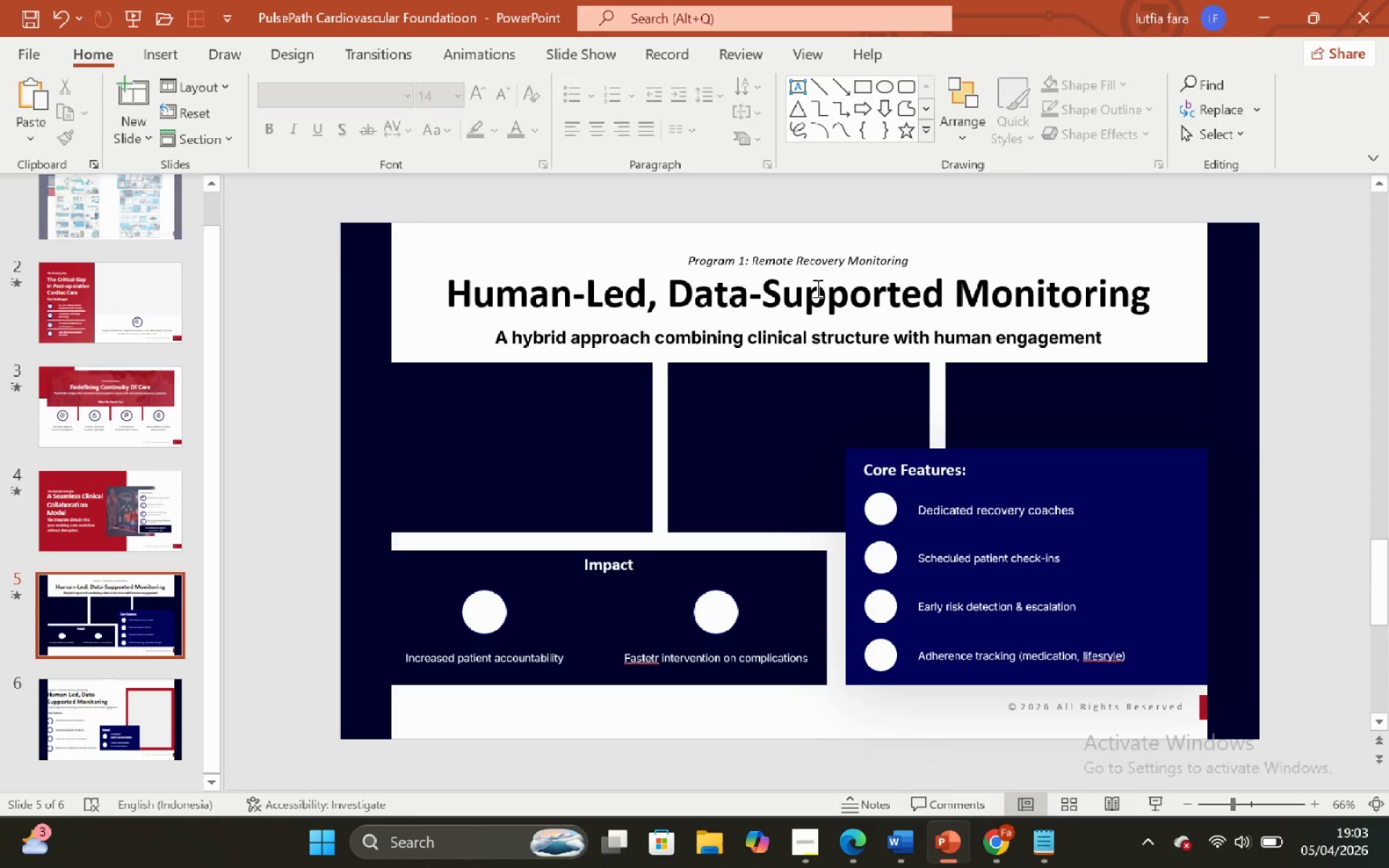 
left_click([933, 216])
 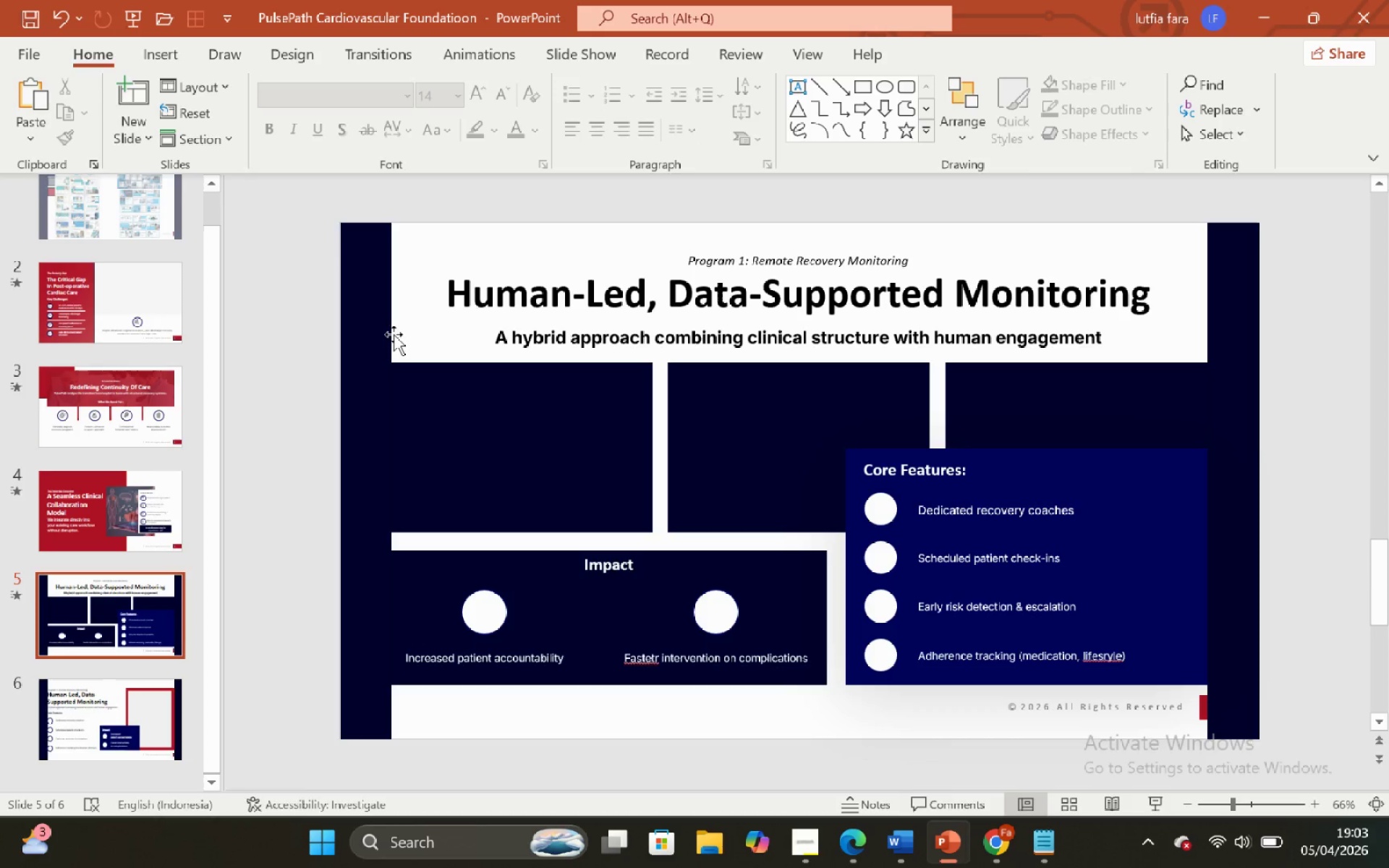 
left_click([380, 326])
 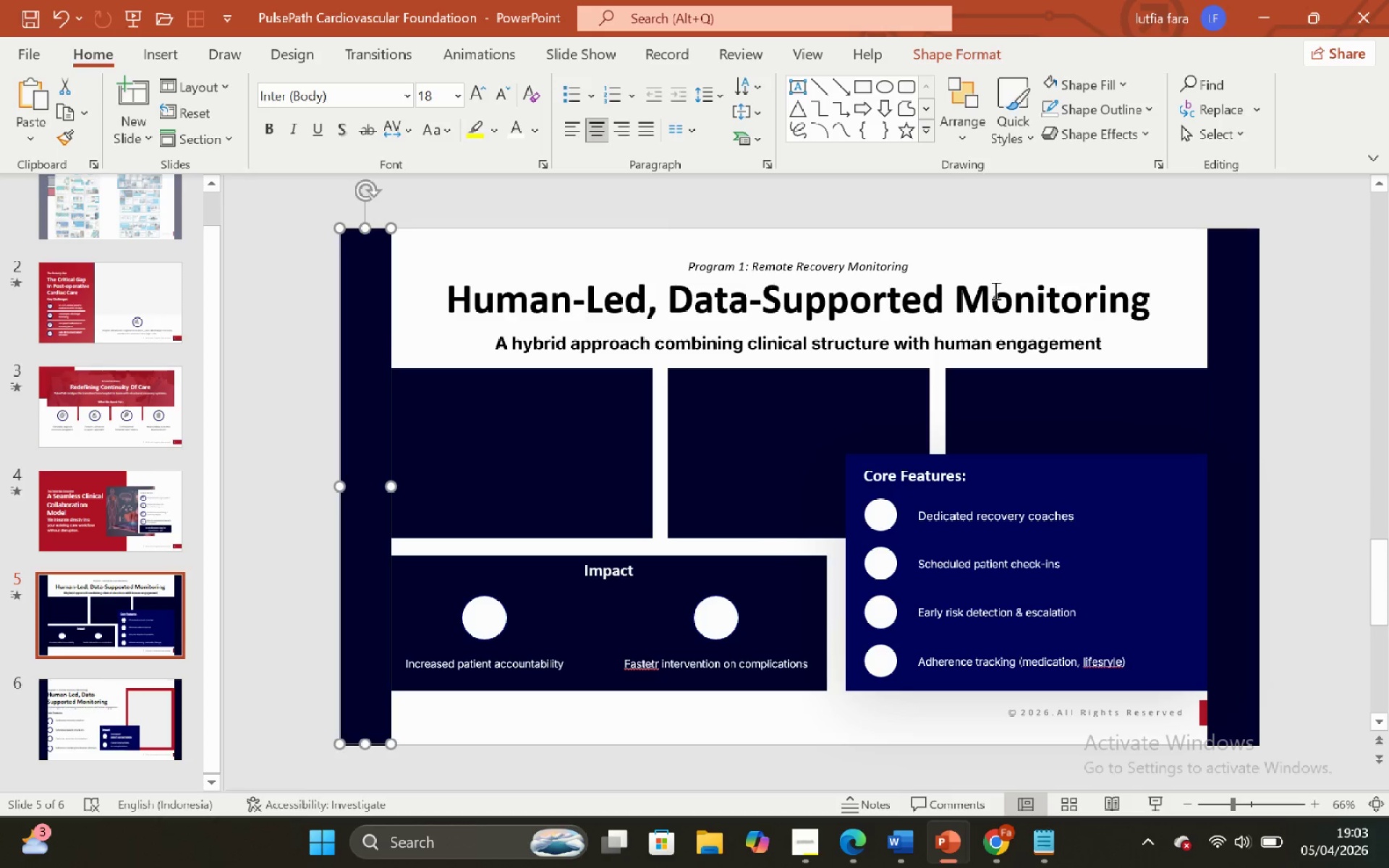 
hold_key(key=ShiftLeft, duration=1.06)
left_click([1220, 251])
 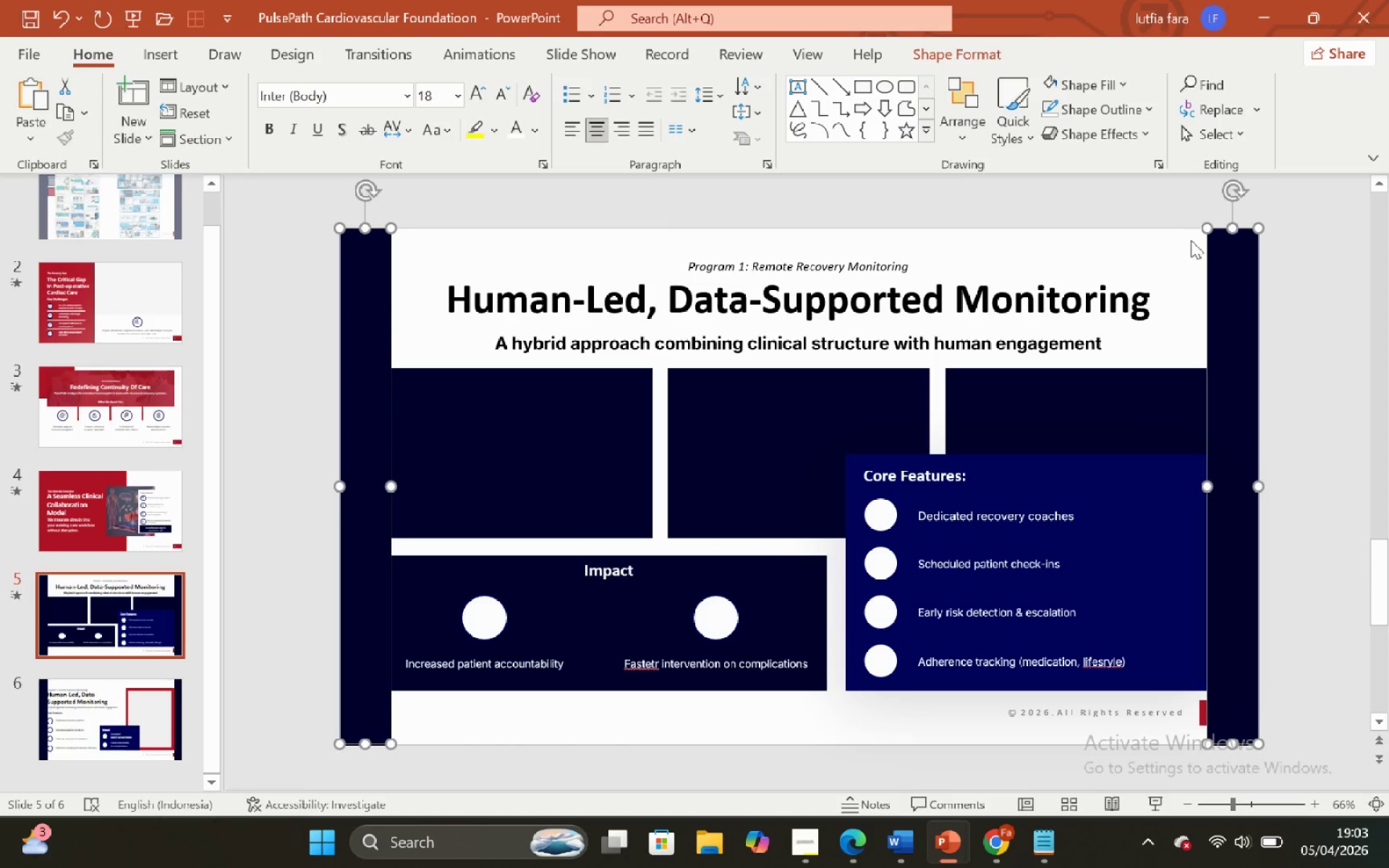 
key(Backspace)
 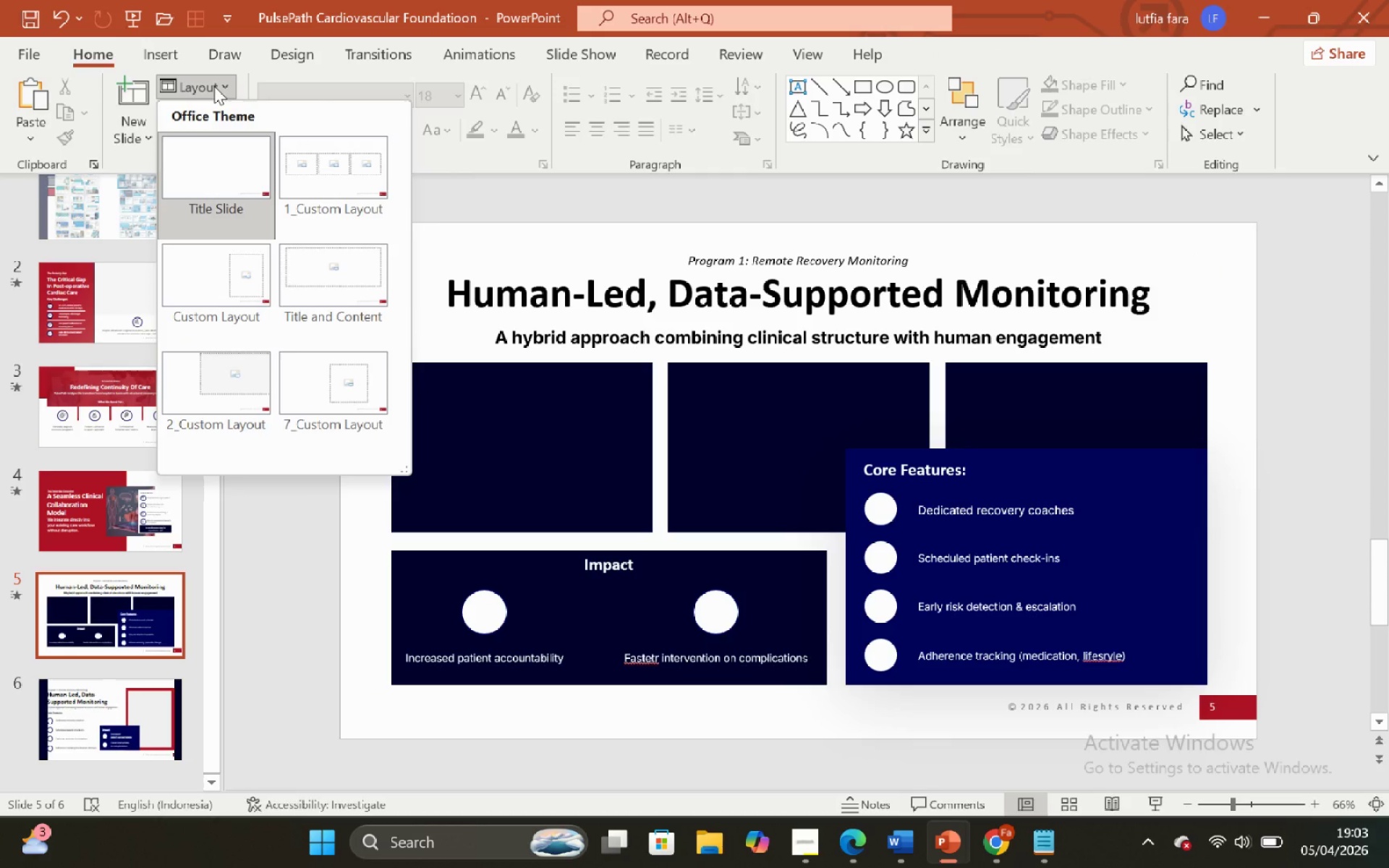 
left_click([315, 156])
 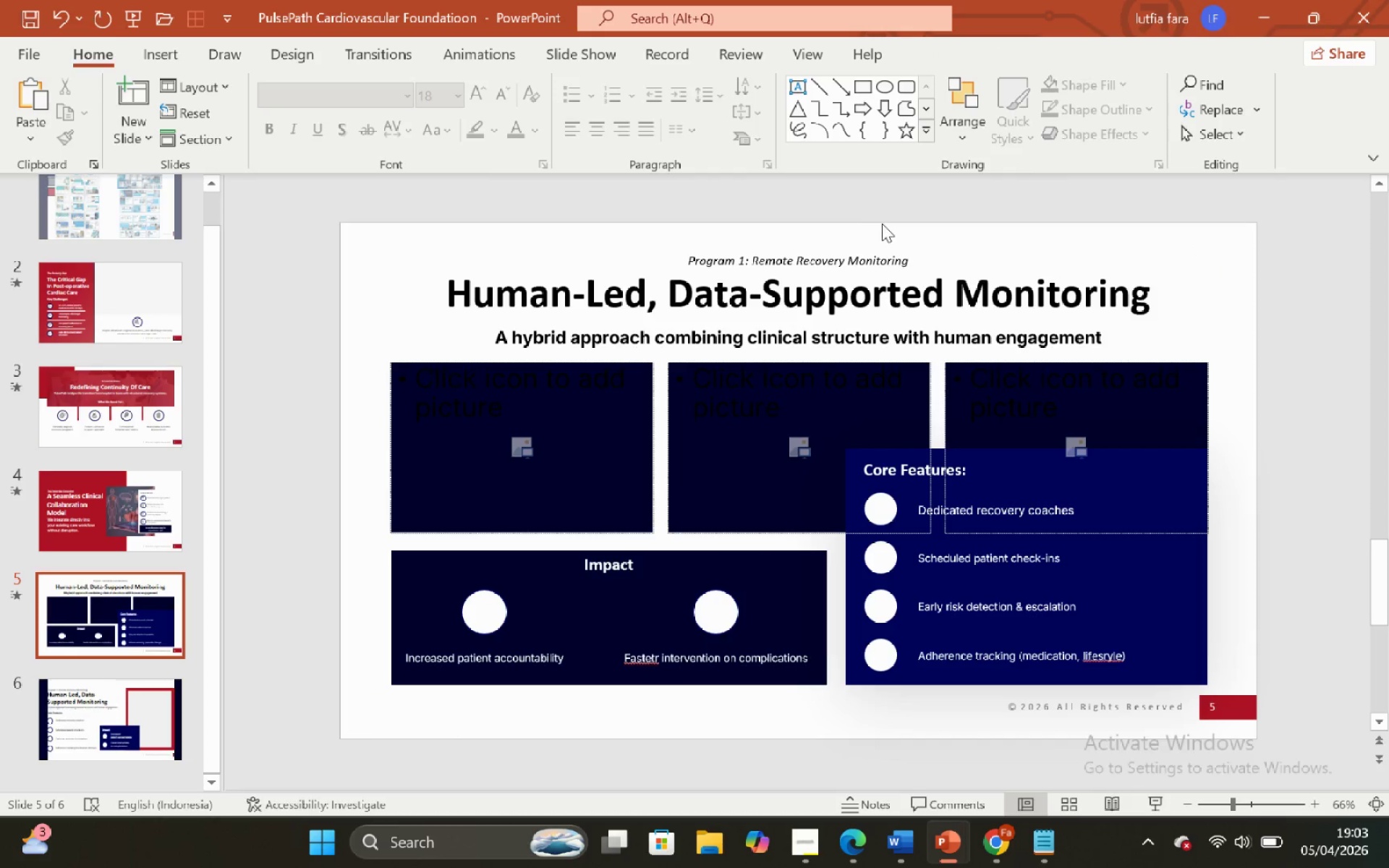 
left_click([875, 203])
 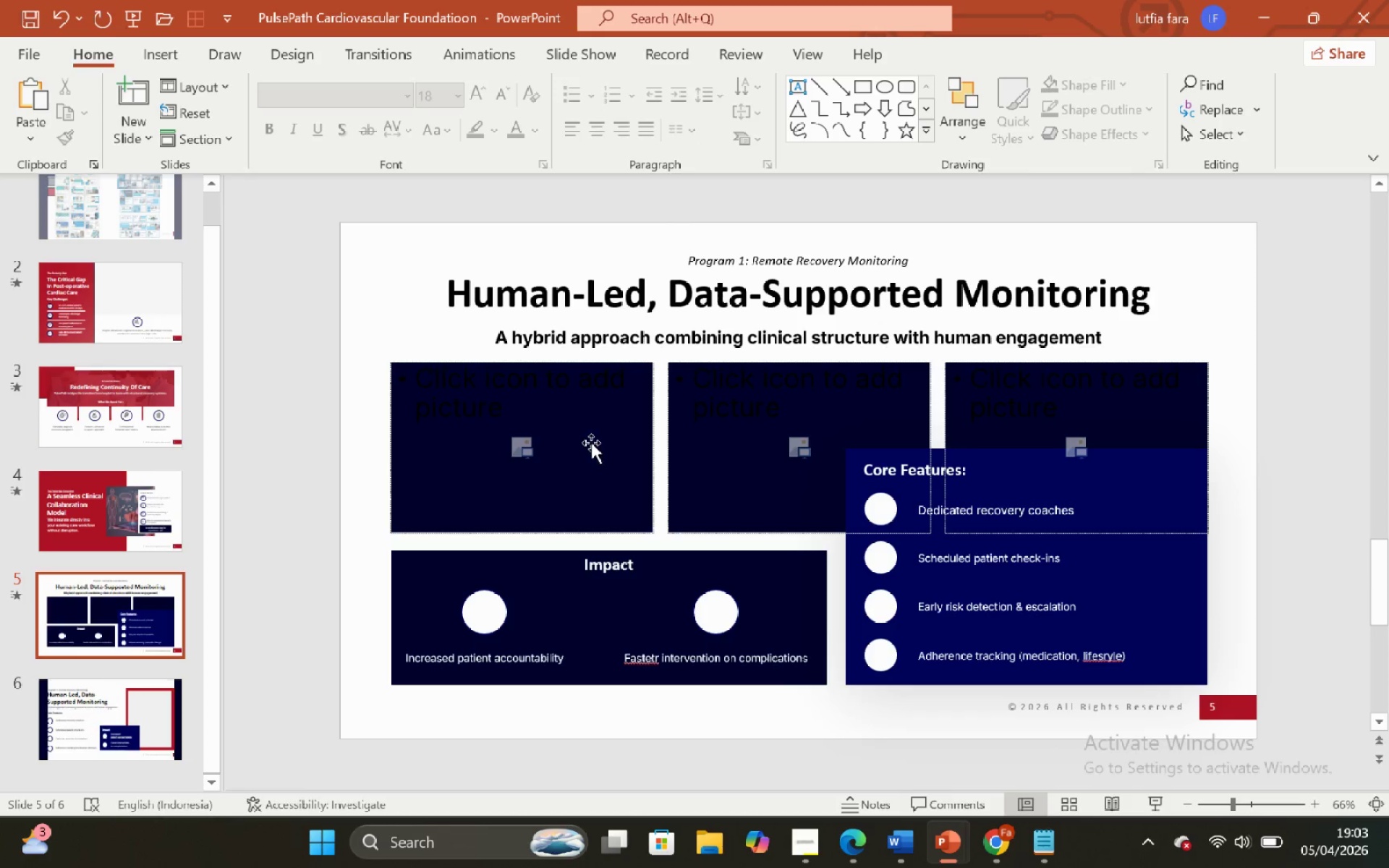 
left_click([633, 332])
 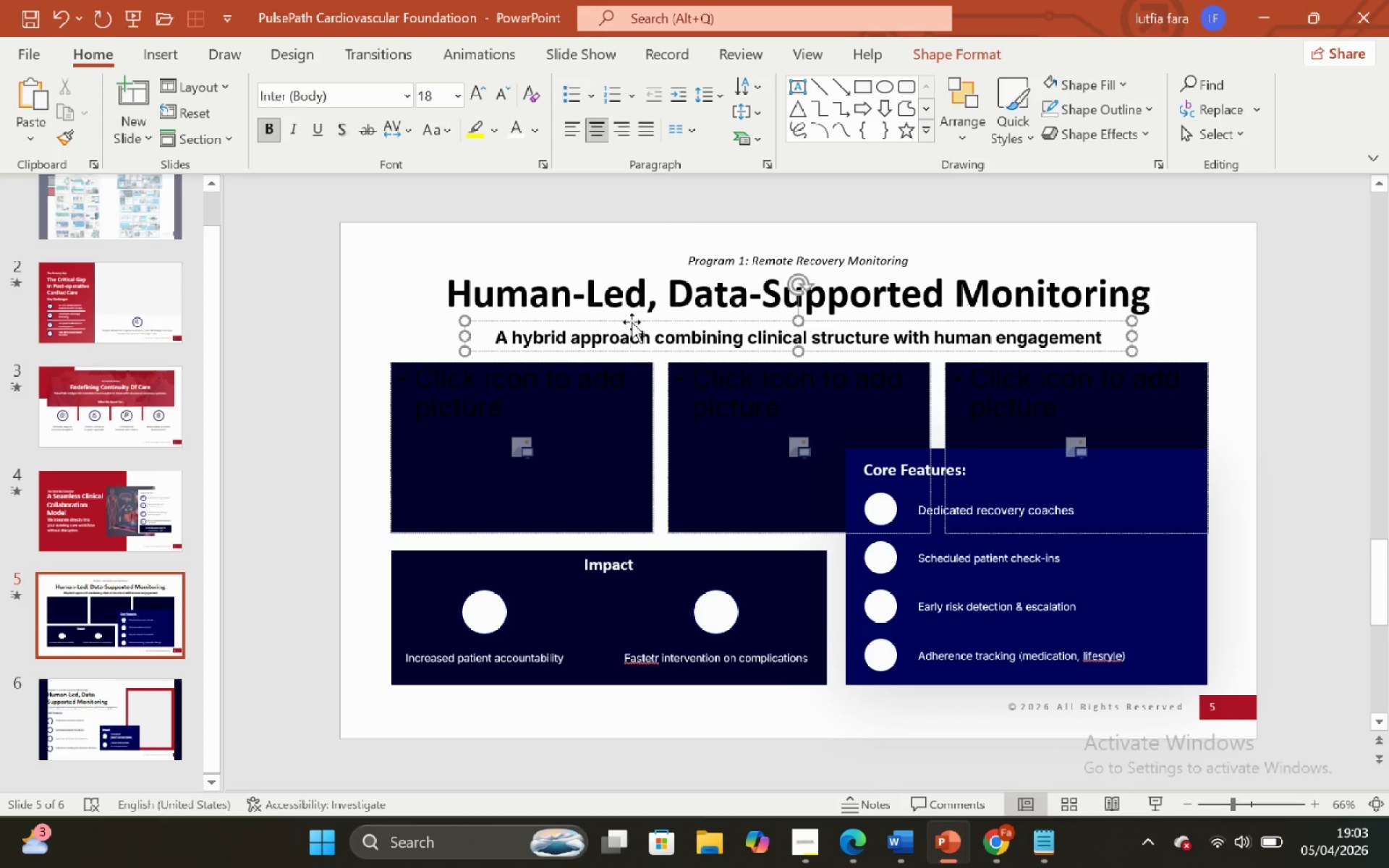 
left_click([632, 322])
 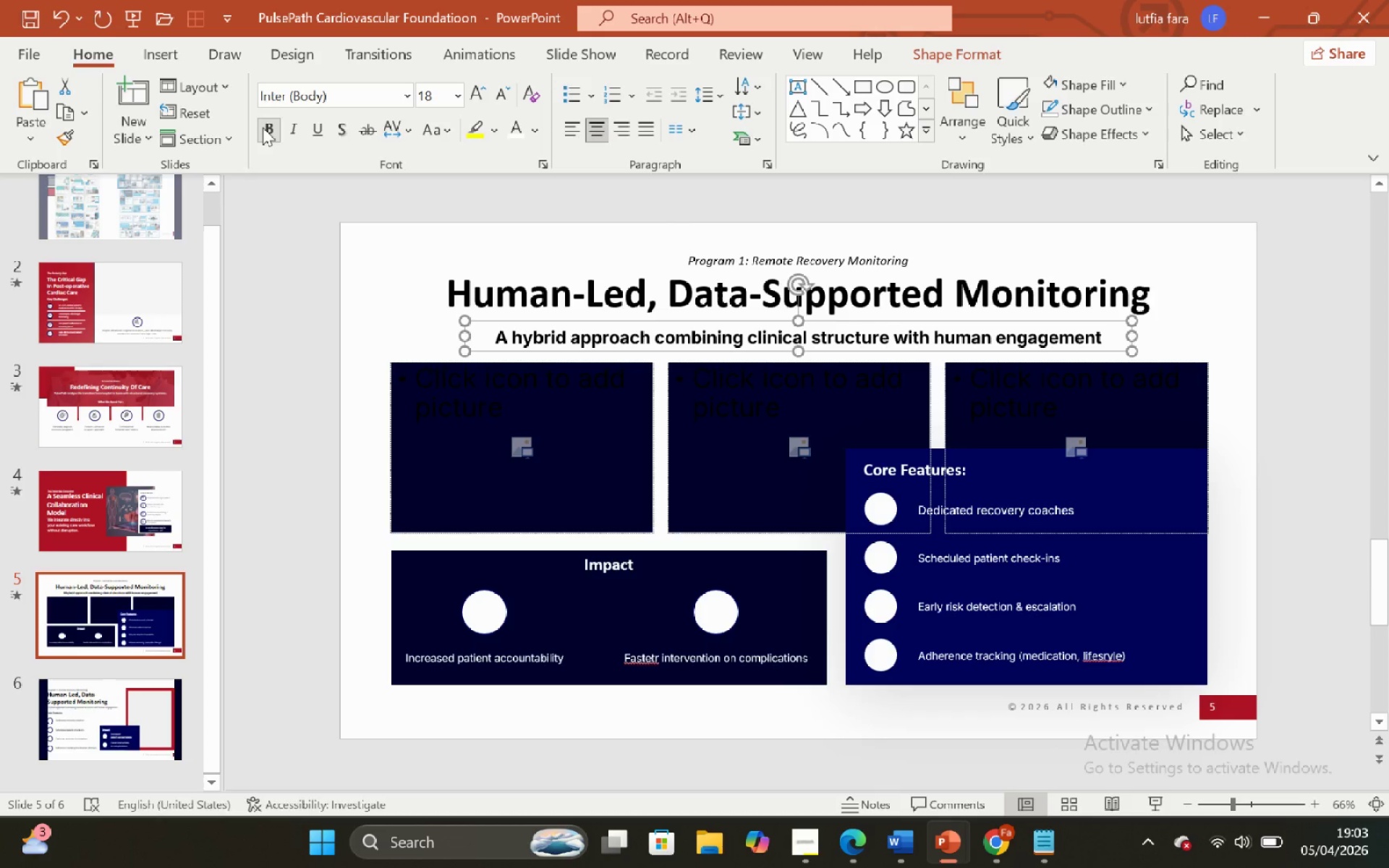 
left_click([260, 127])
 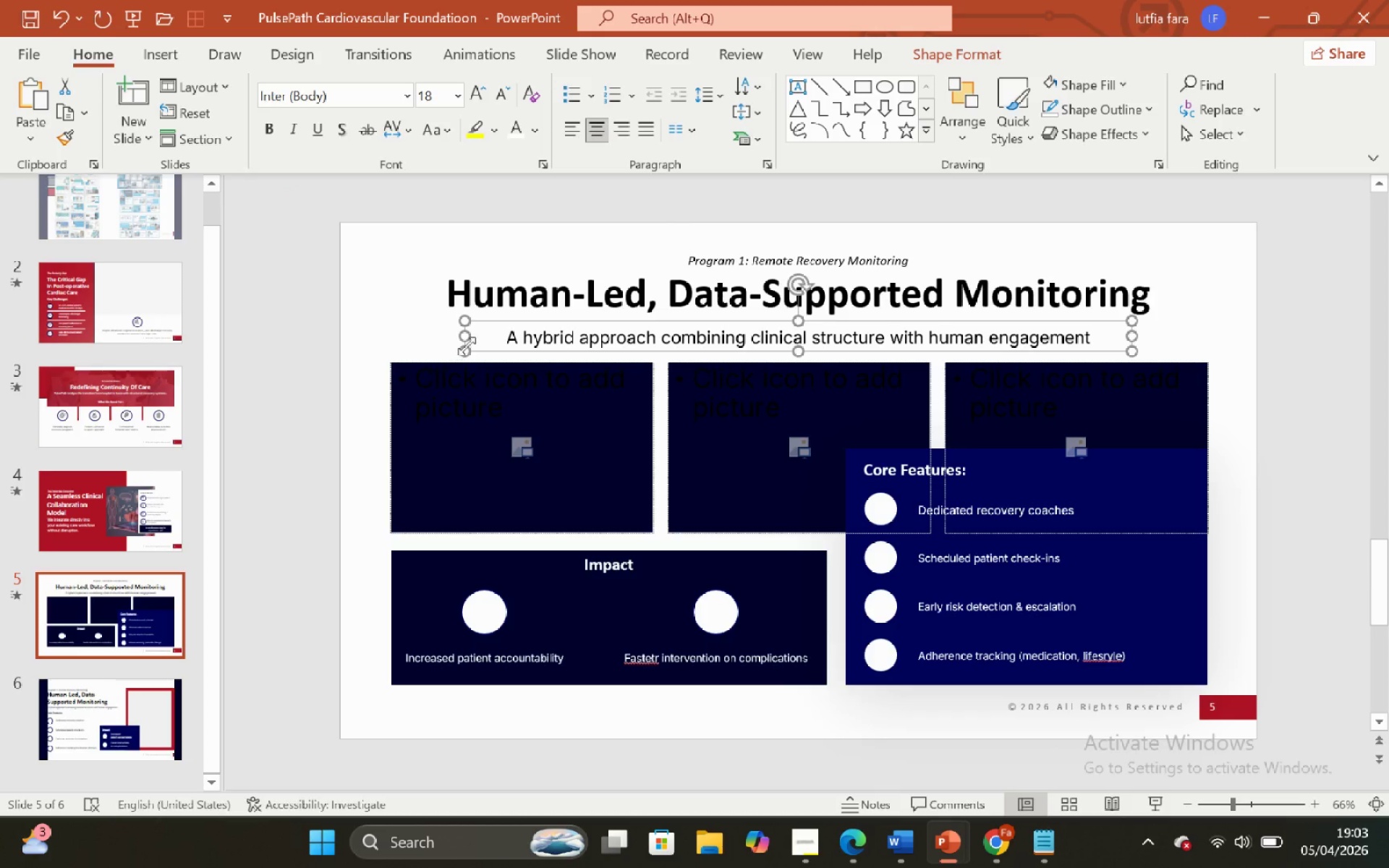 
left_click_drag(start_coordinate=[463, 341], to_coordinate=[443, 335])
 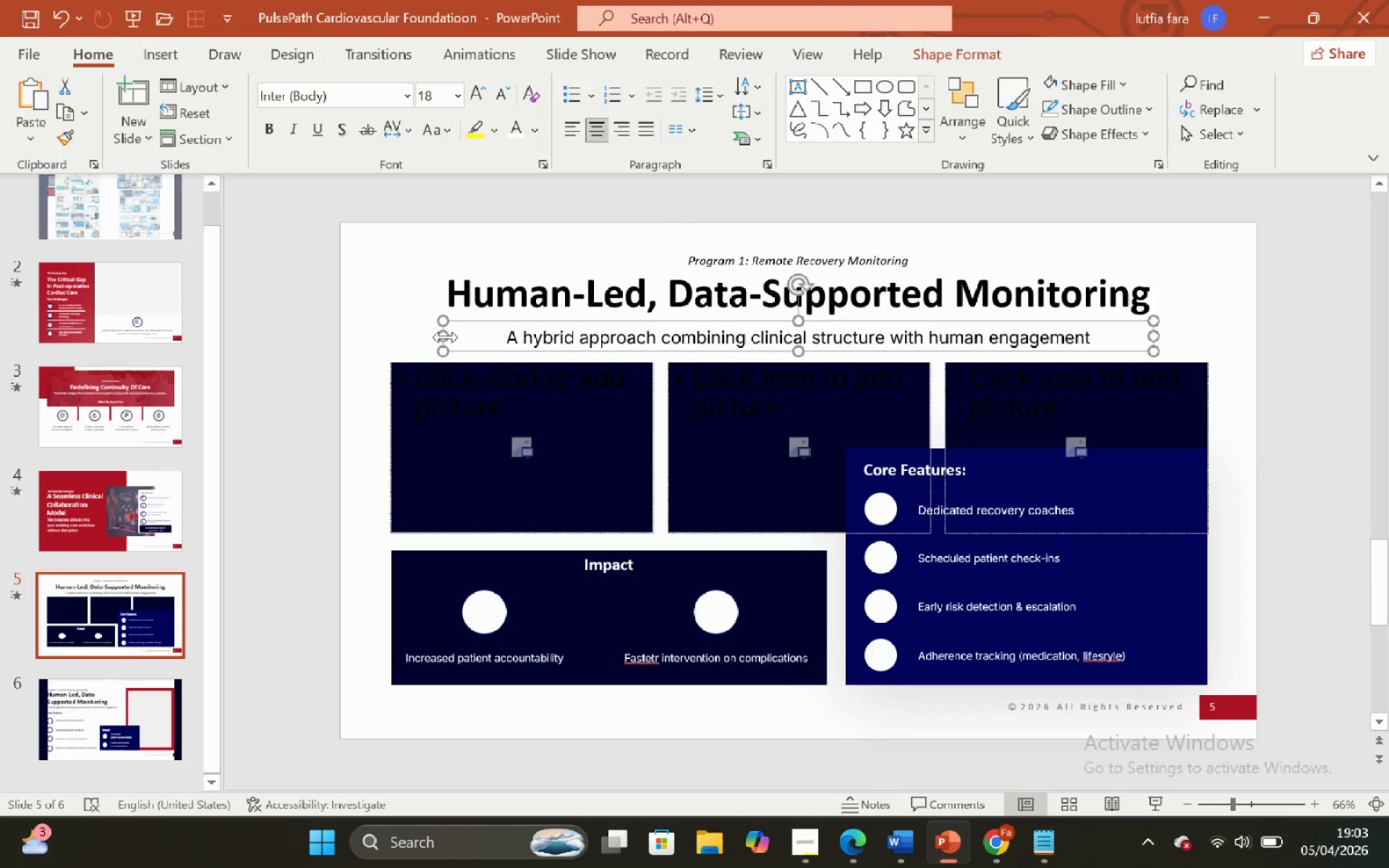 
hold_key(key=ControlLeft, duration=0.73)
 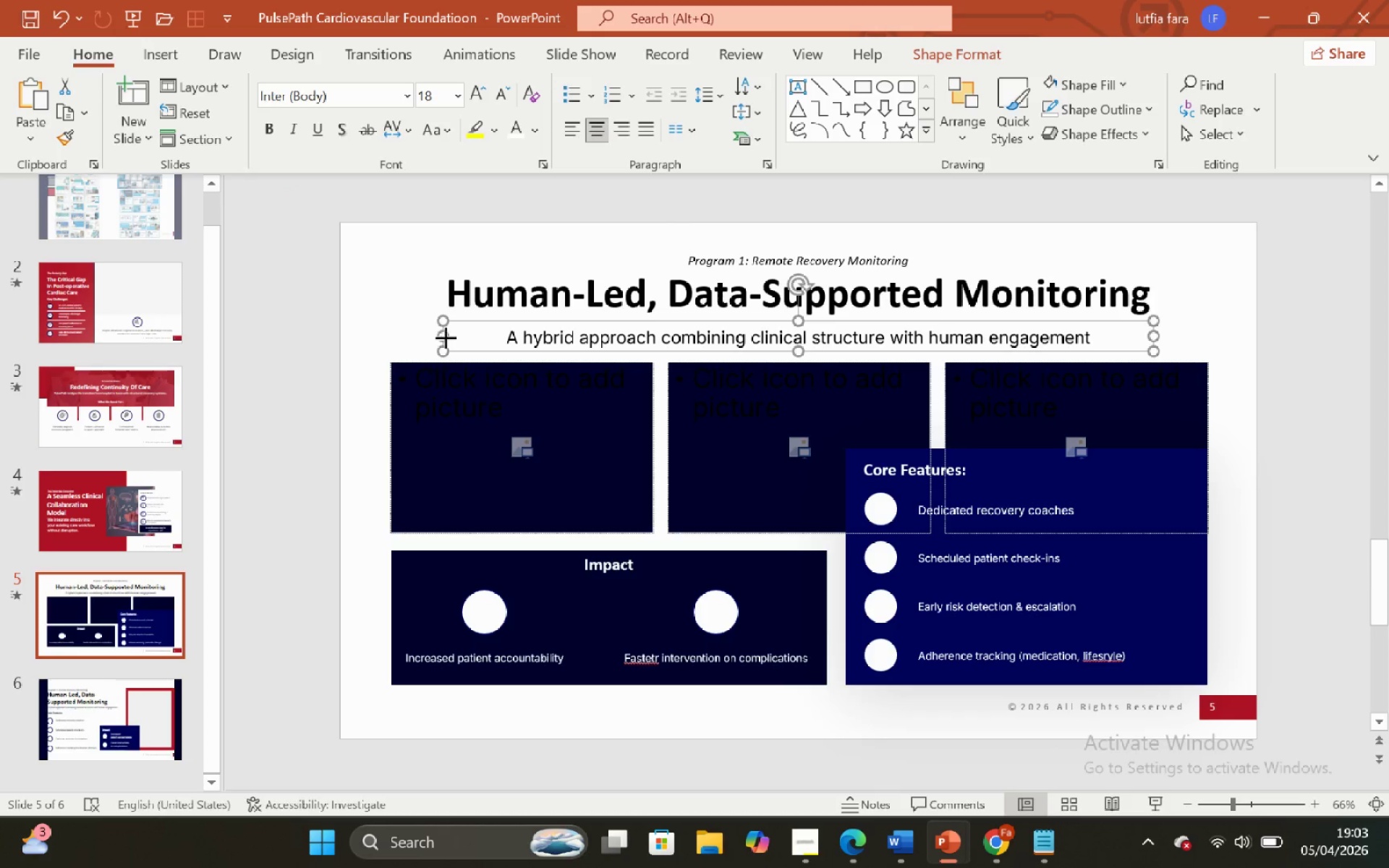 
hold_key(key=ShiftLeft, duration=0.62)
 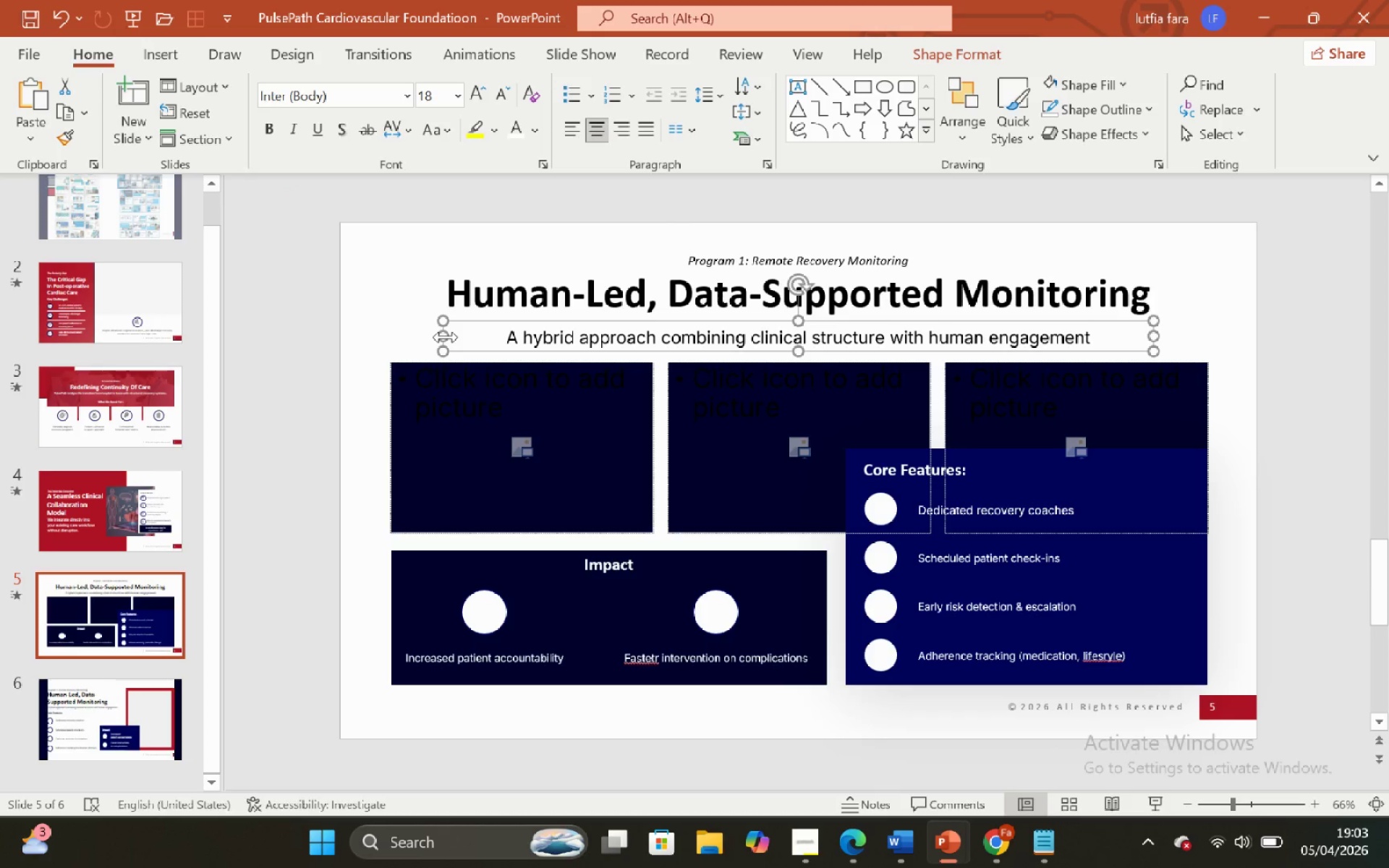 
hold_key(key=ControlLeft, duration=1.05)
left_click_drag(start_coordinate=[446, 337], to_coordinate=[466, 334])
 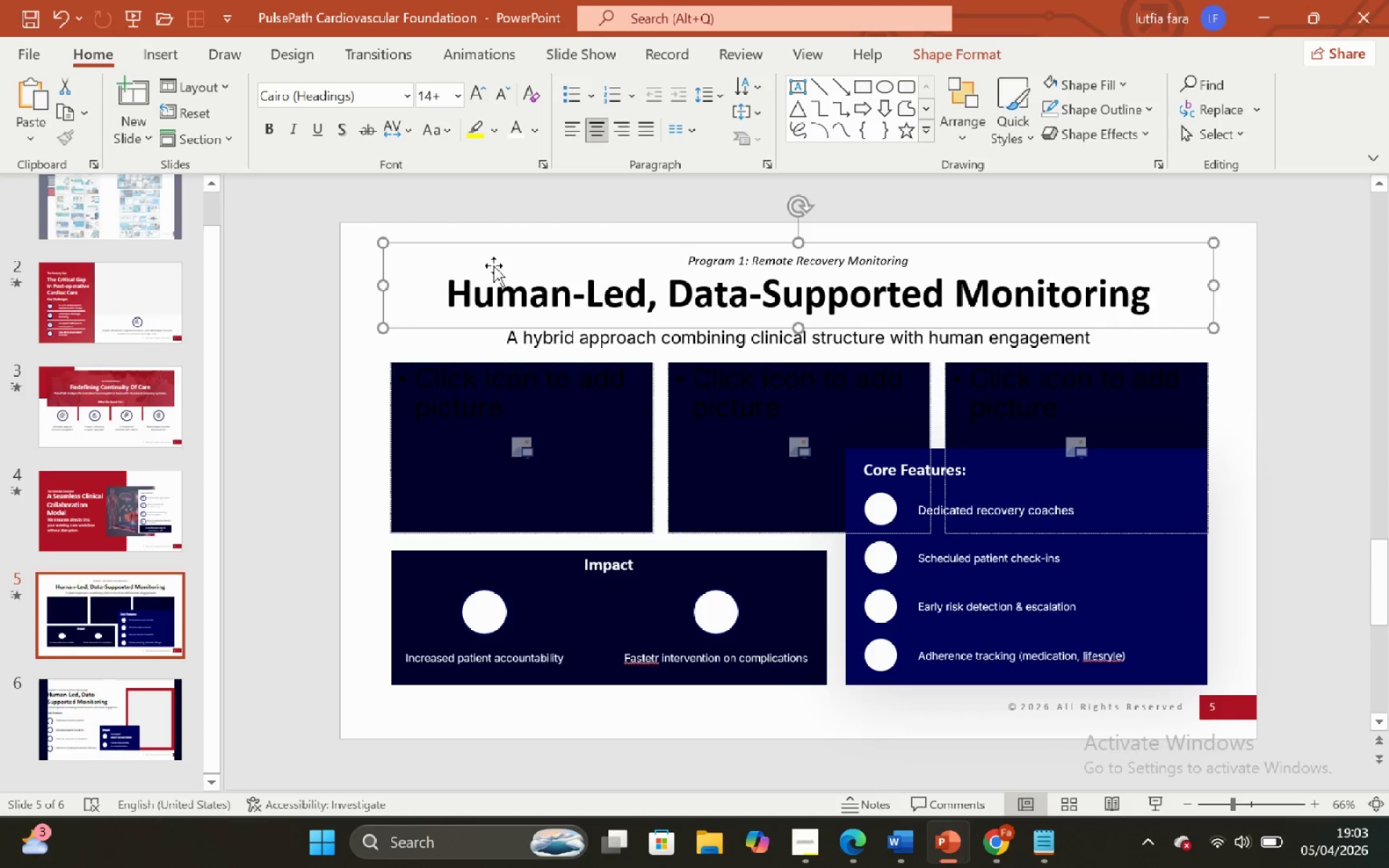 
hold_key(key=ShiftLeft, duration=0.89)
 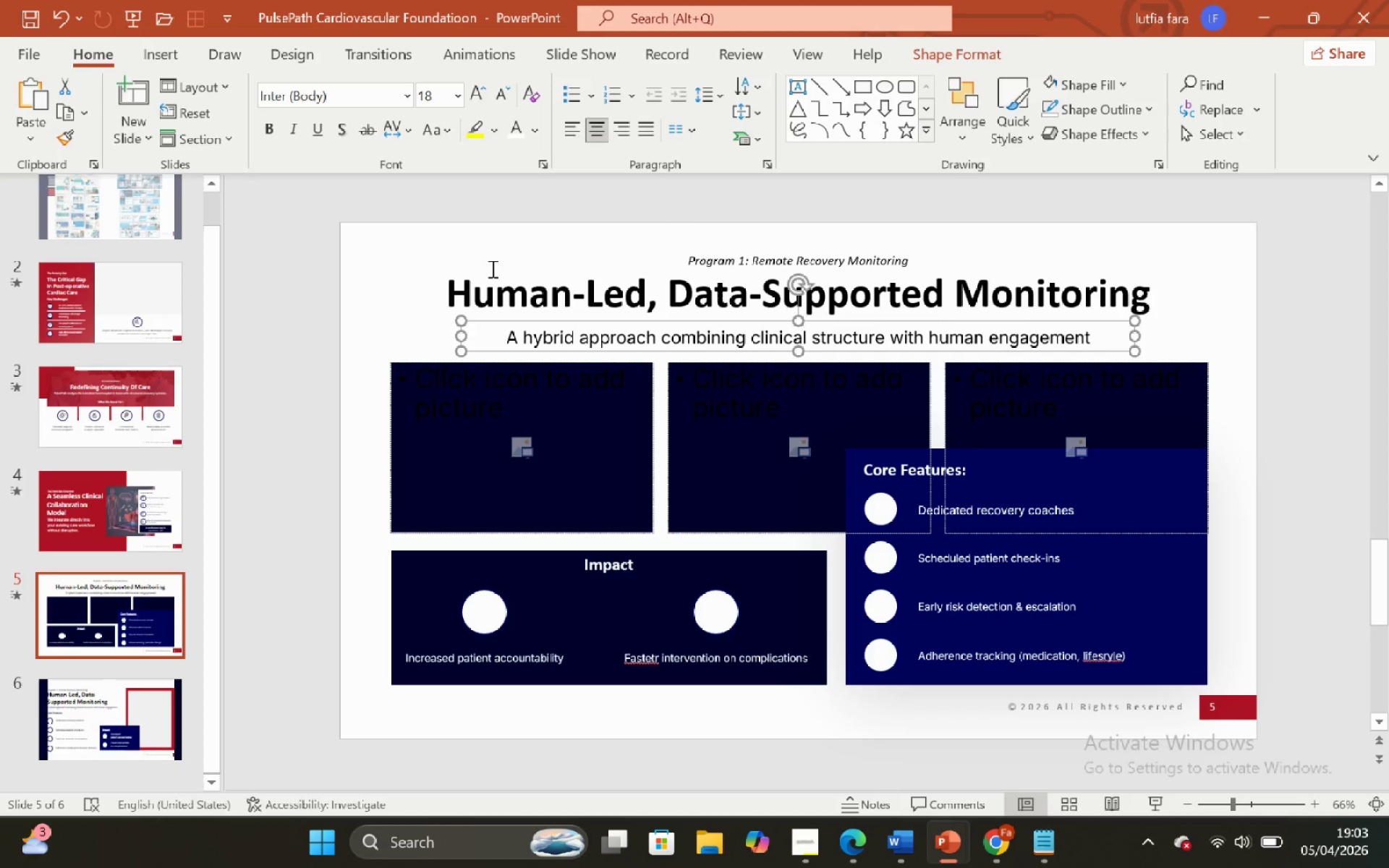 
left_click([492, 267])
 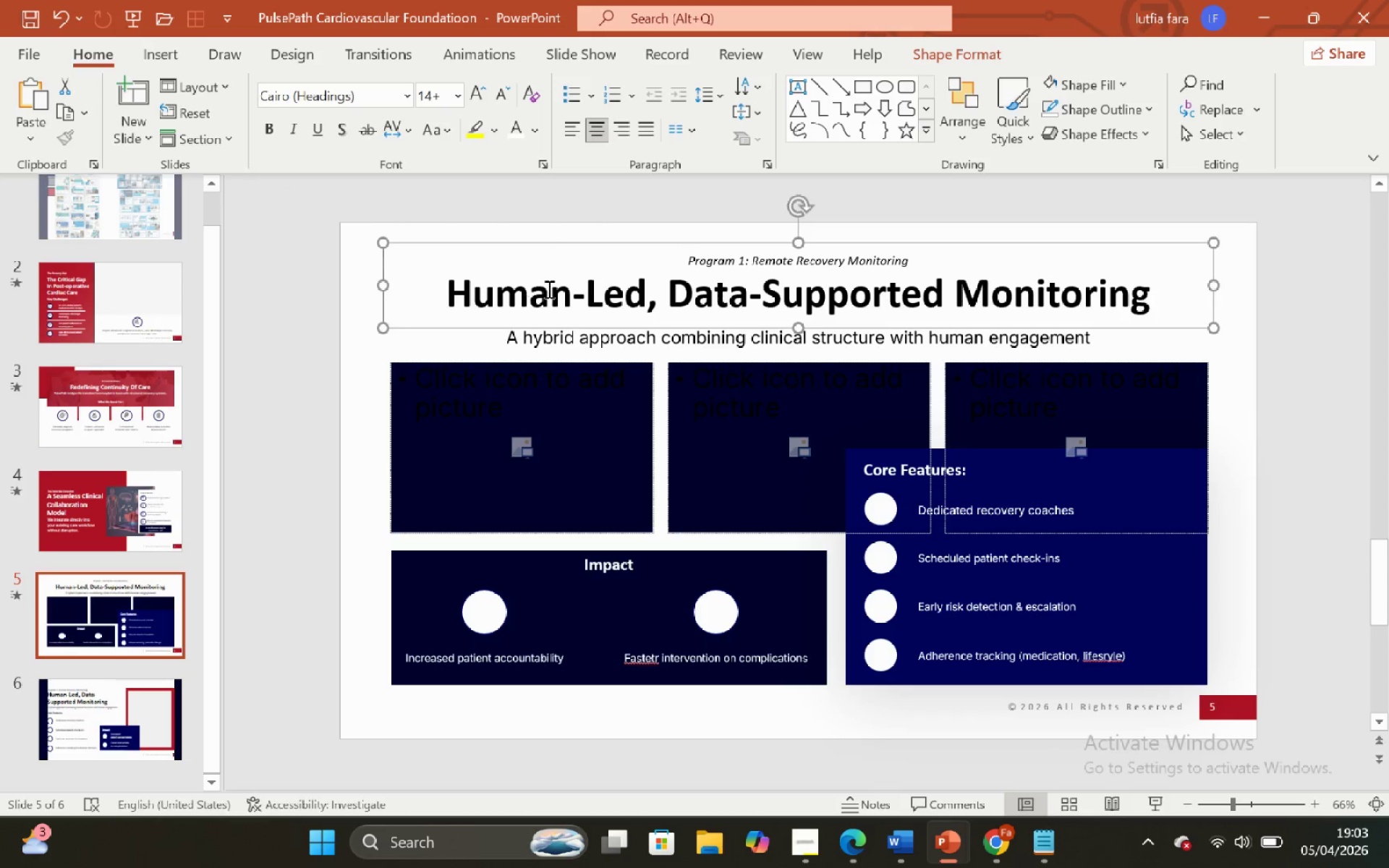 
left_click([538, 217])
 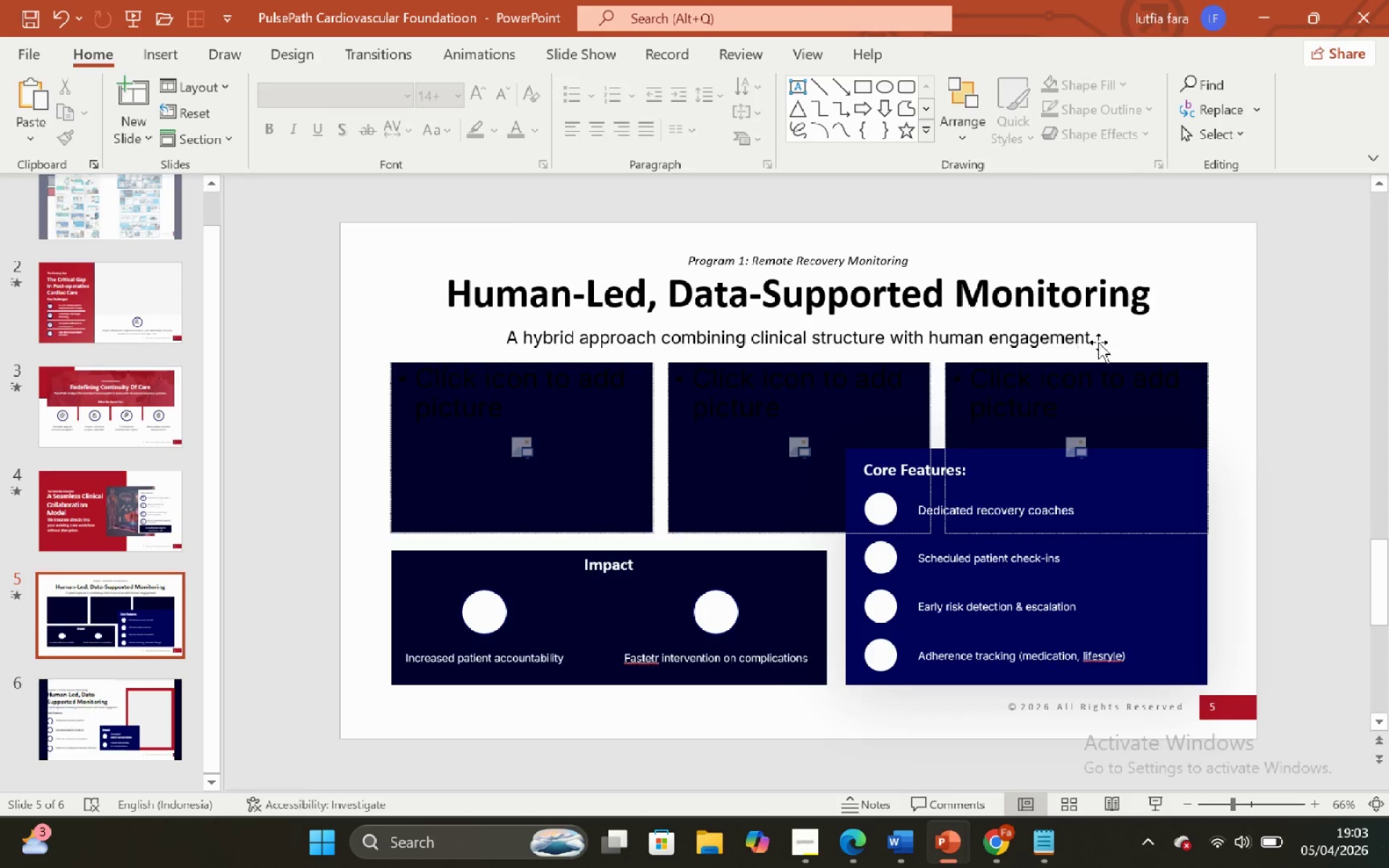 
left_click([1104, 339])
 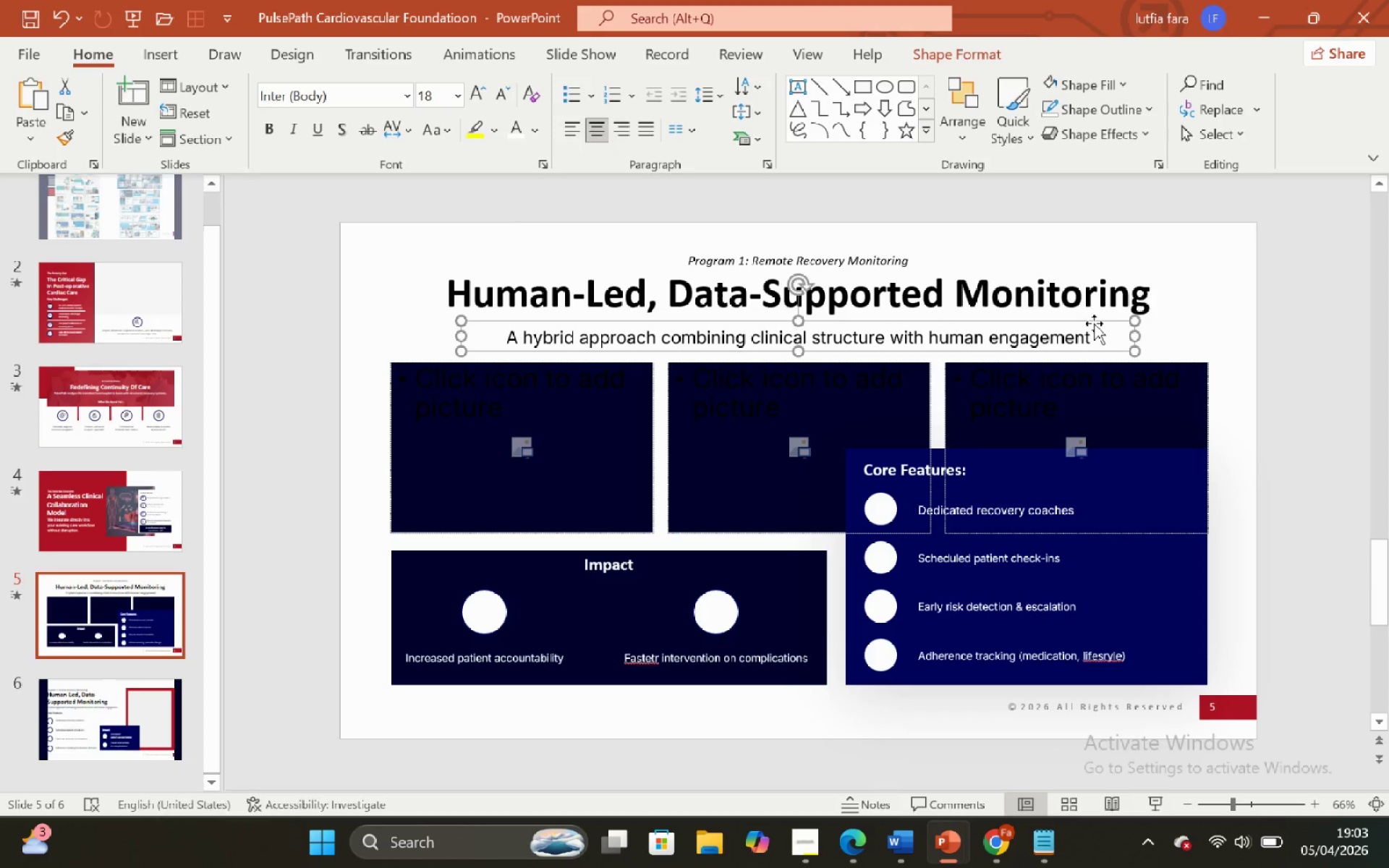 
left_click([1094, 323])
 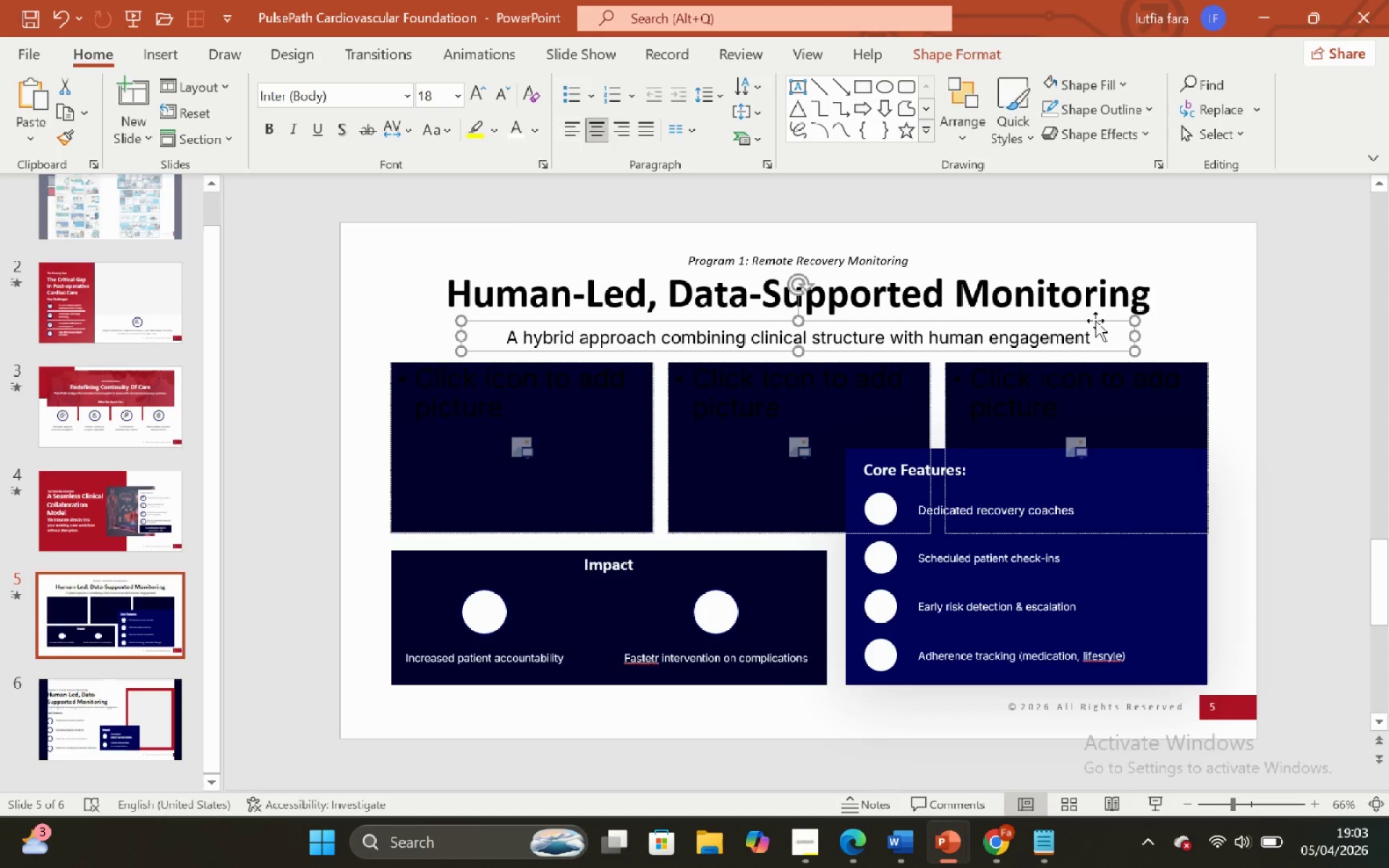 
hold_key(key=ShiftLeft, duration=1.88)
left_click_drag(start_coordinate=[1095, 320], to_coordinate=[1094, 315])
 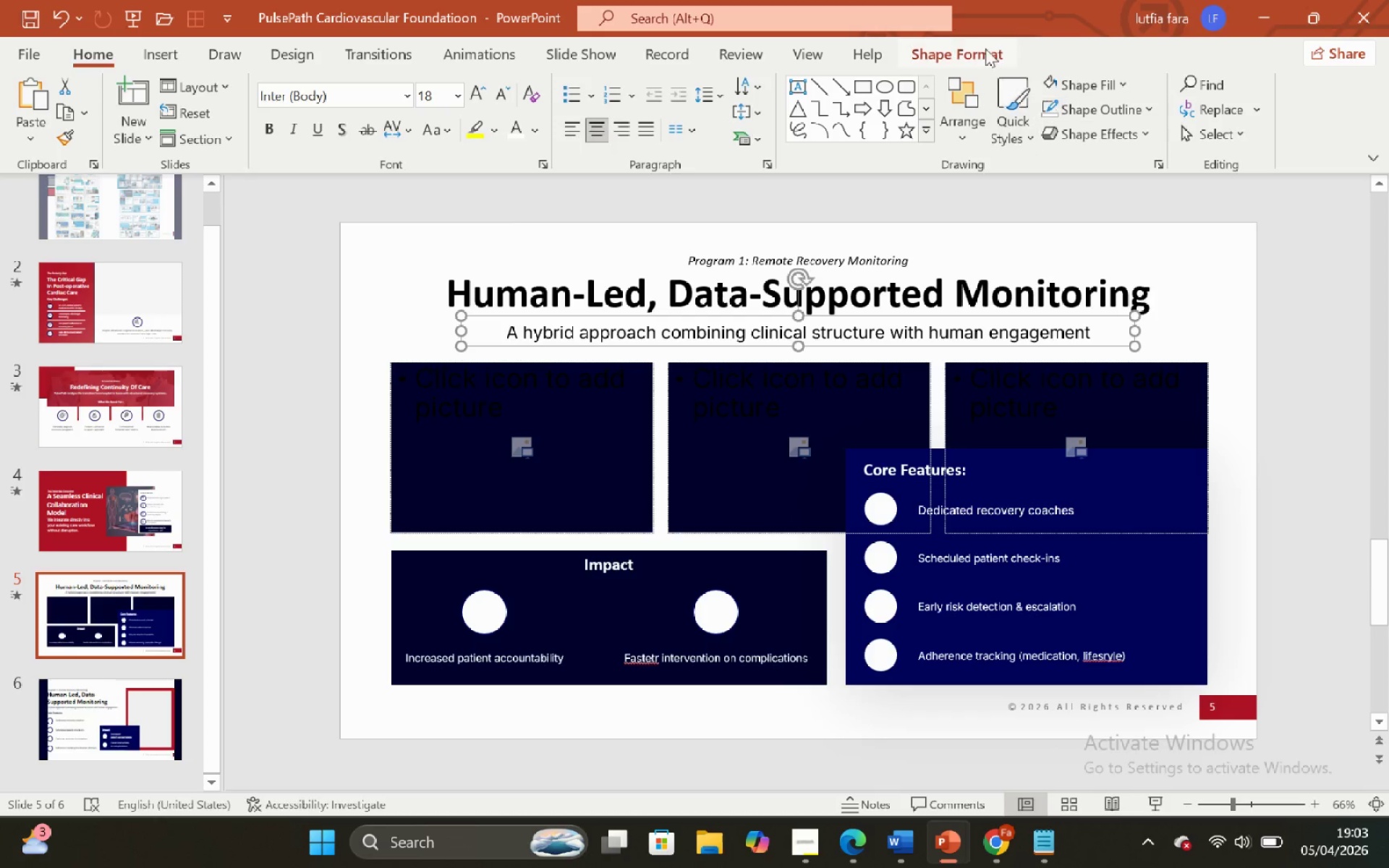 
left_click([980, 41])
 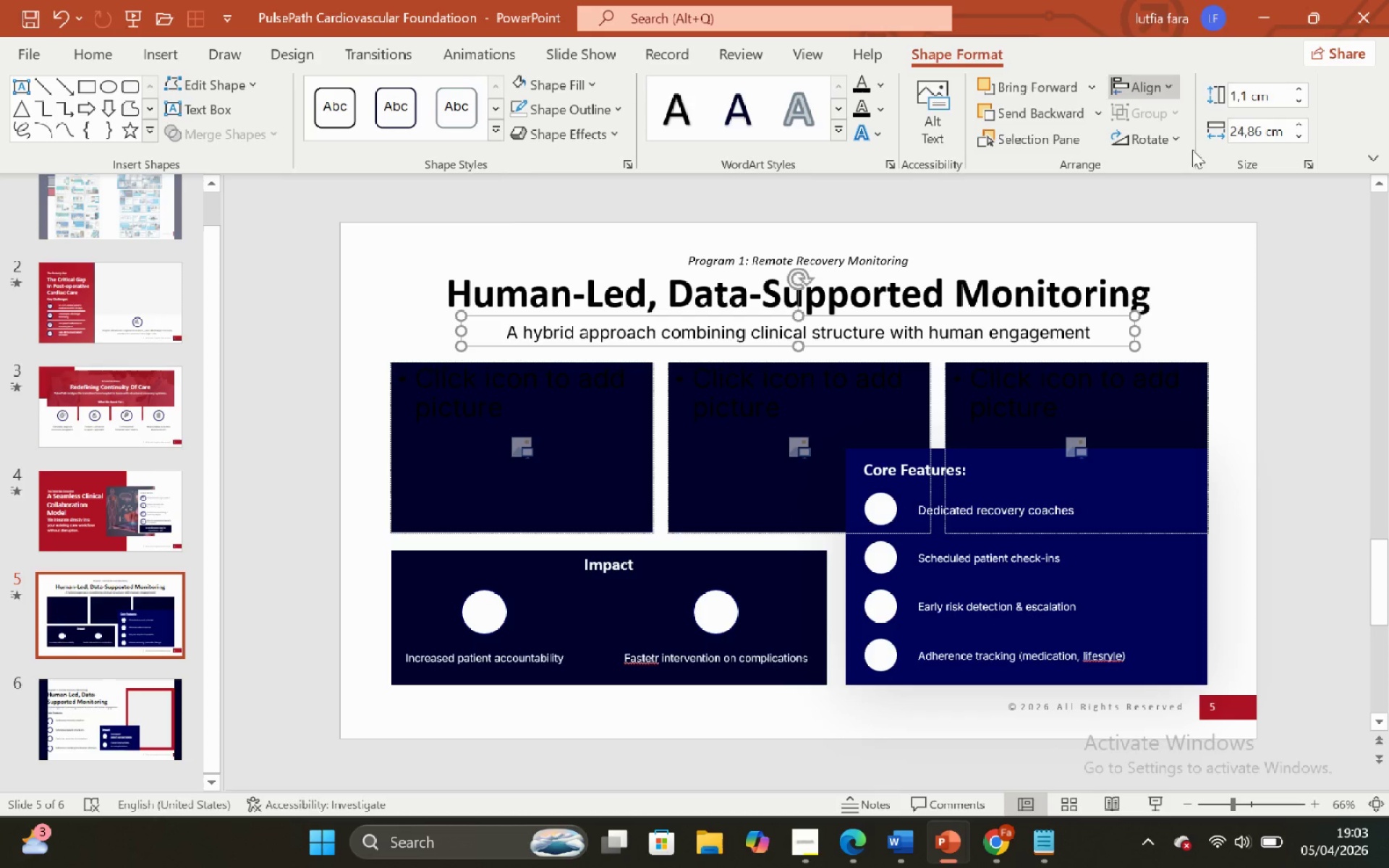 
double_click([1199, 242])
 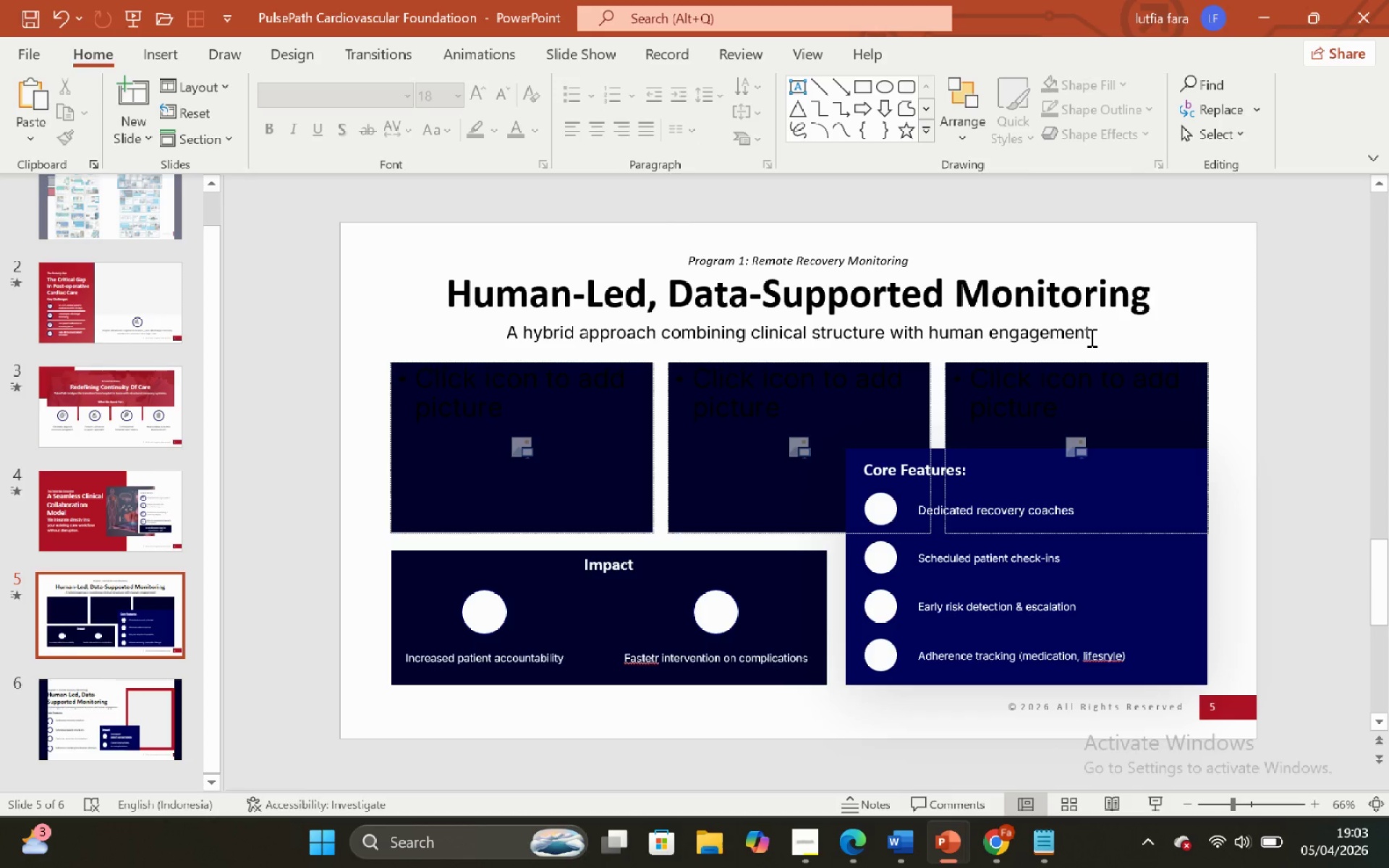 
left_click([1117, 337])
 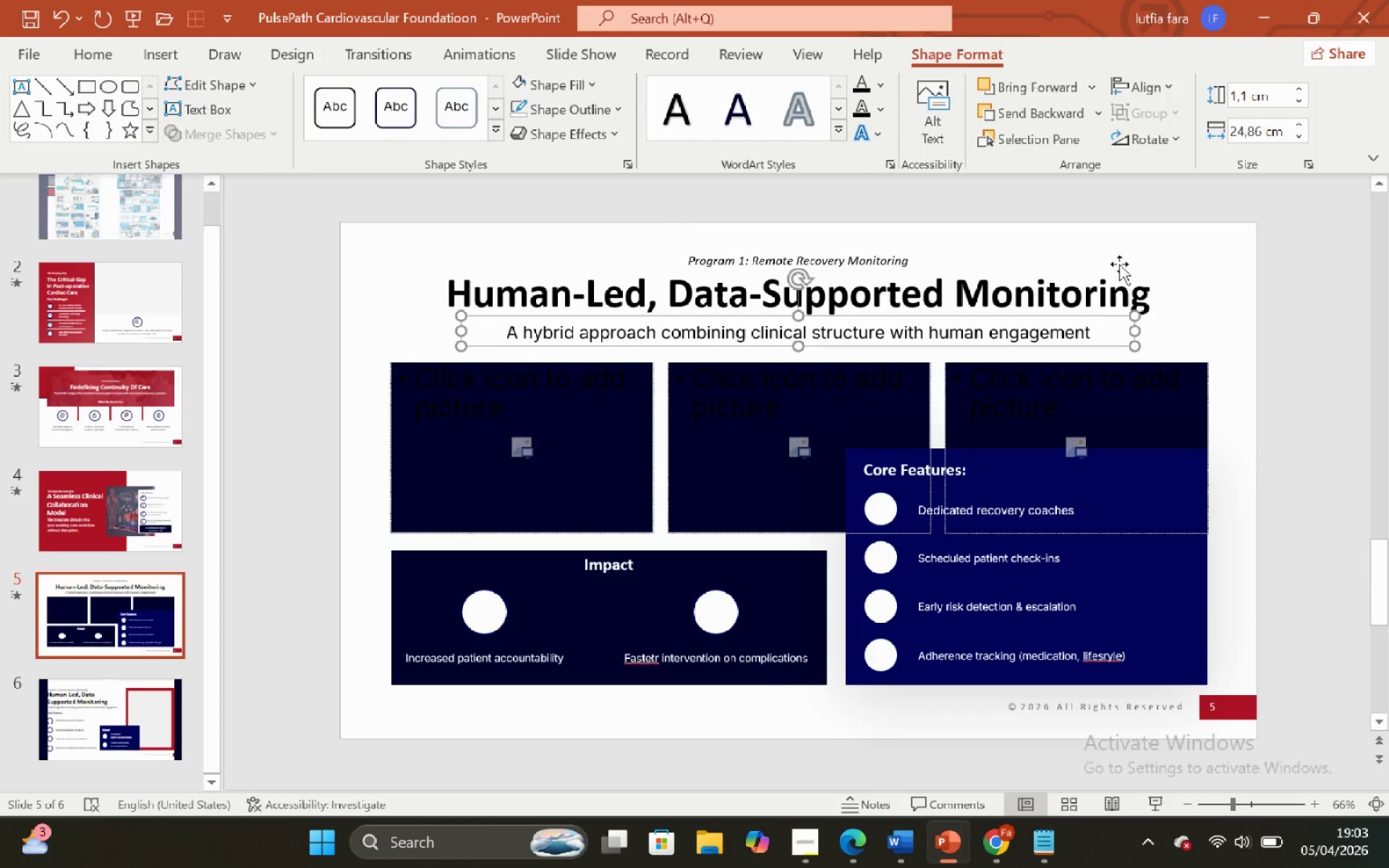 
left_click([1122, 266])
 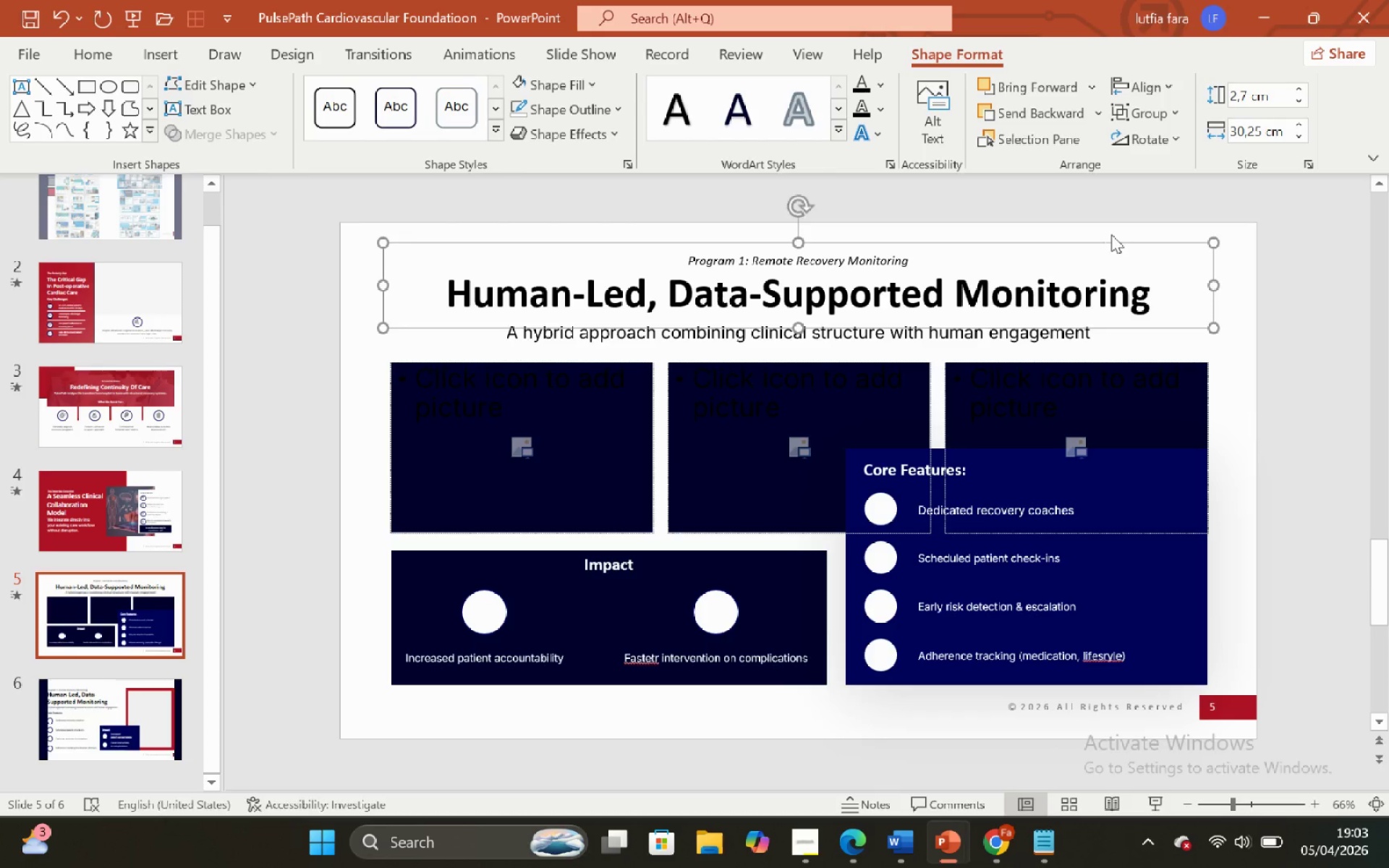 
left_click([1111, 234])
 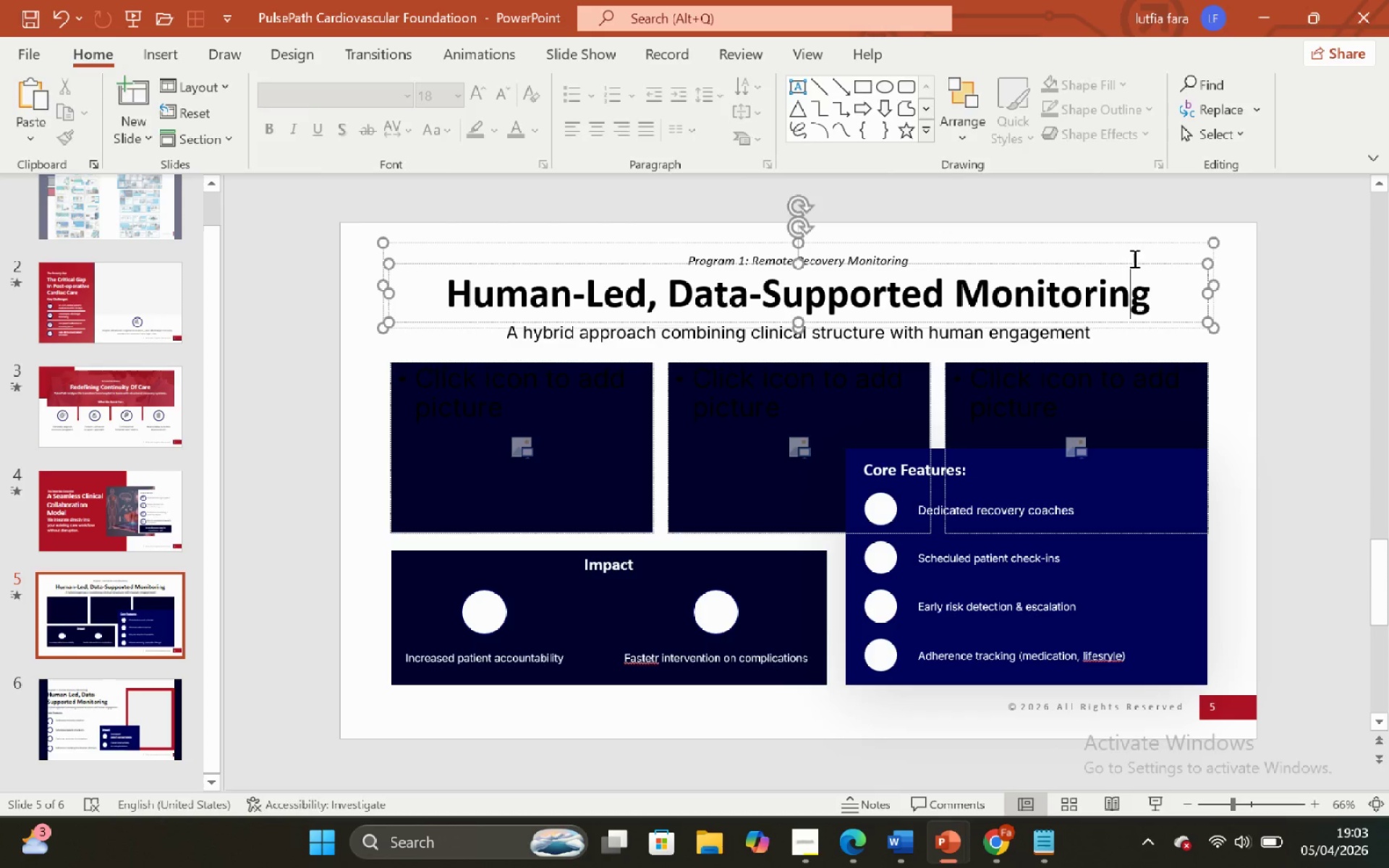 
double_click([1125, 235])
 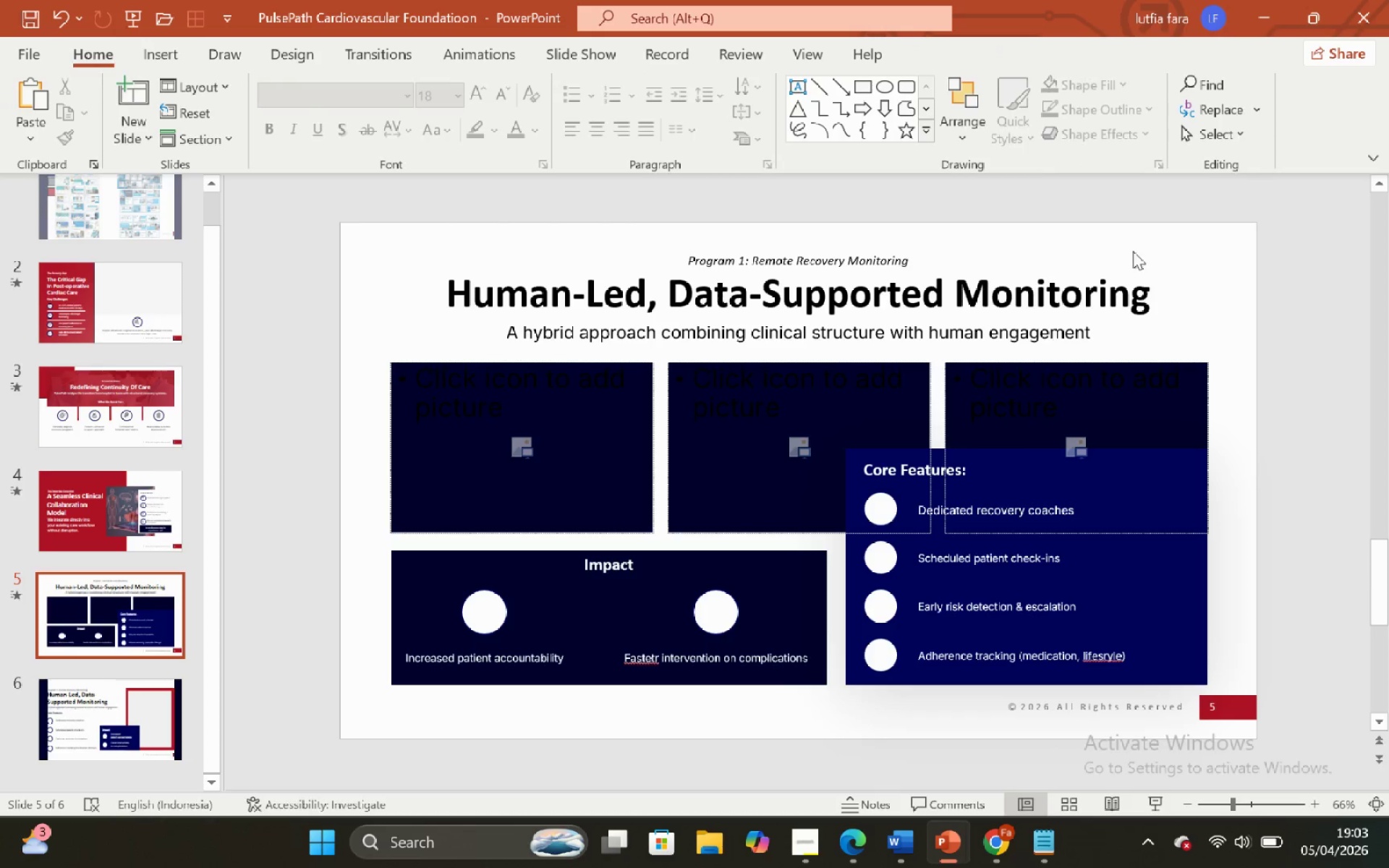 
left_click([1135, 254])
 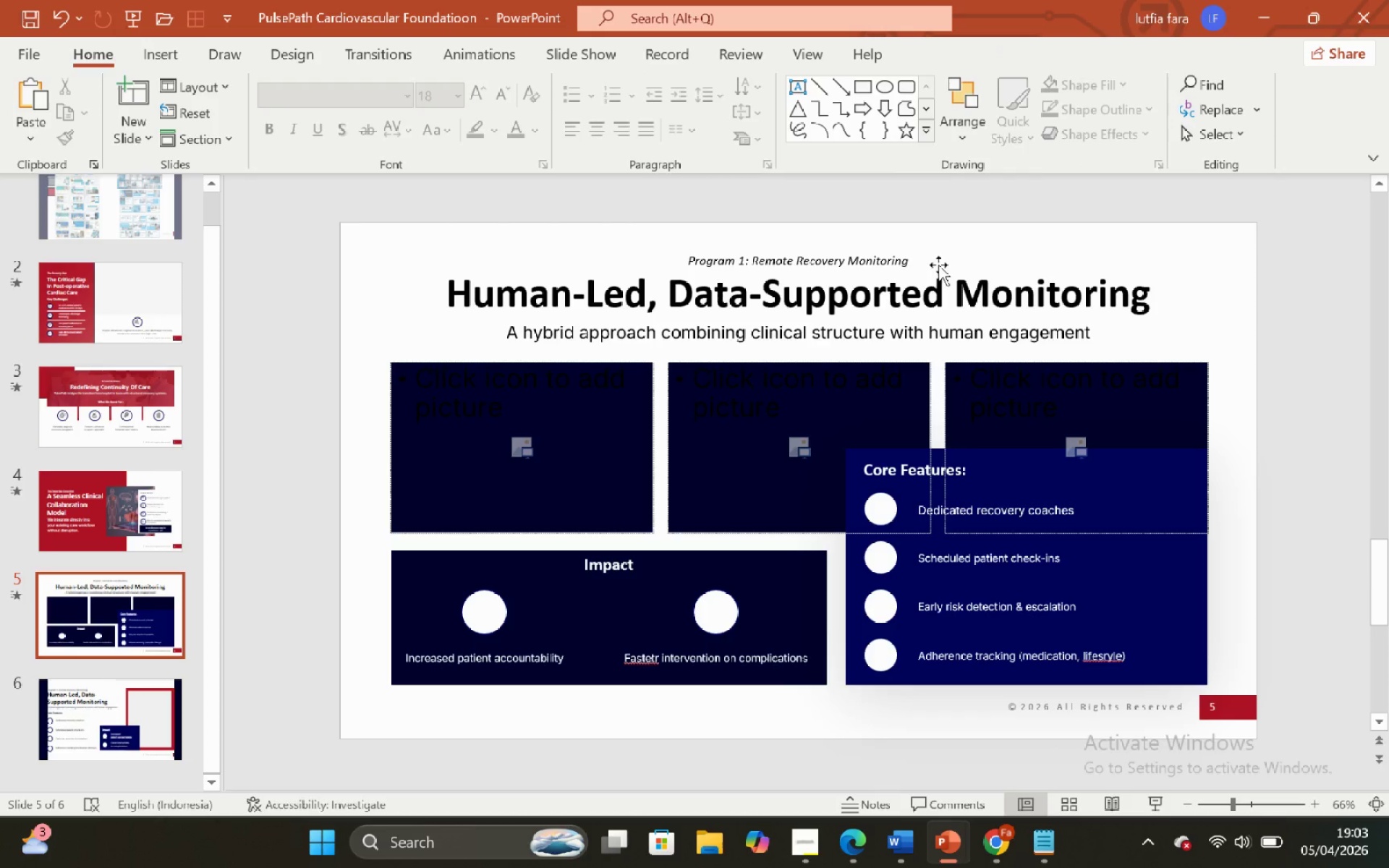 
left_click_drag(start_coordinate=[940, 264], to_coordinate=[897, 258])
 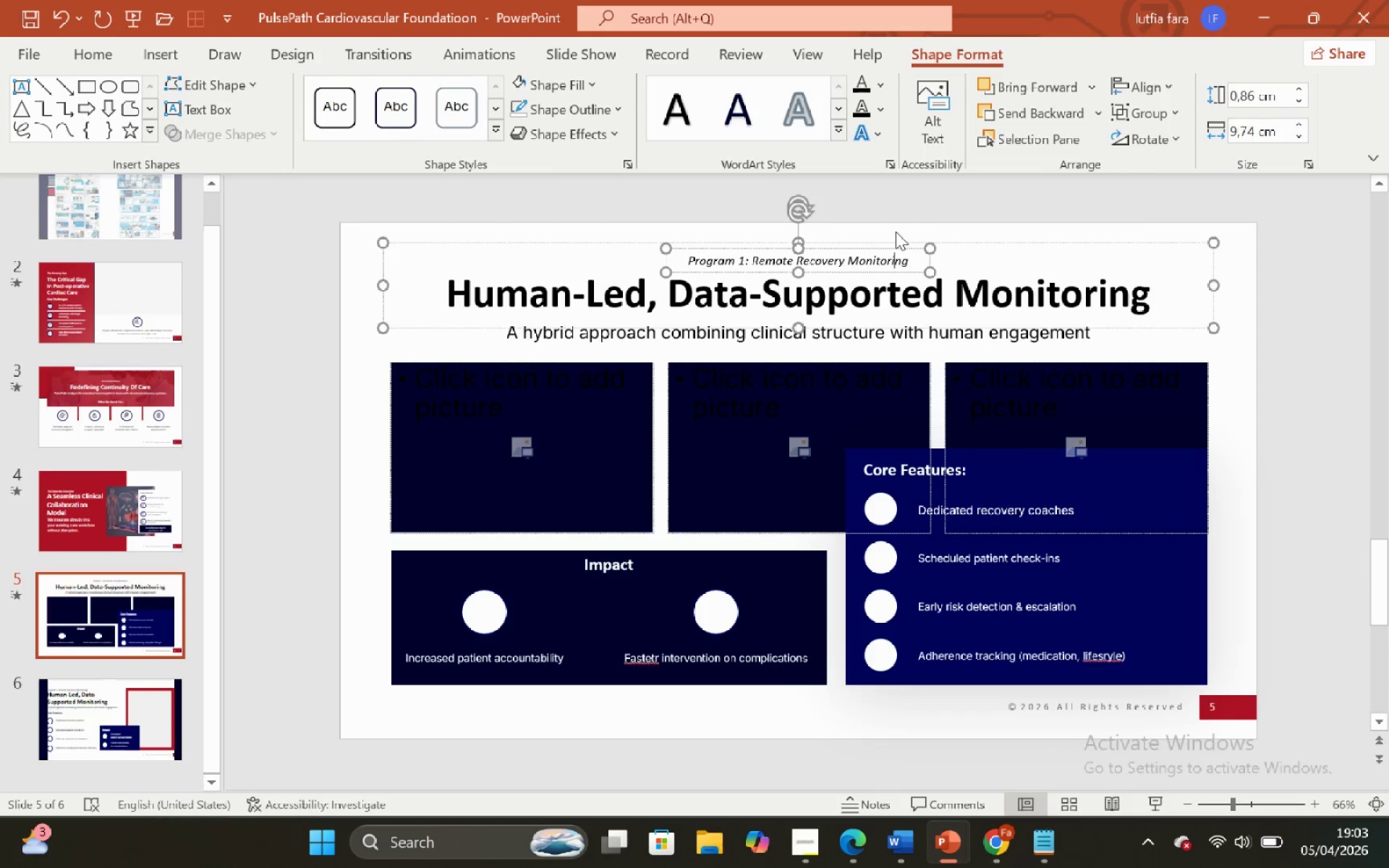 
left_click([897, 258])
 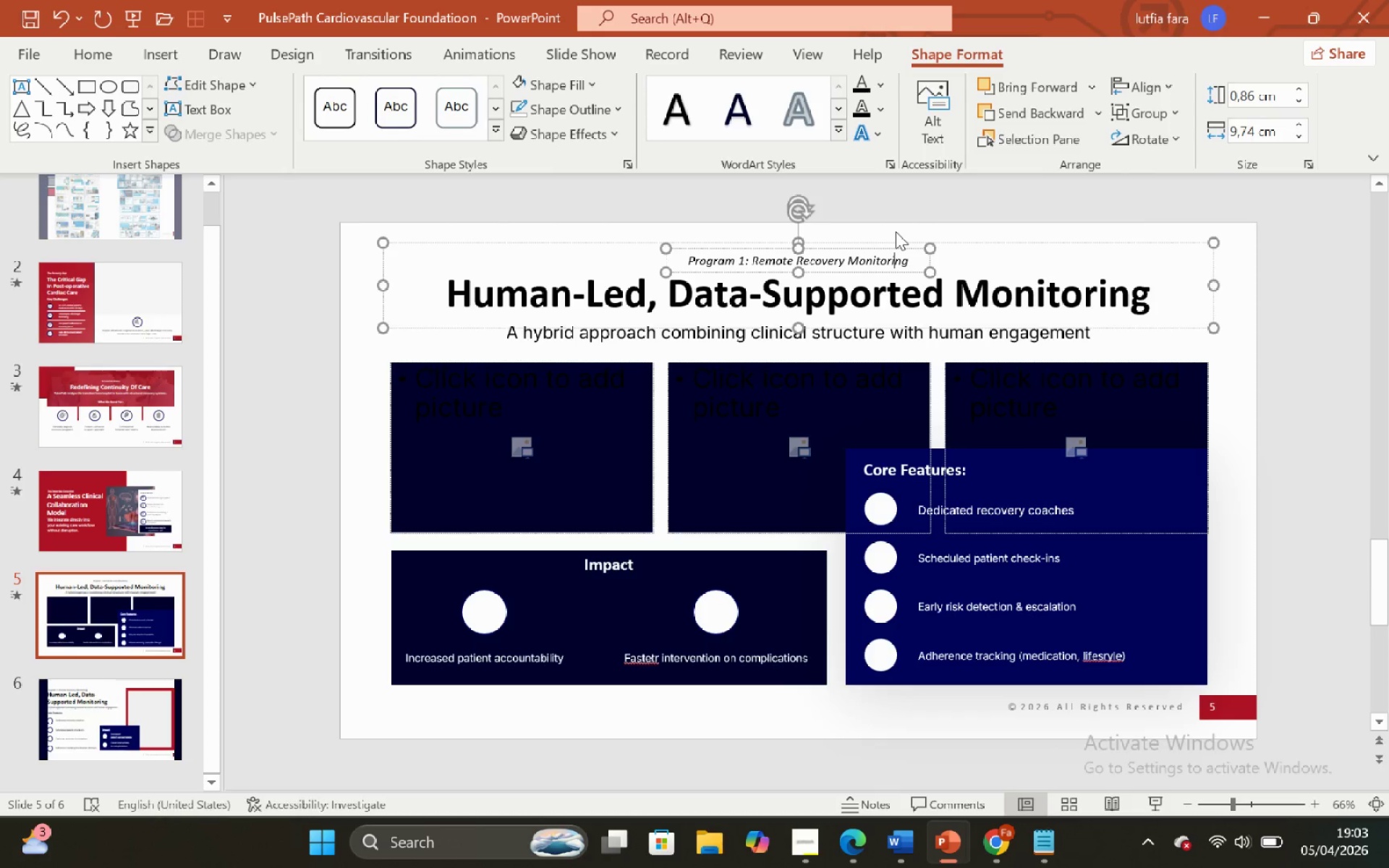 
left_click([896, 231])
 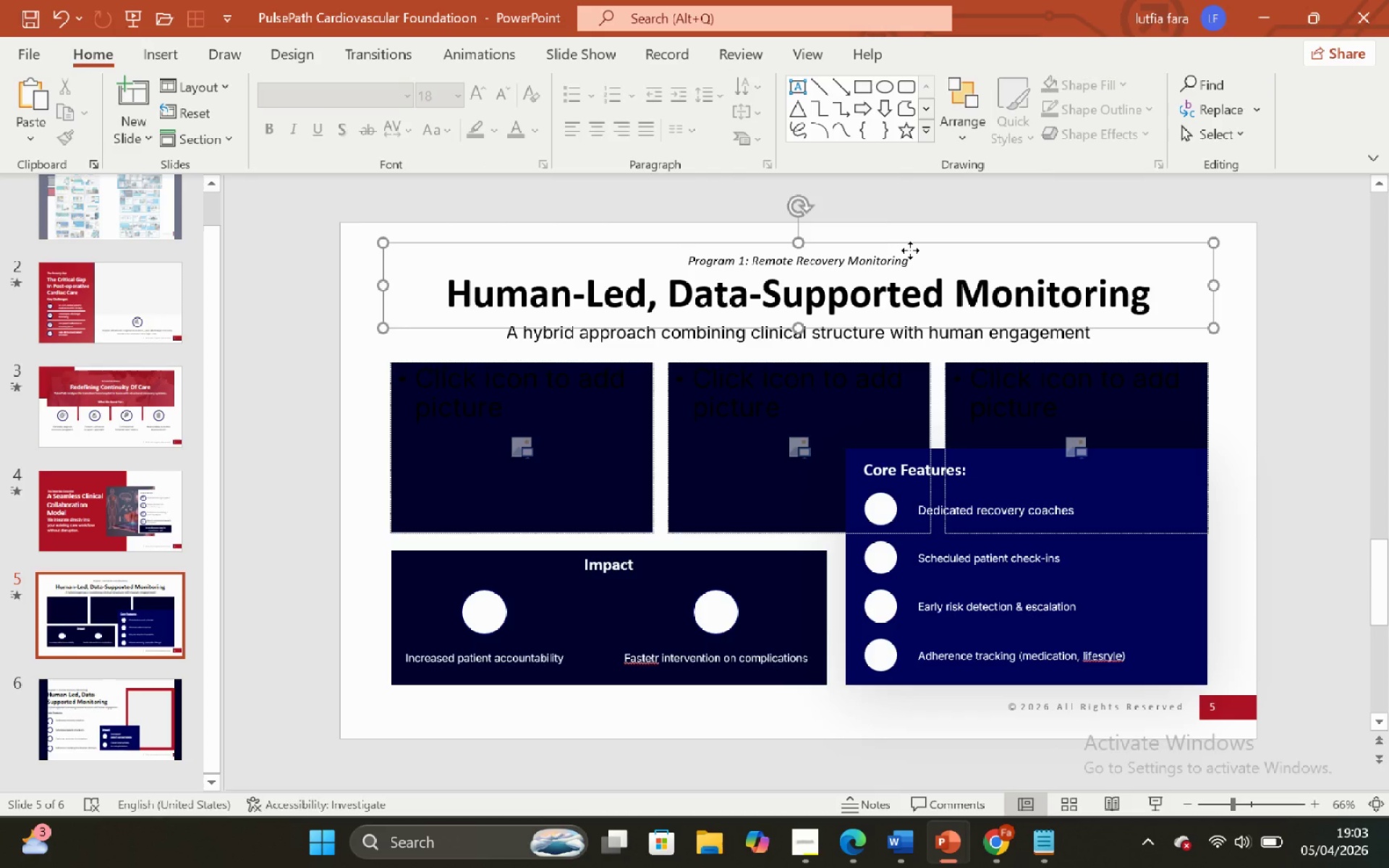 
double_click([905, 219])
 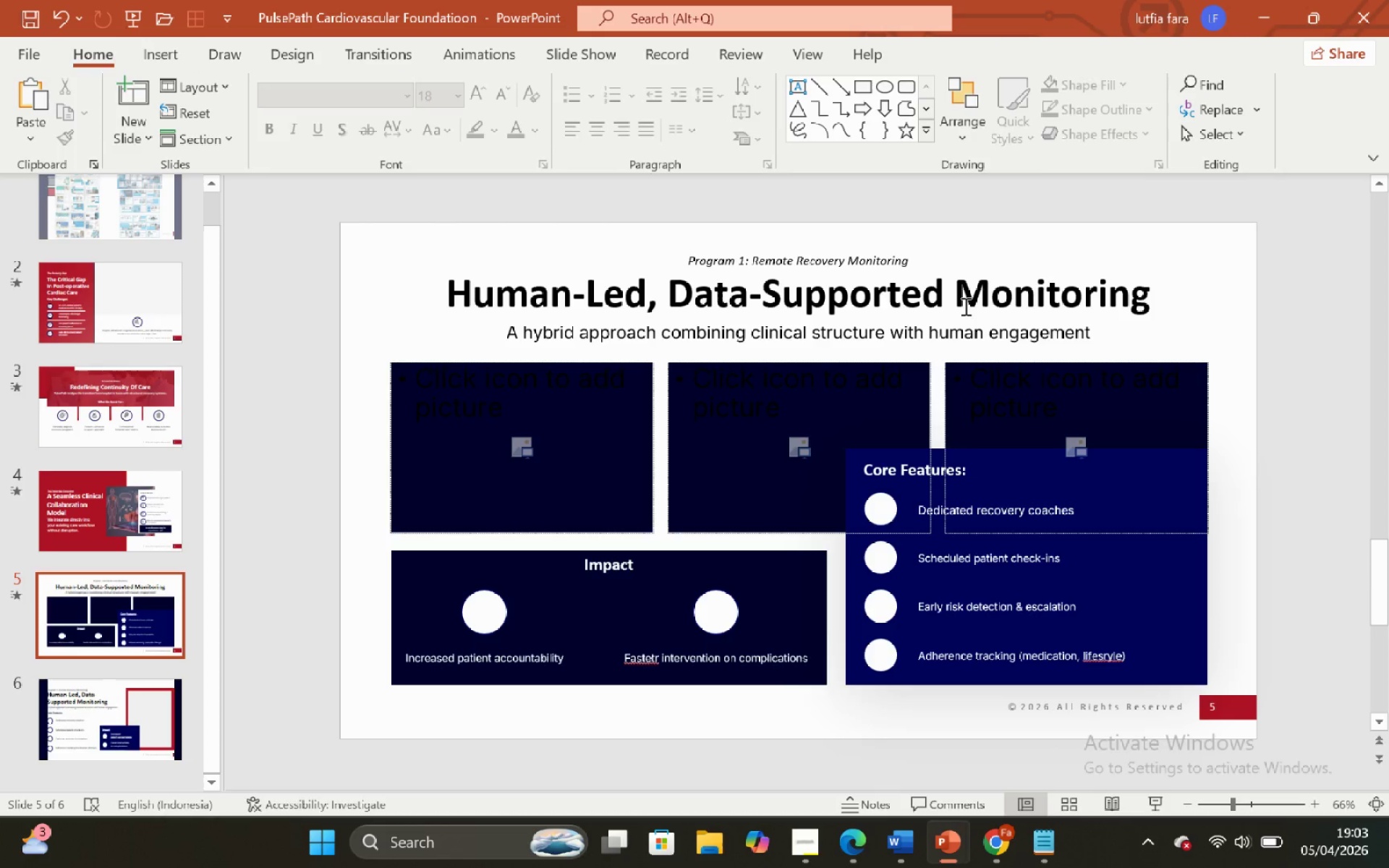 
wait(5.67)
 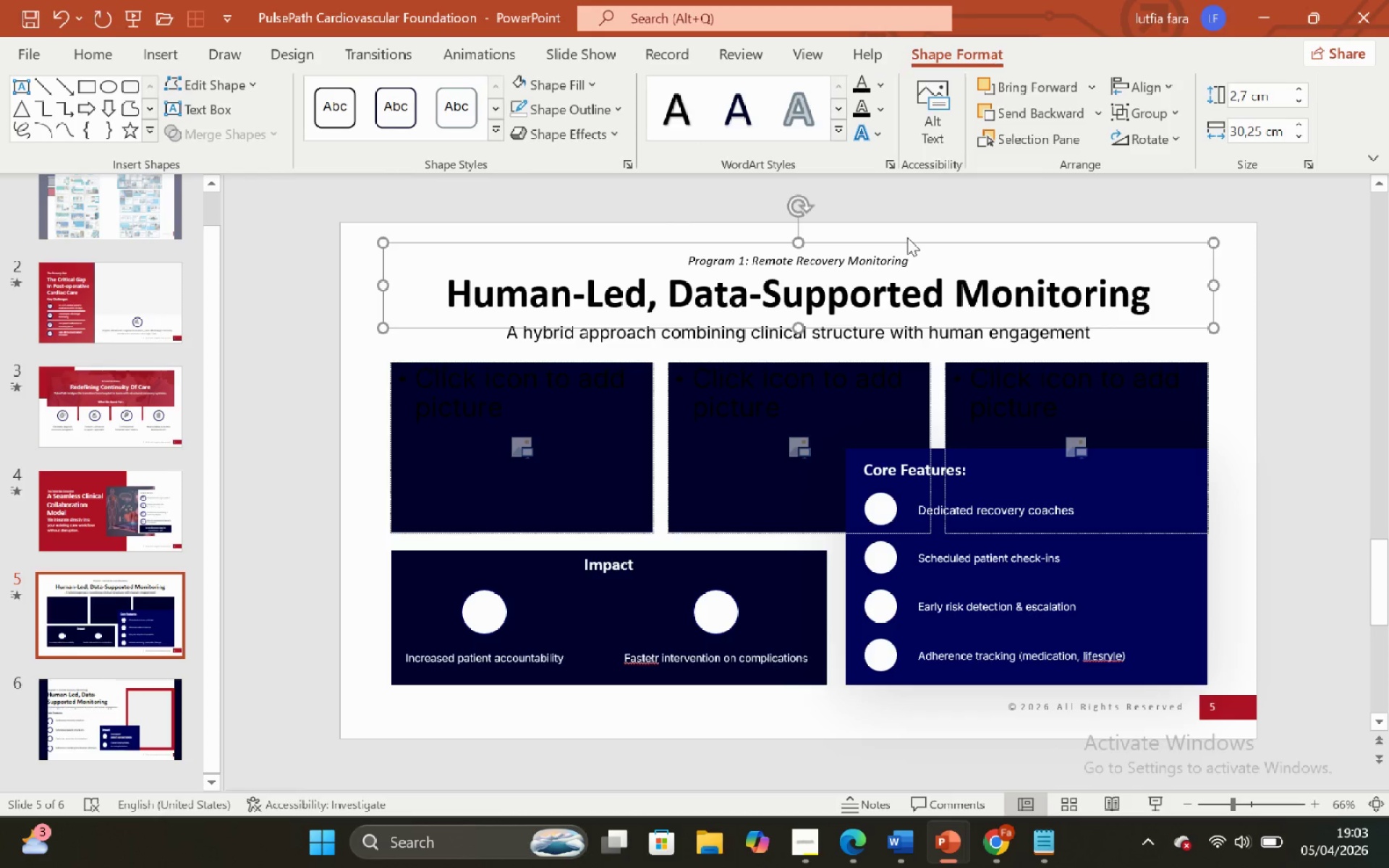 
left_click([959, 296])
 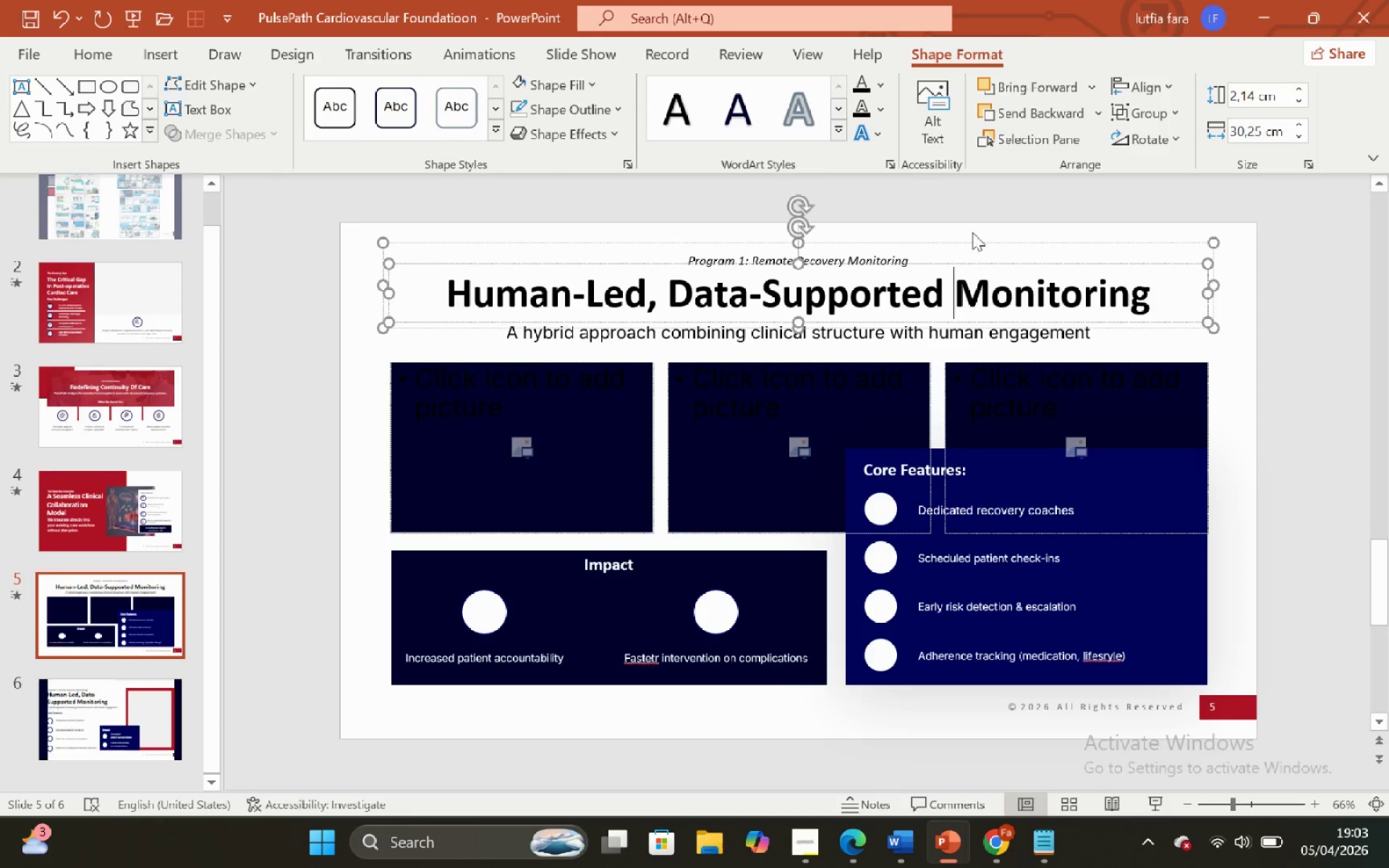 
left_click([970, 226])
 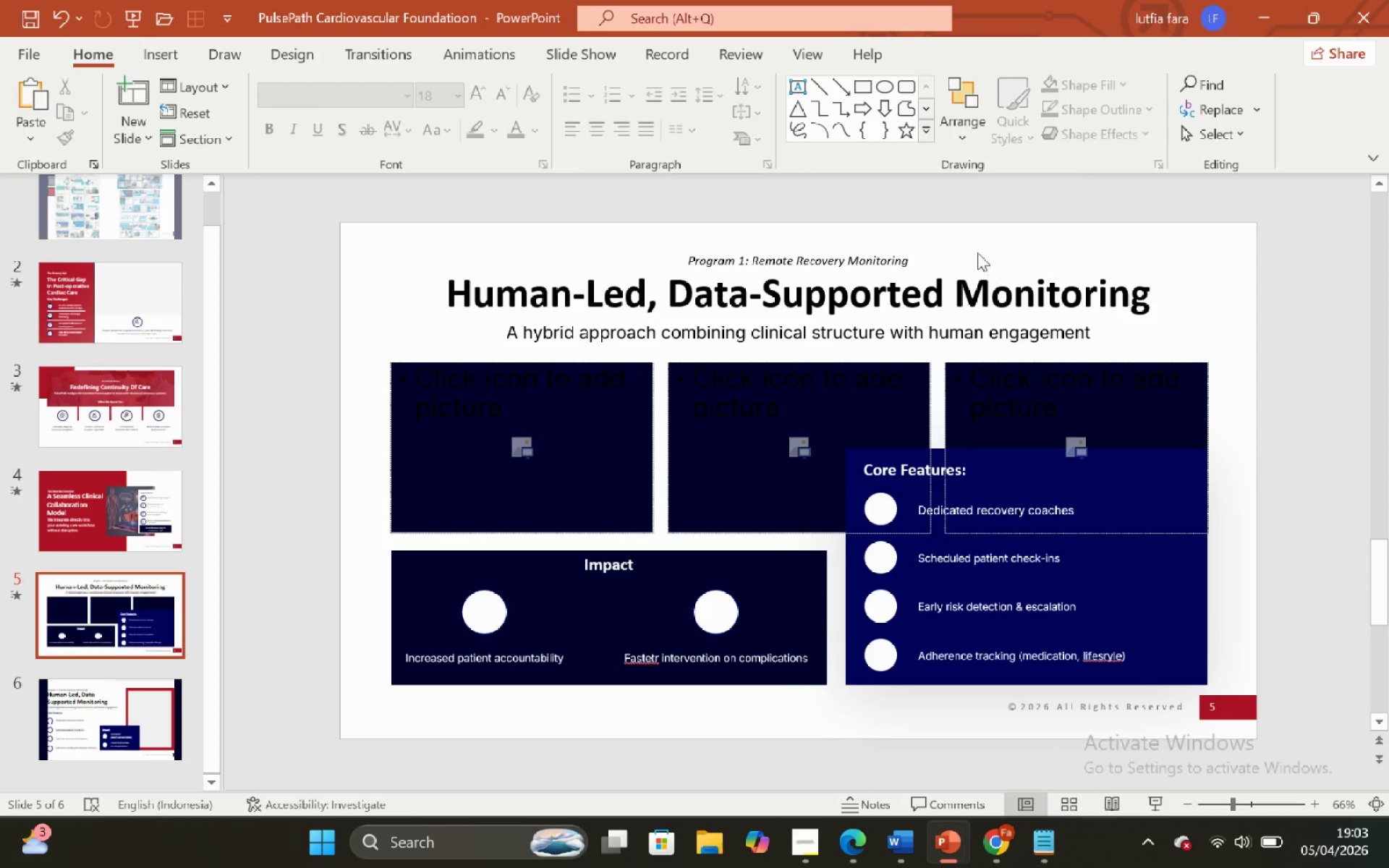 
left_click_drag(start_coordinate=[963, 275], to_coordinate=[983, 210])
 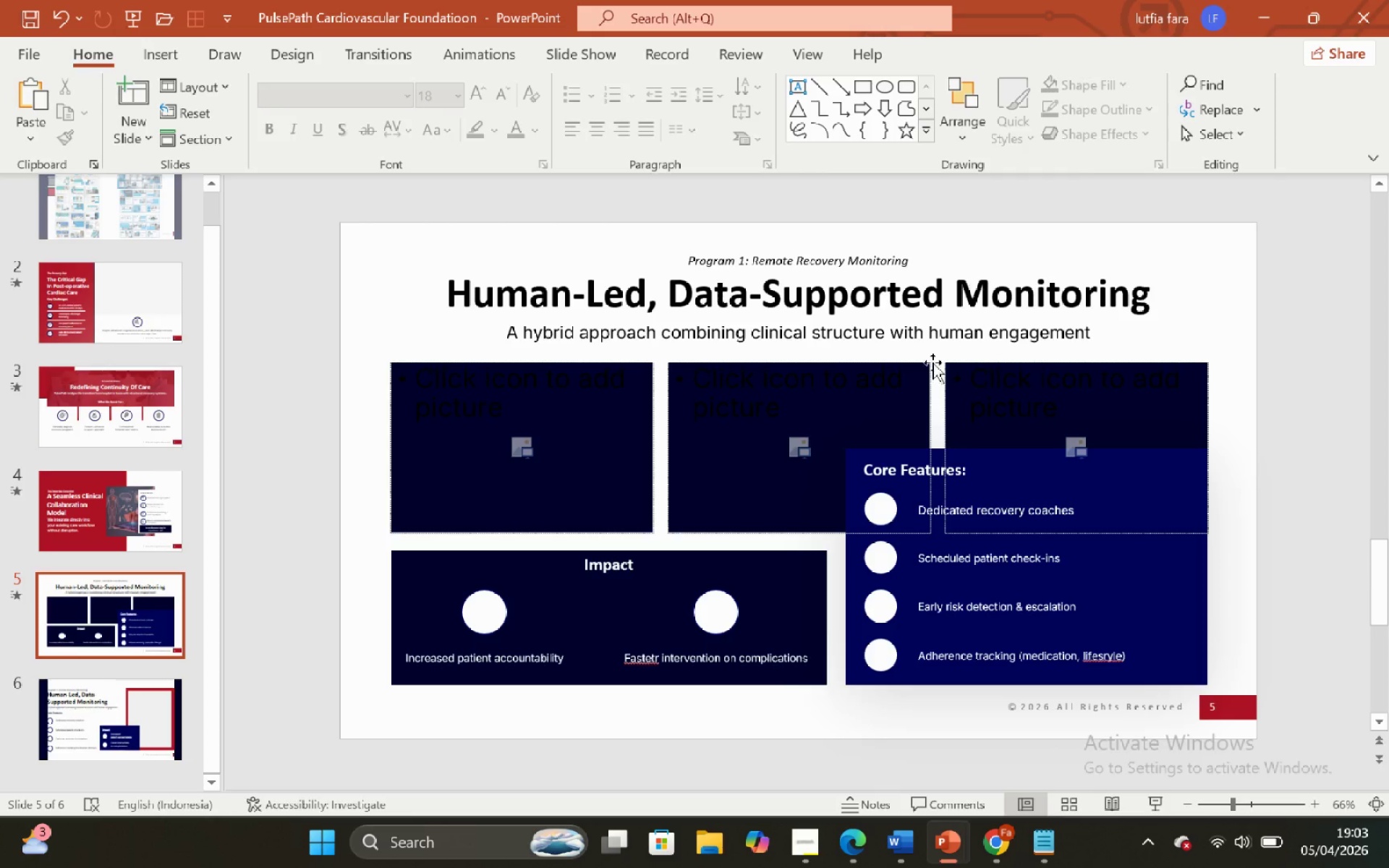 
left_click([983, 210])
 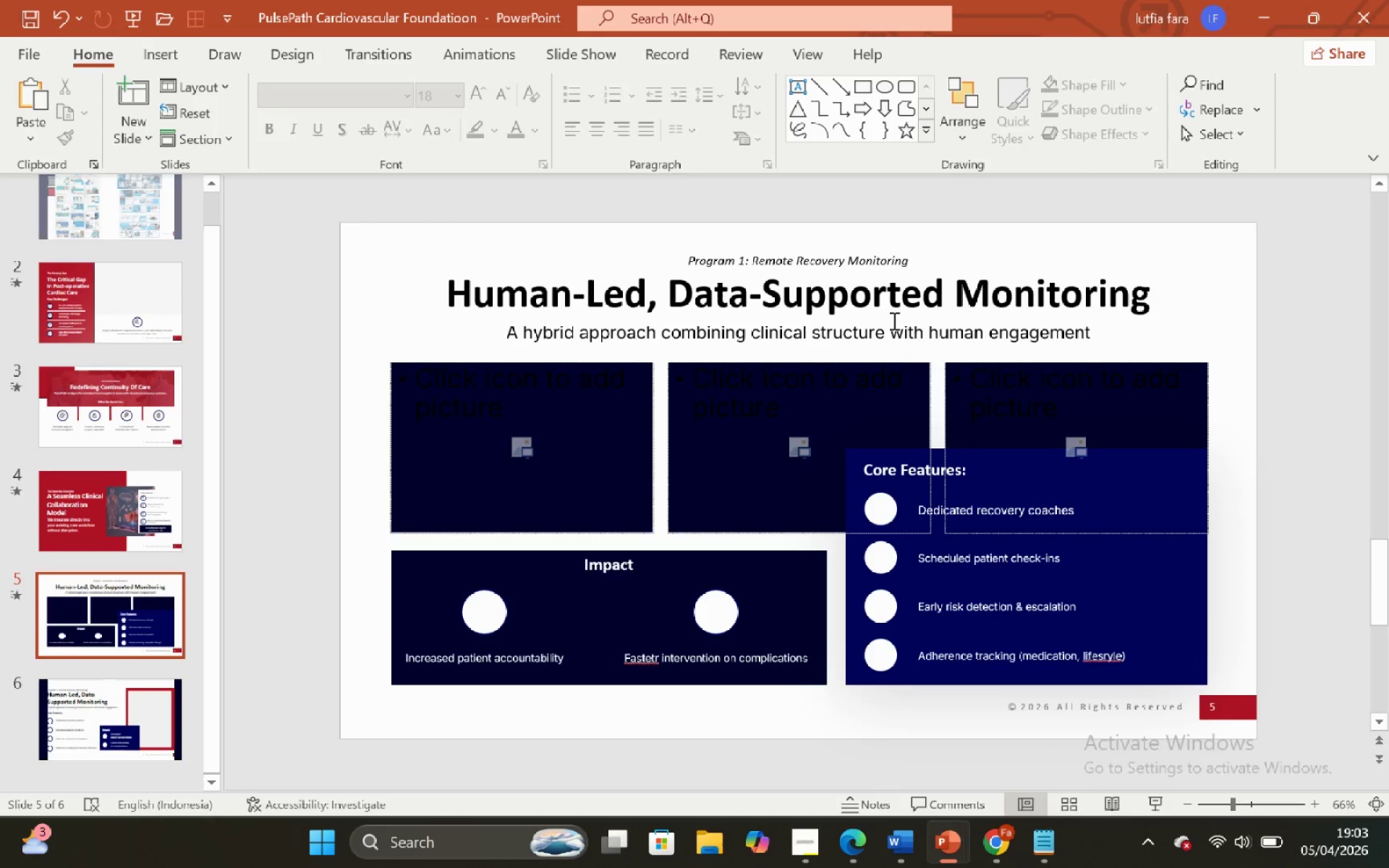 
left_click([898, 326])
 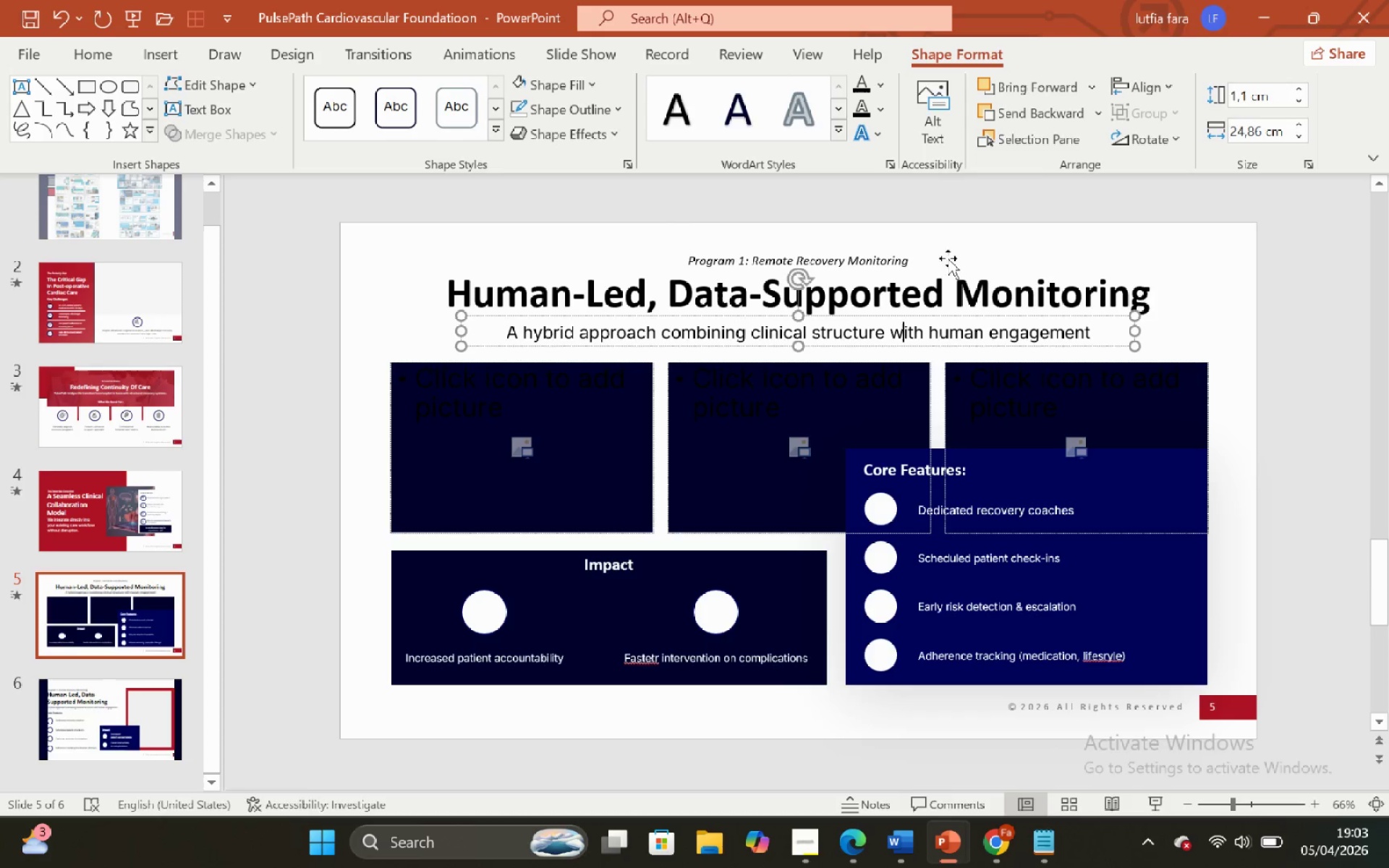 
left_click([956, 239])
 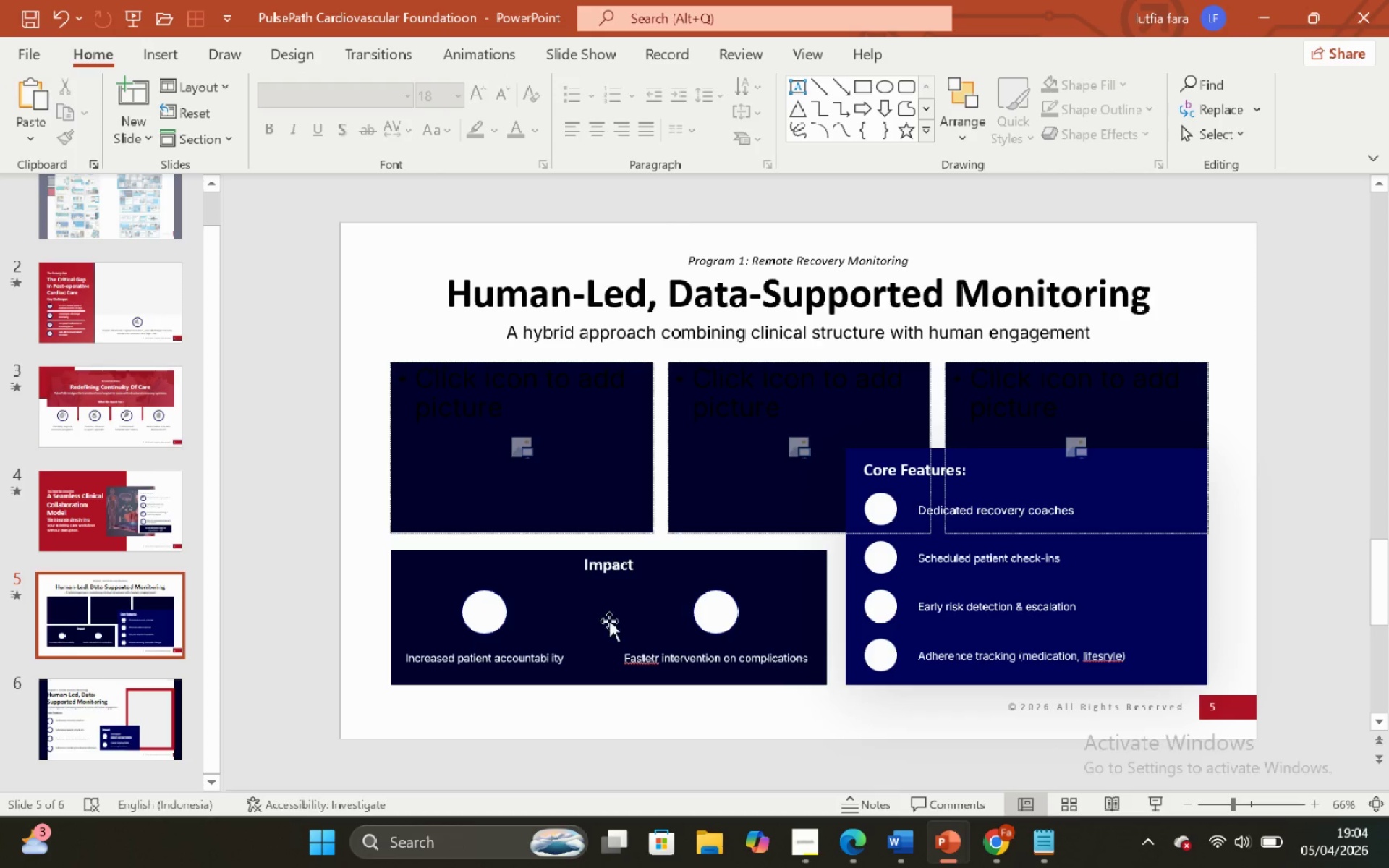 
left_click([493, 618])
 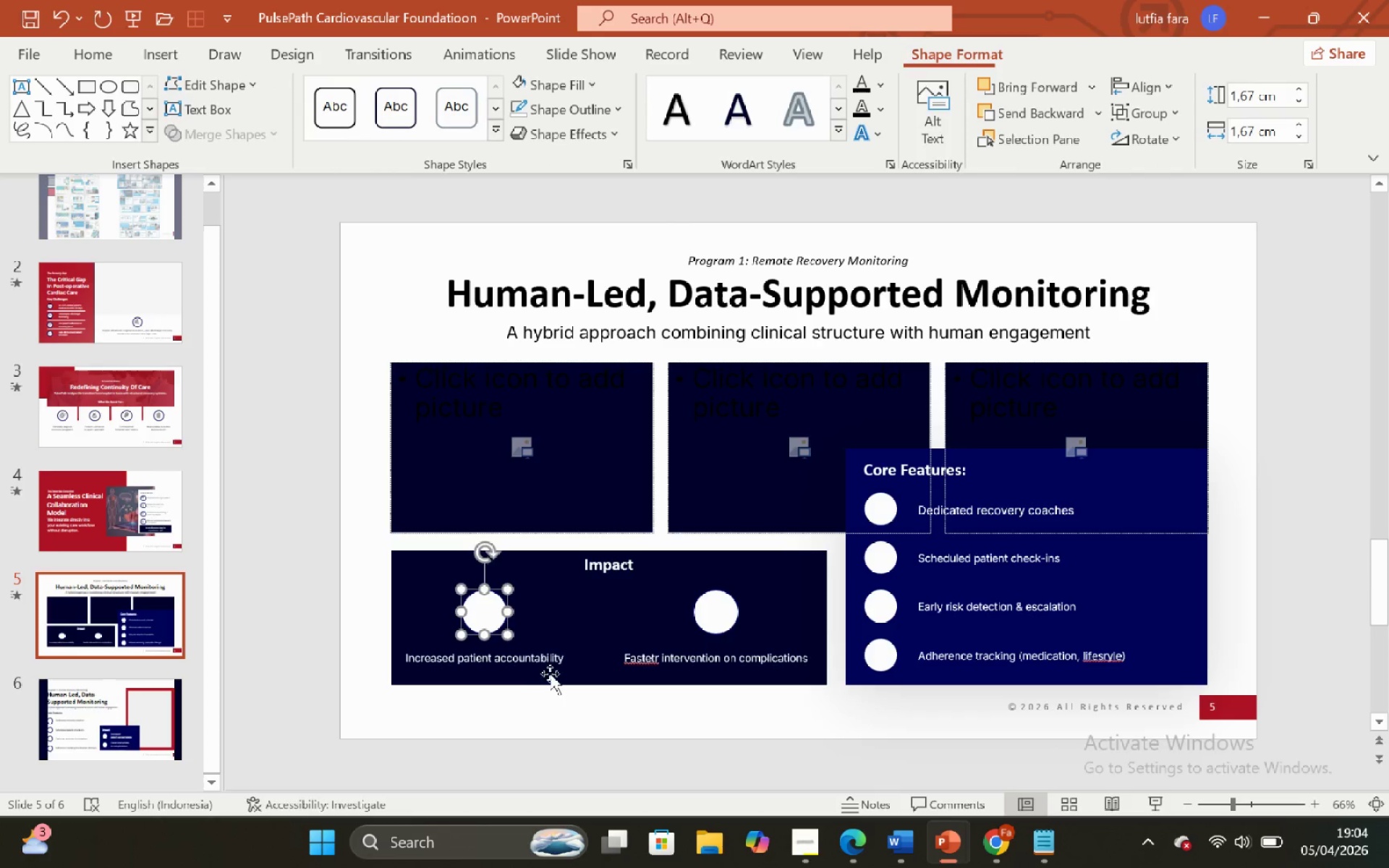 
hold_key(key=ShiftLeft, duration=0.48)
left_click([548, 652])
 